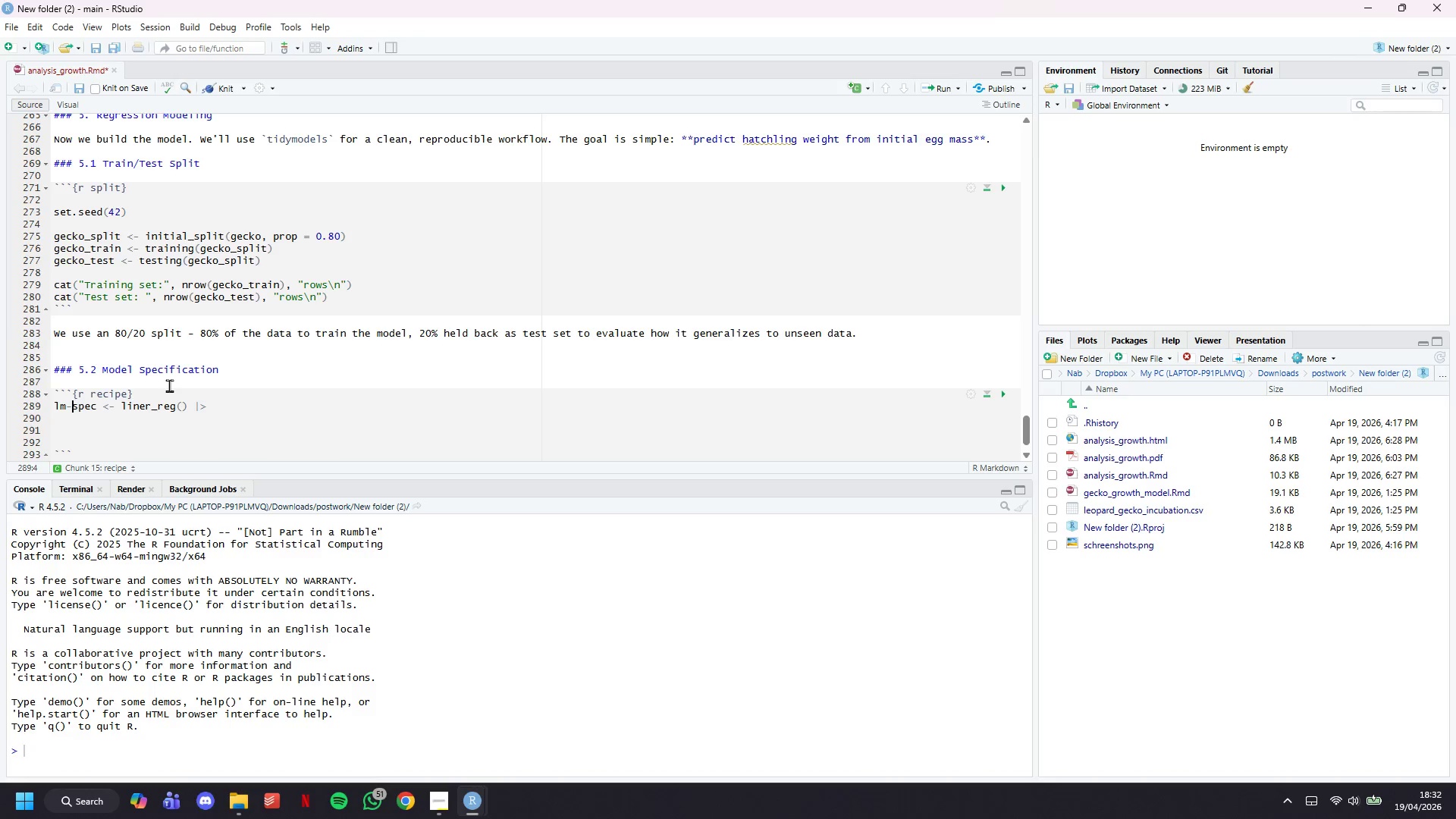 
key(Backspace)
 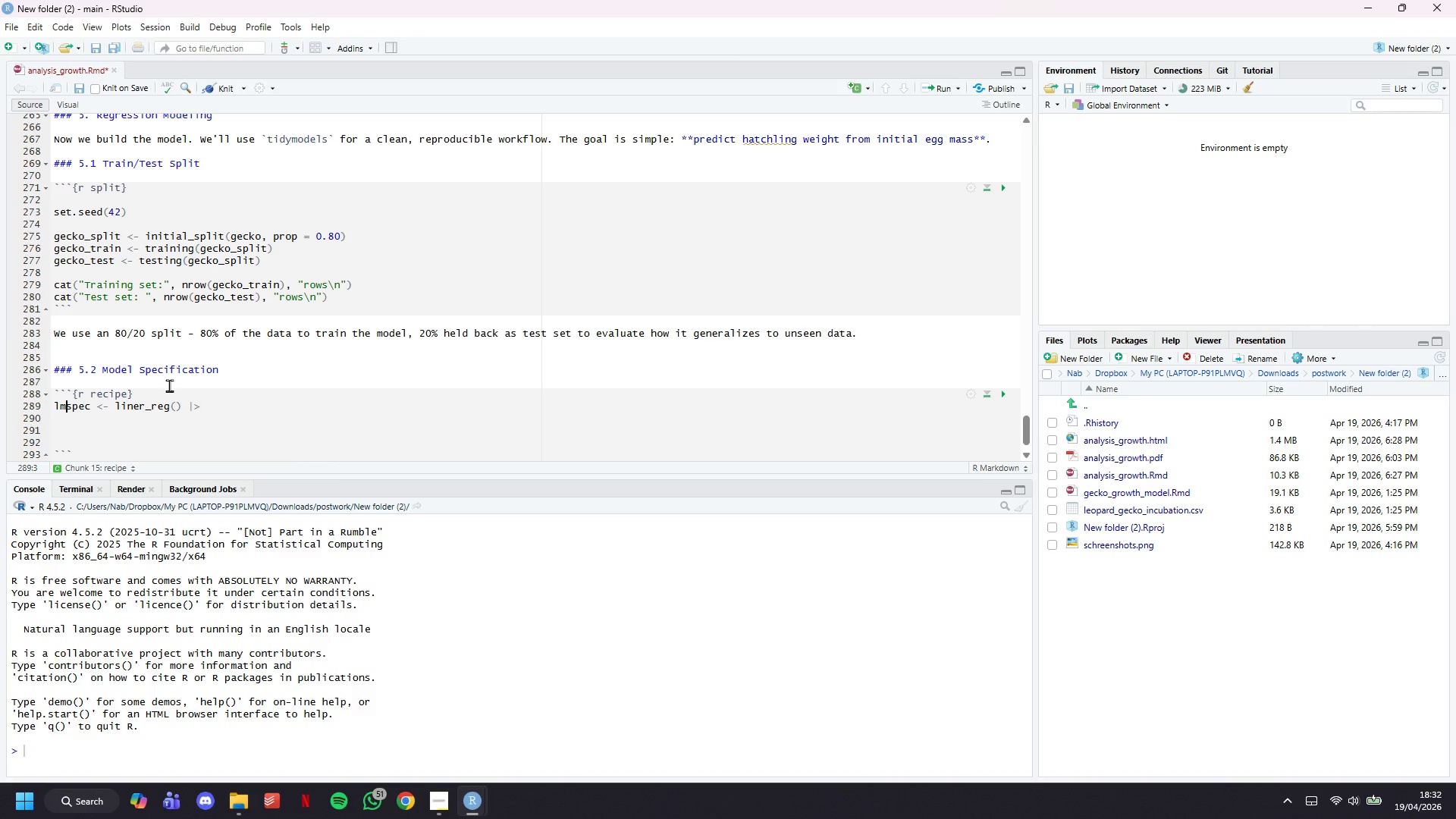 
key(Shift+ShiftLeft)
 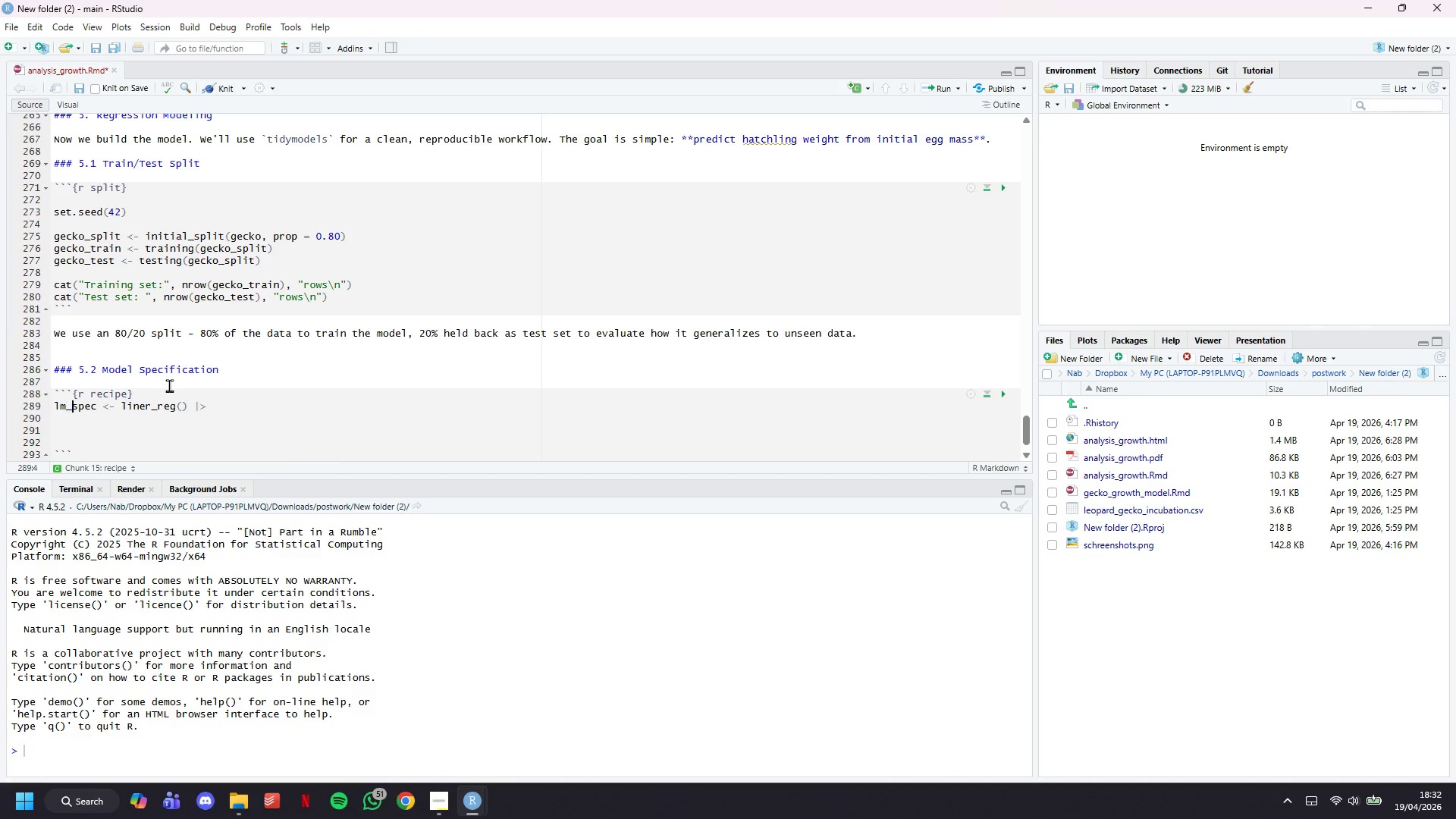 
key(Shift+Minus)
 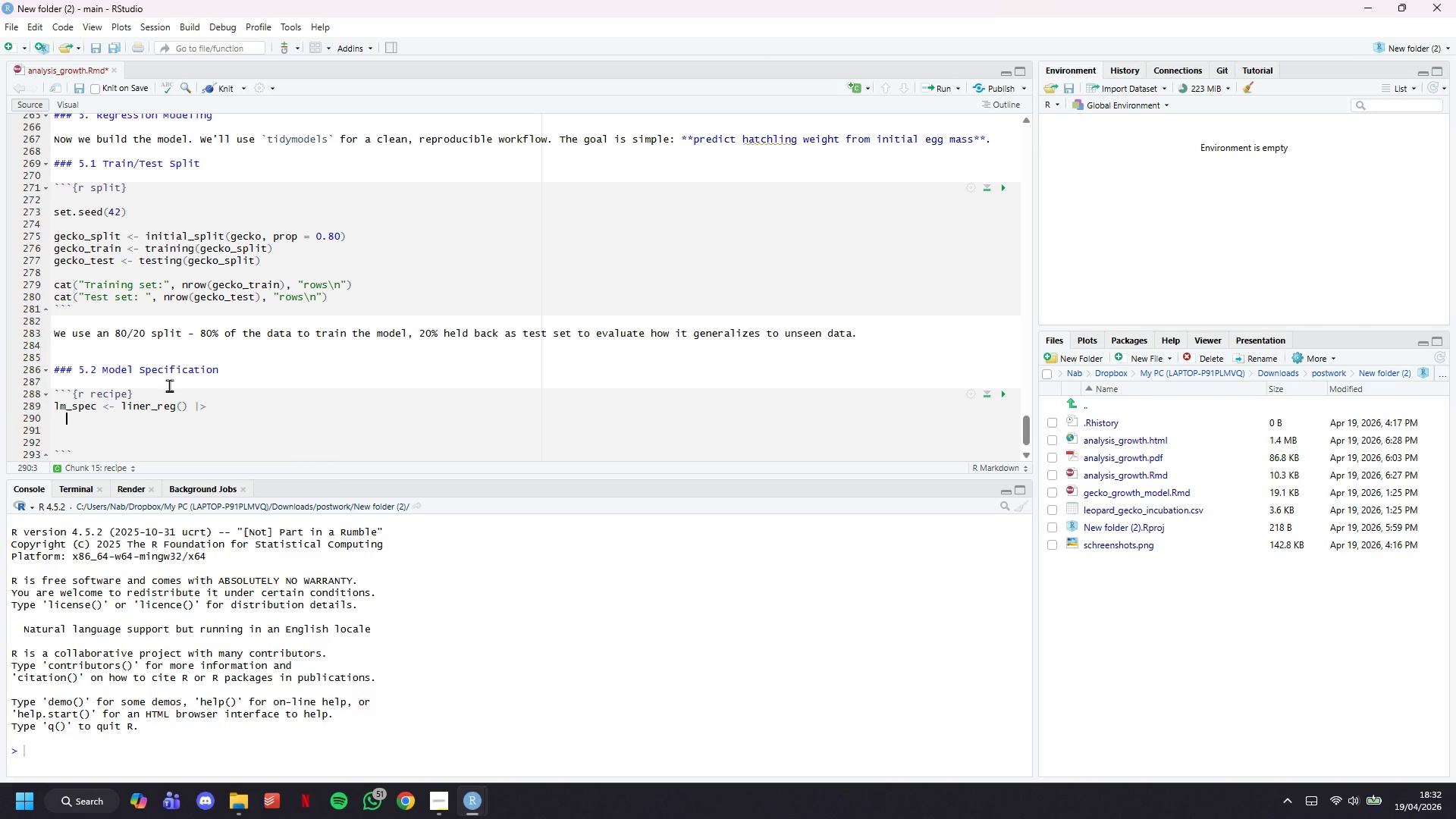 
key(ArrowDown)
 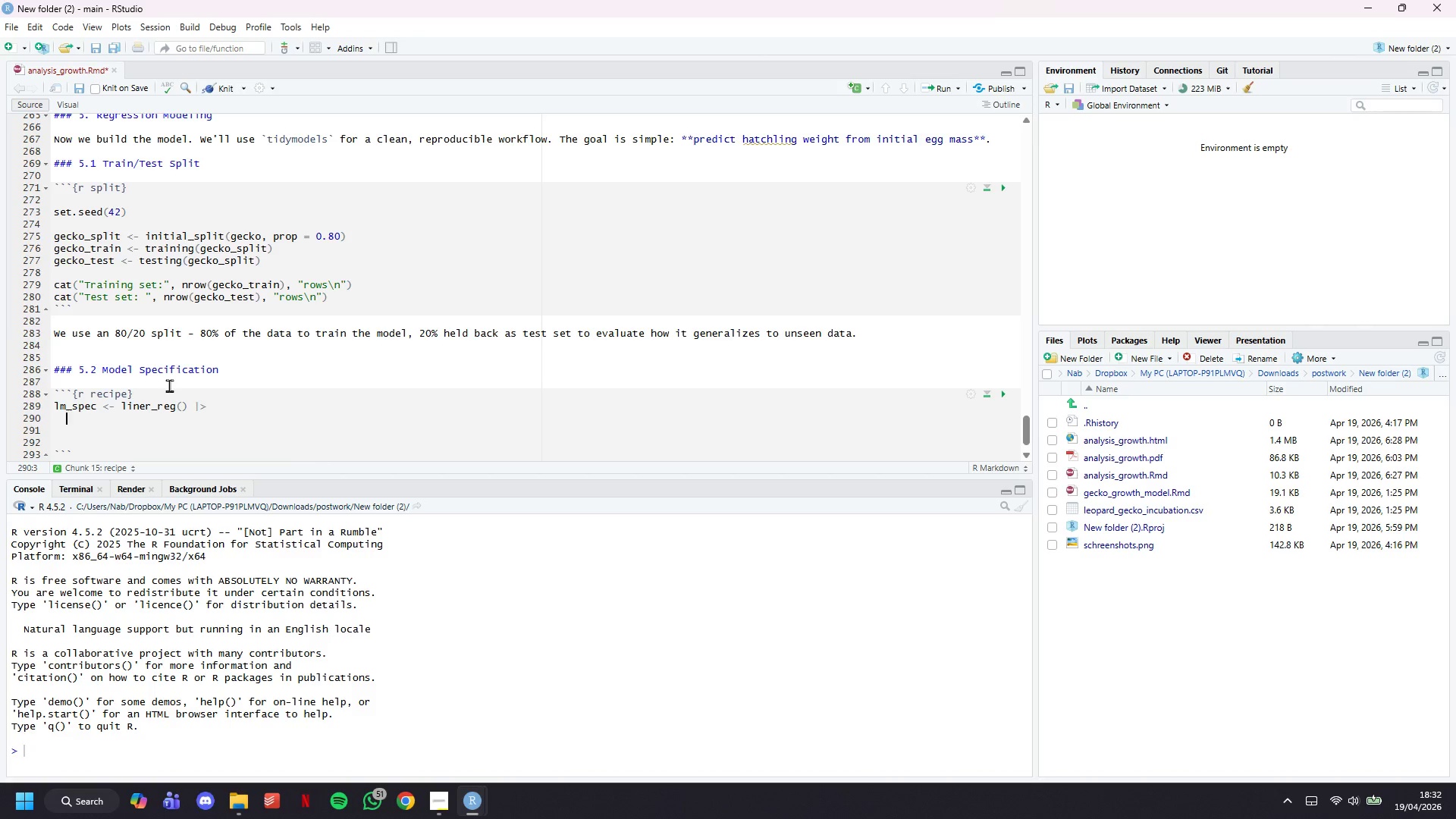 
type(set_engine("lm)
 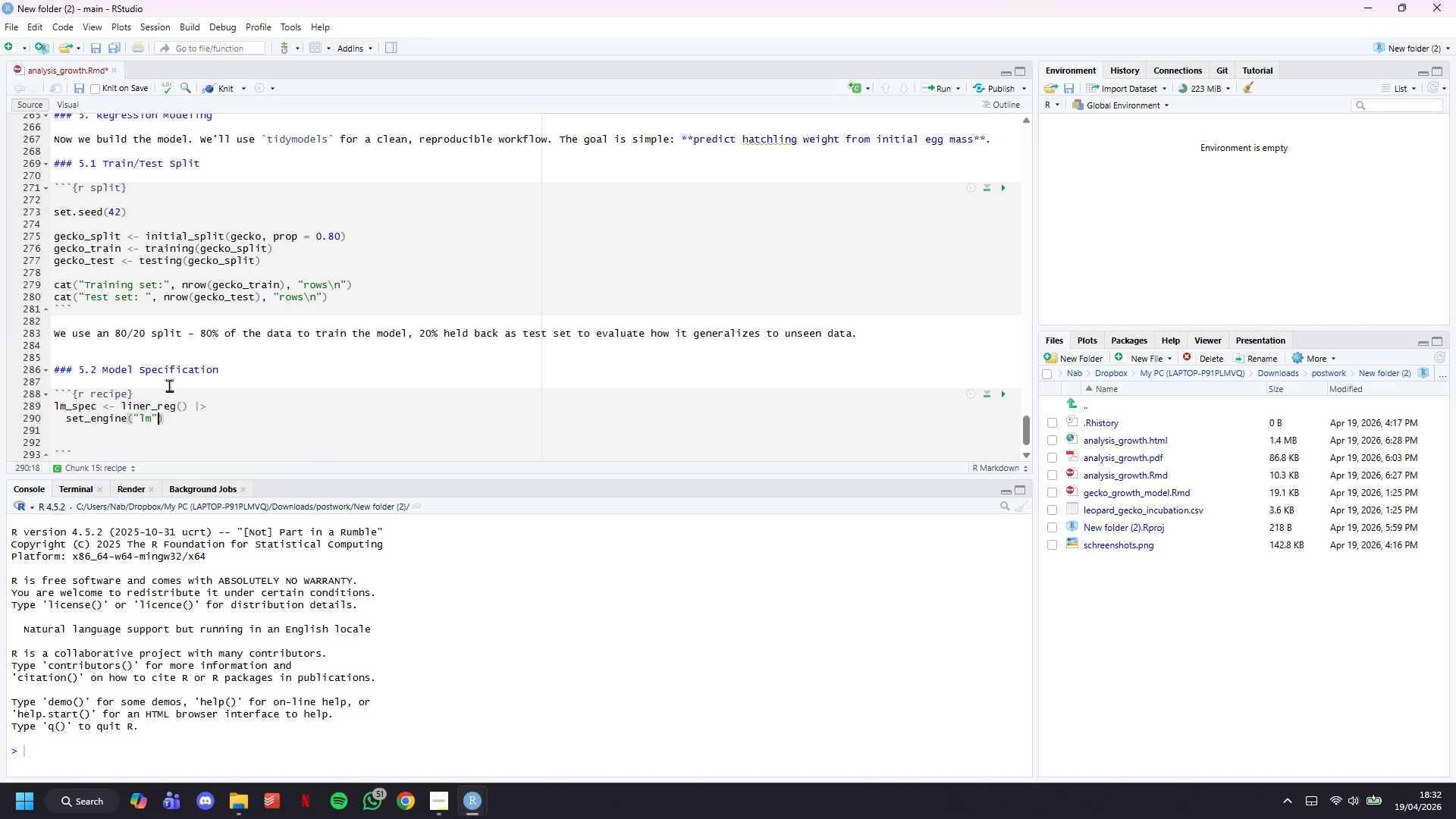 
 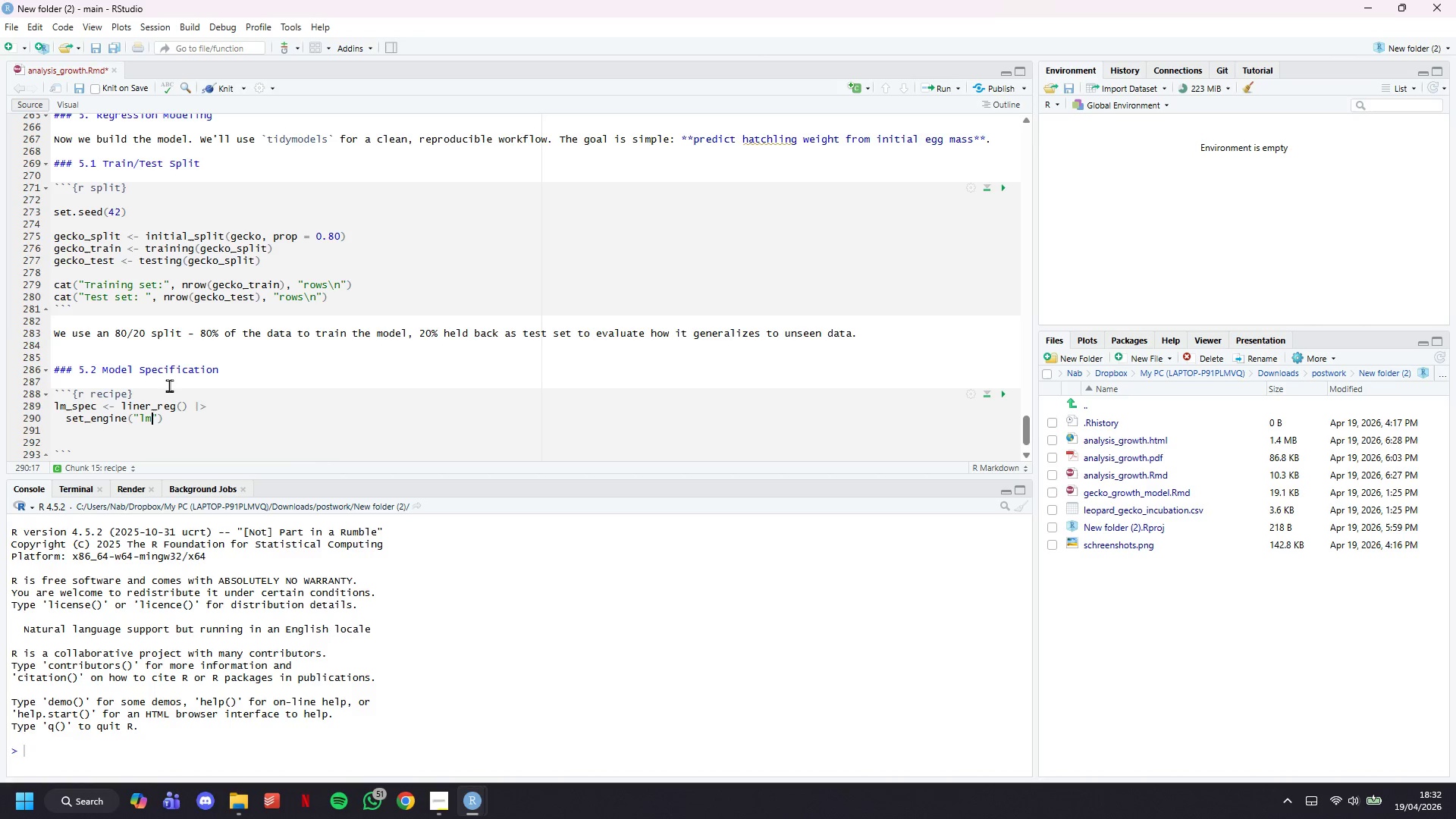 
key(ArrowRight)
 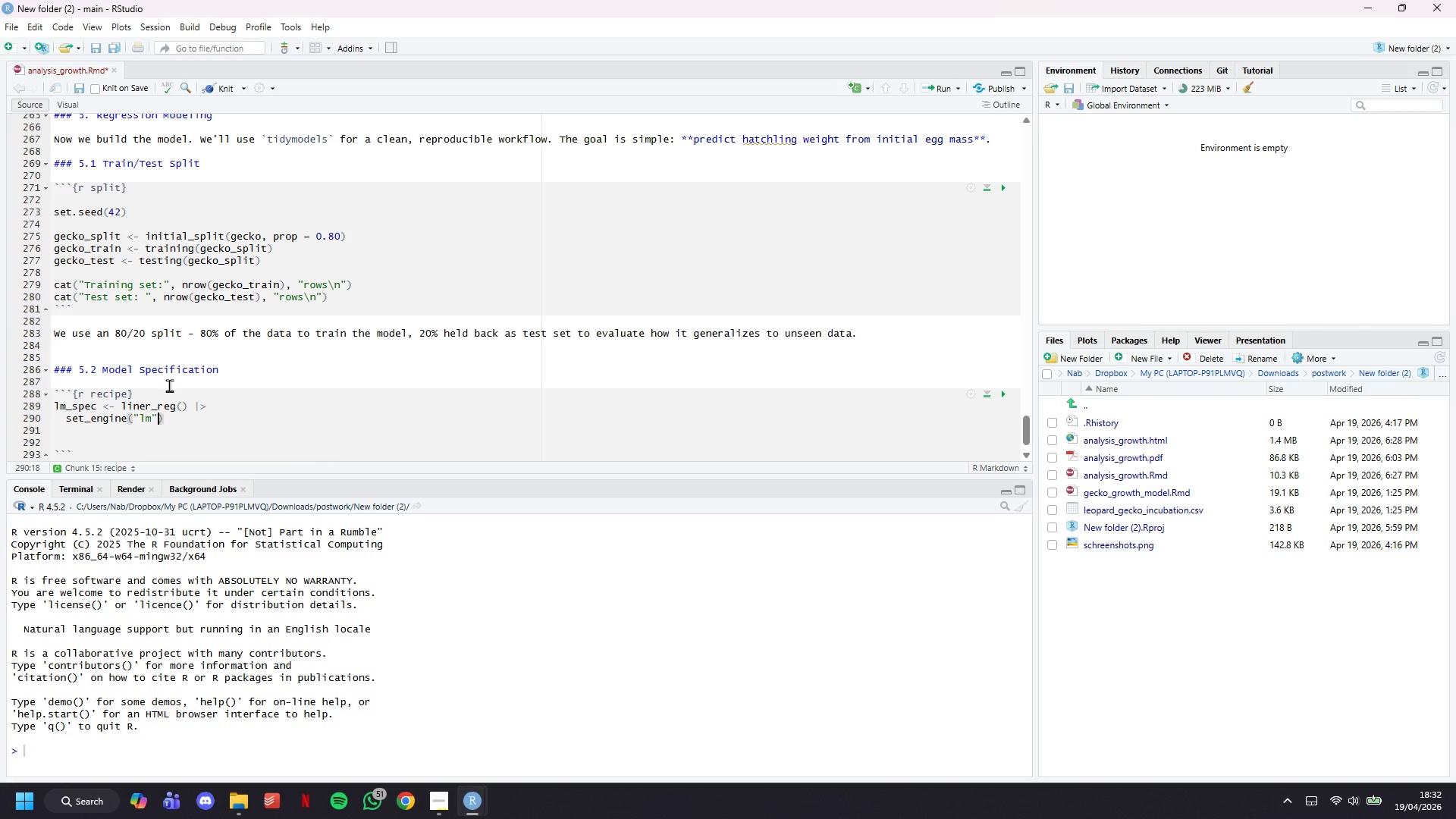 
key(ArrowRight)
 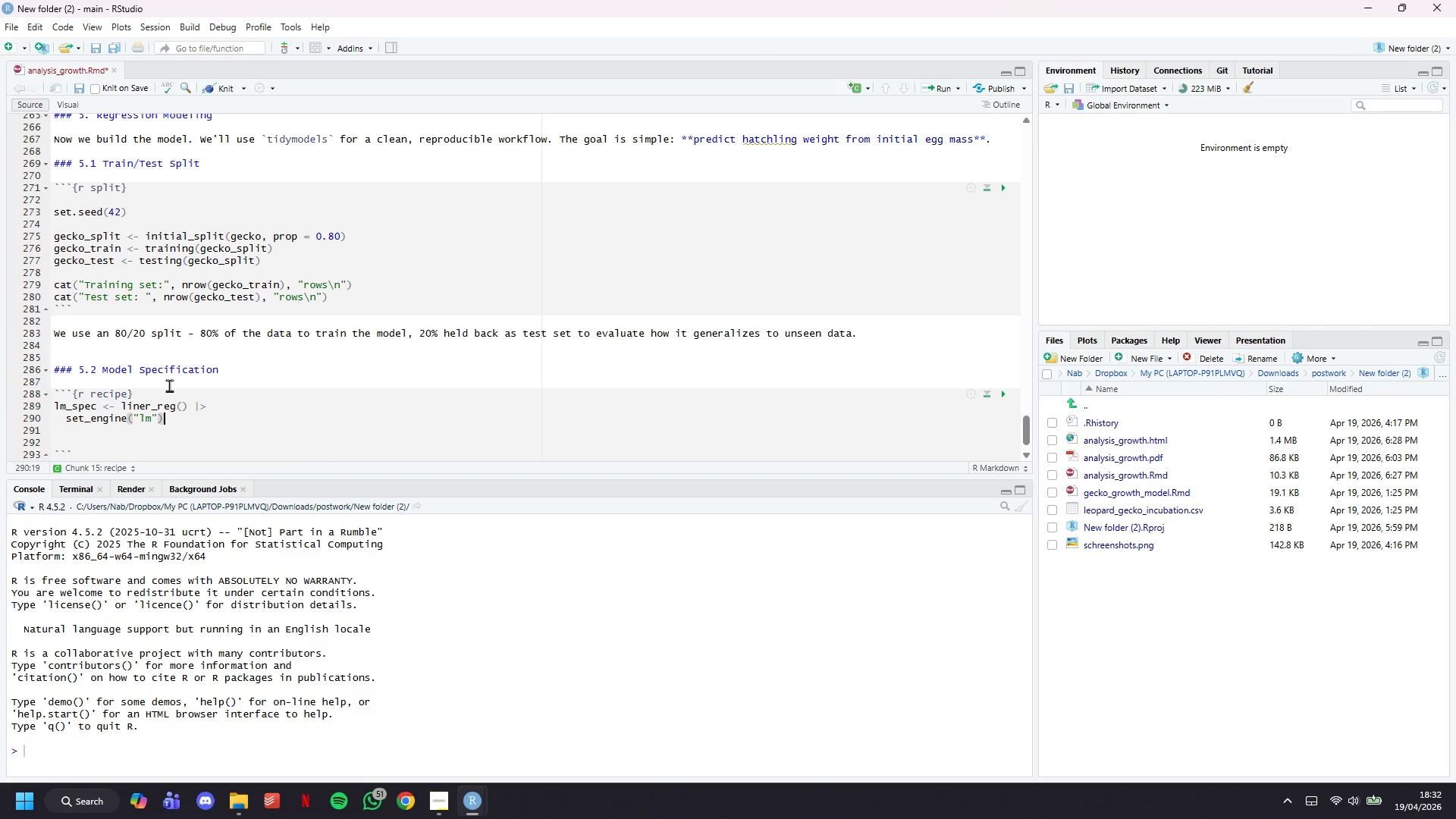 
key(Space)
 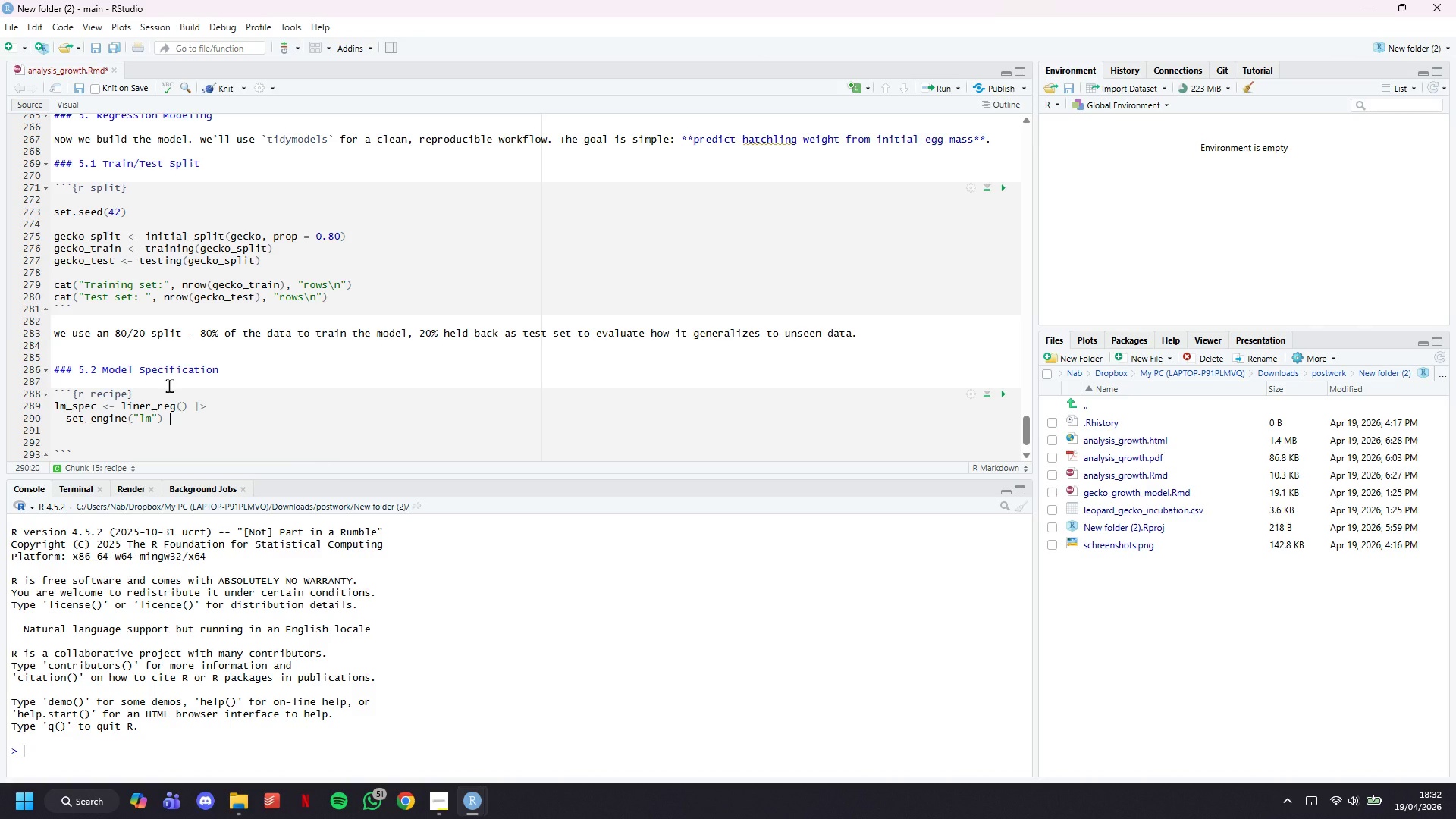 
key(Shift+Backslash)
 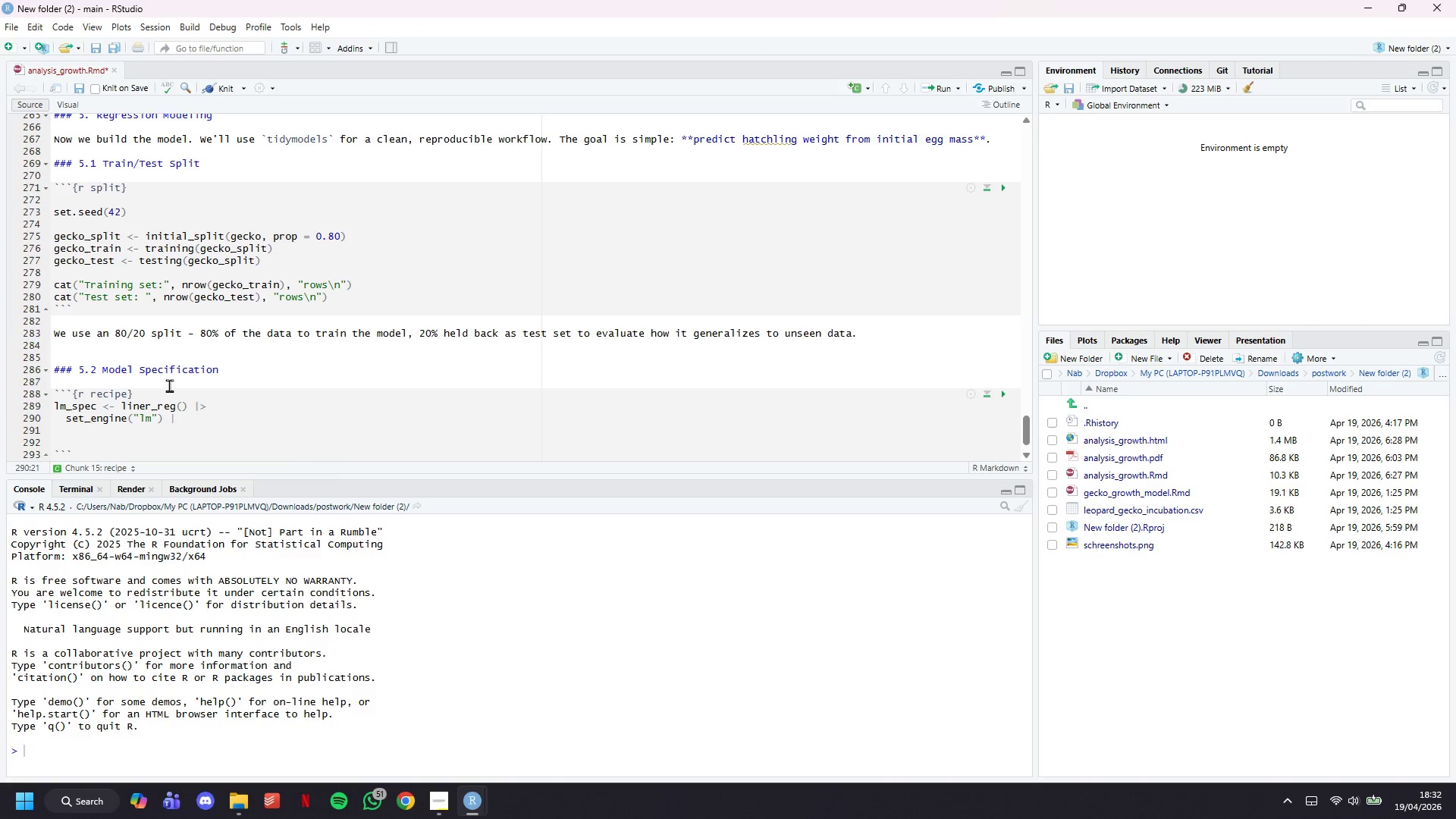 
key(Shift+Period)
 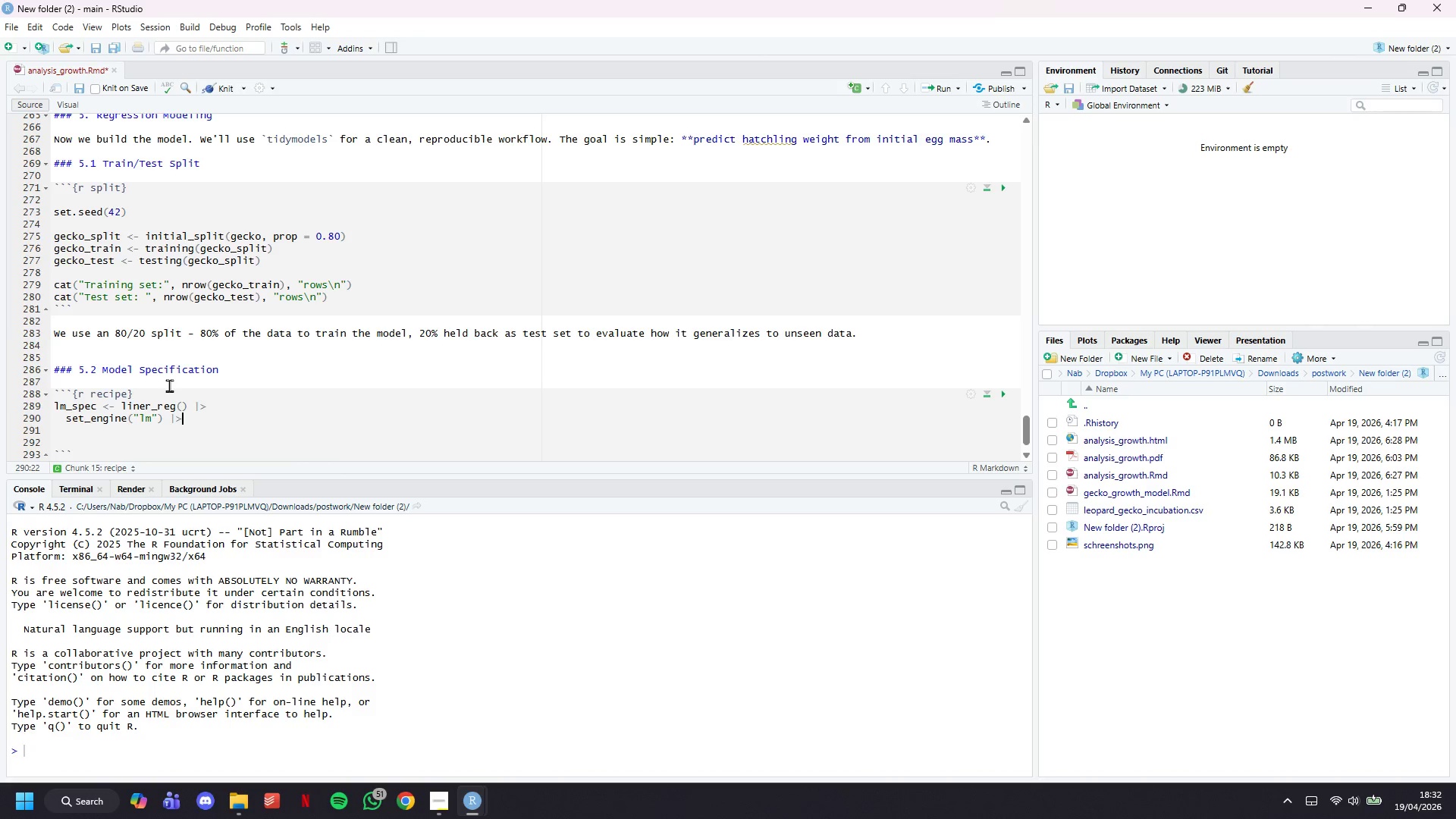 
key(Enter)
 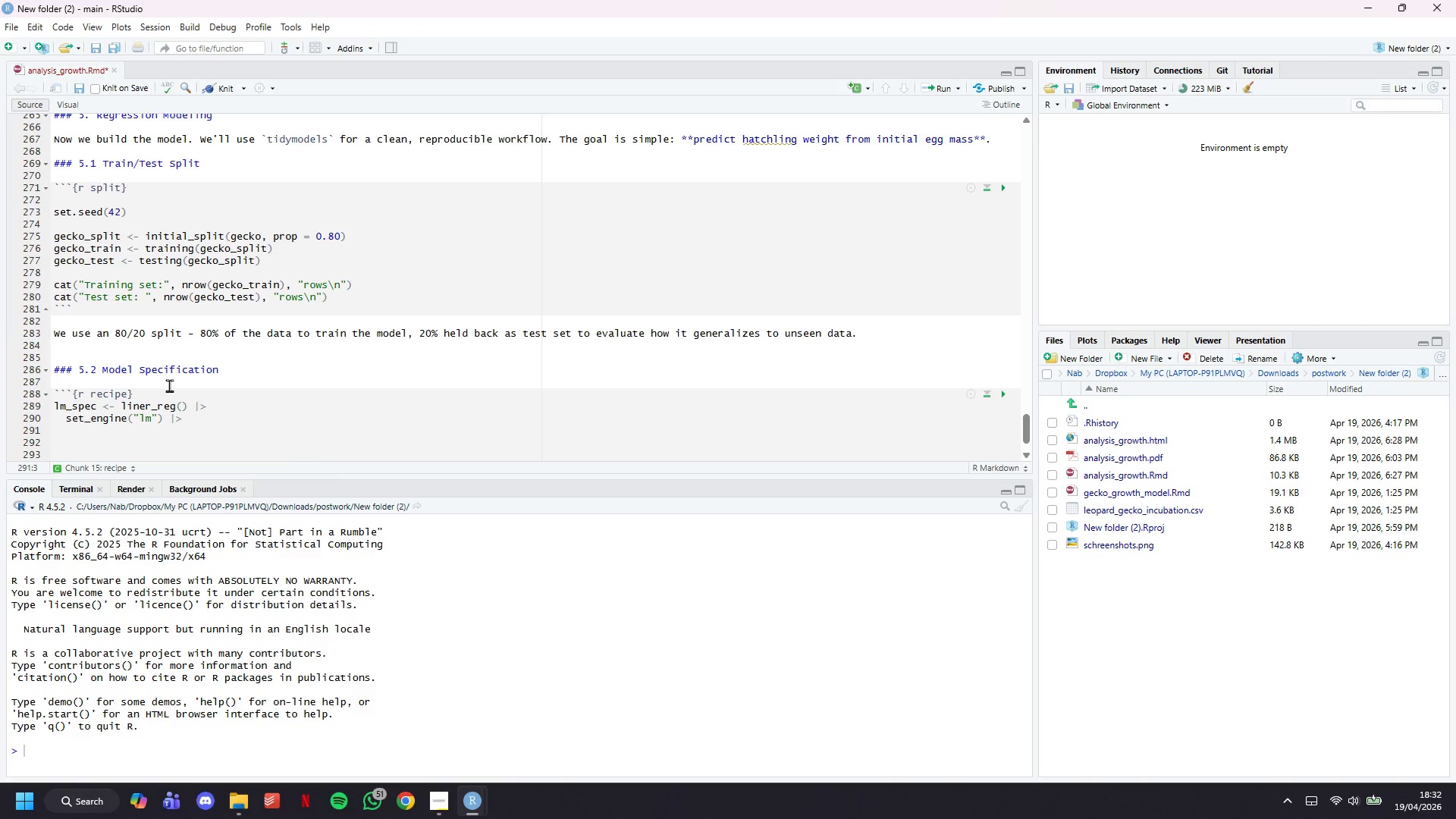 
type(set_mode("regression)
 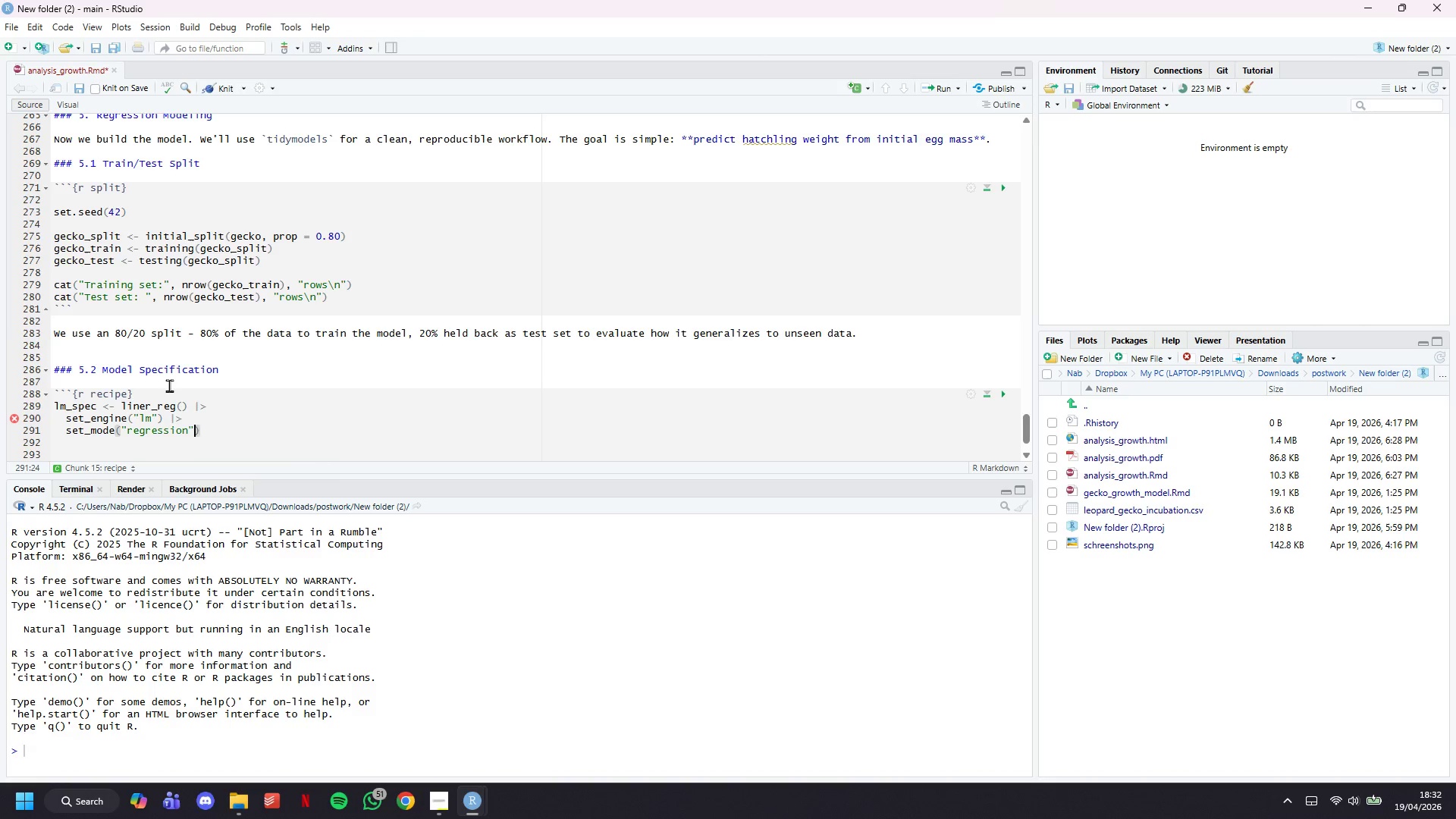 
 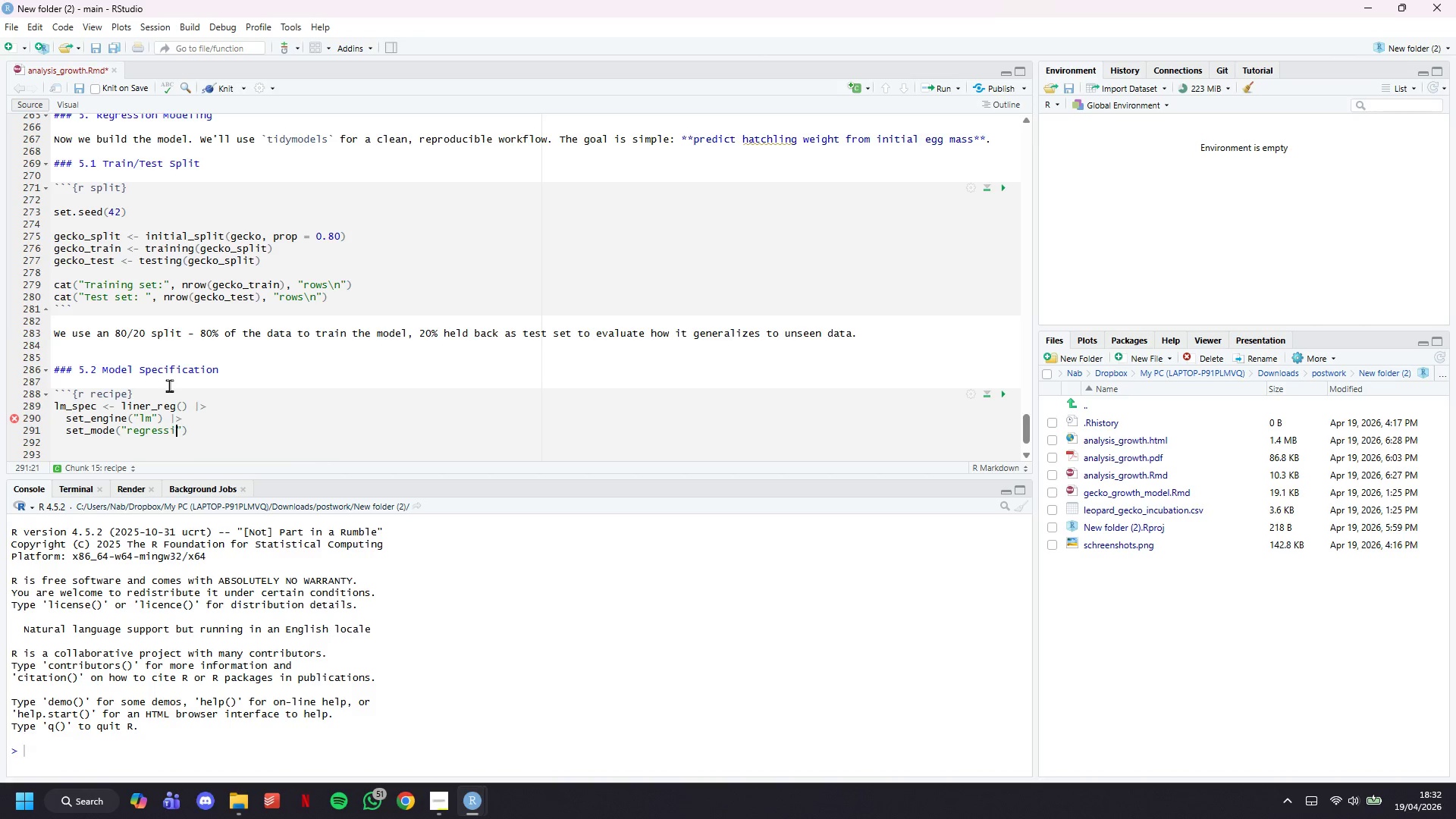 
key(ArrowRight)
 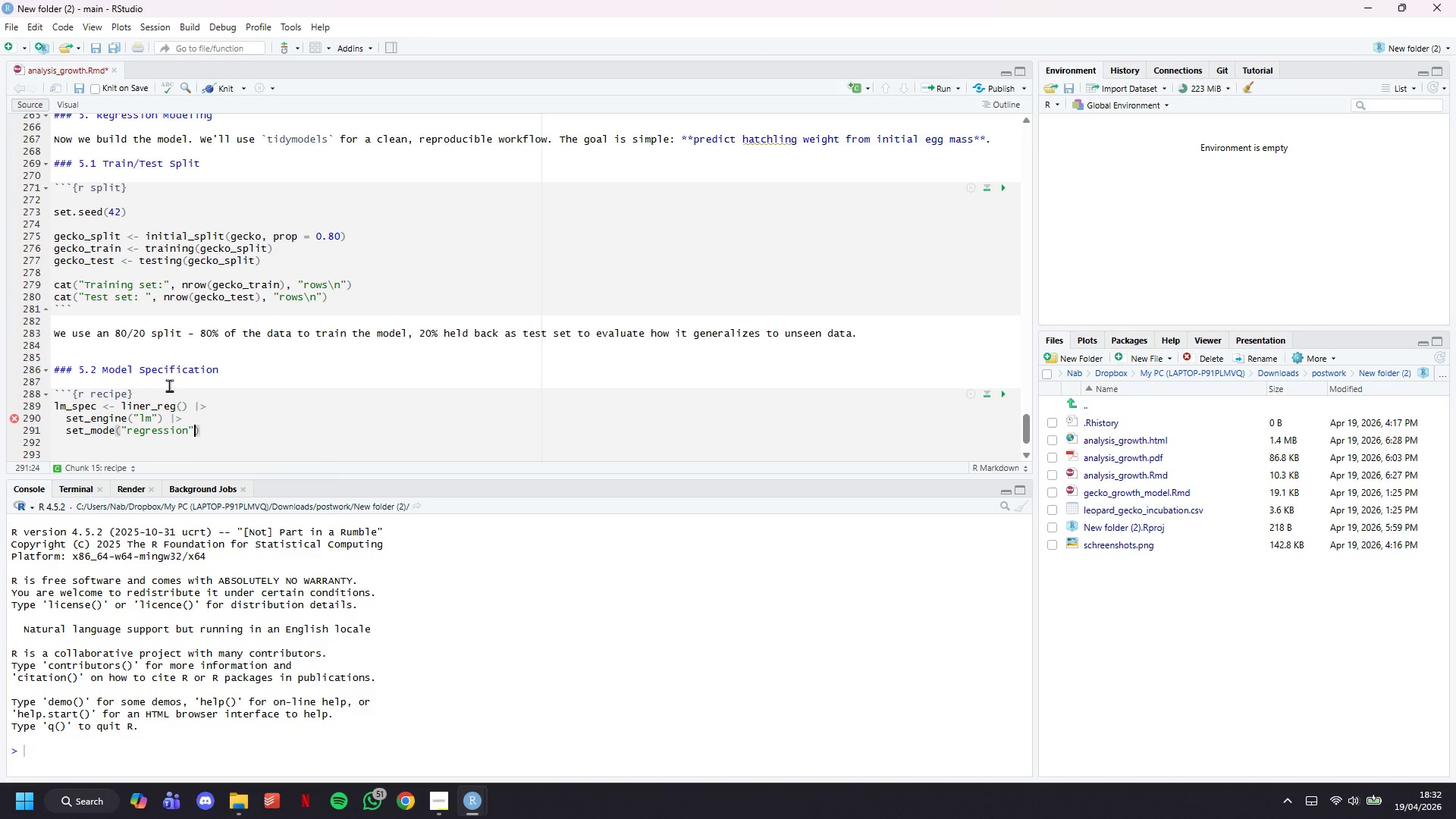 
key(ArrowRight)
 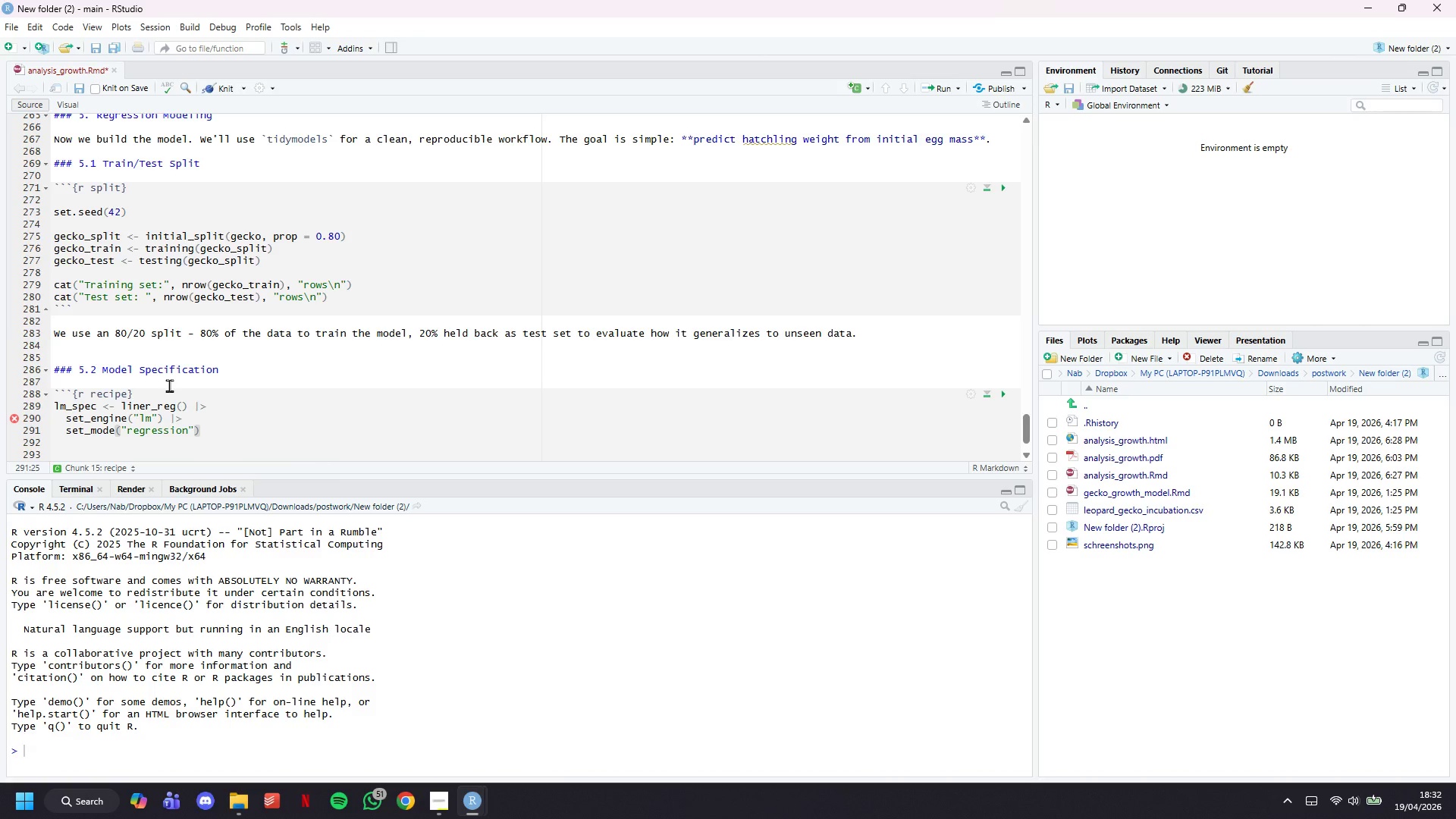 
key(Enter)
 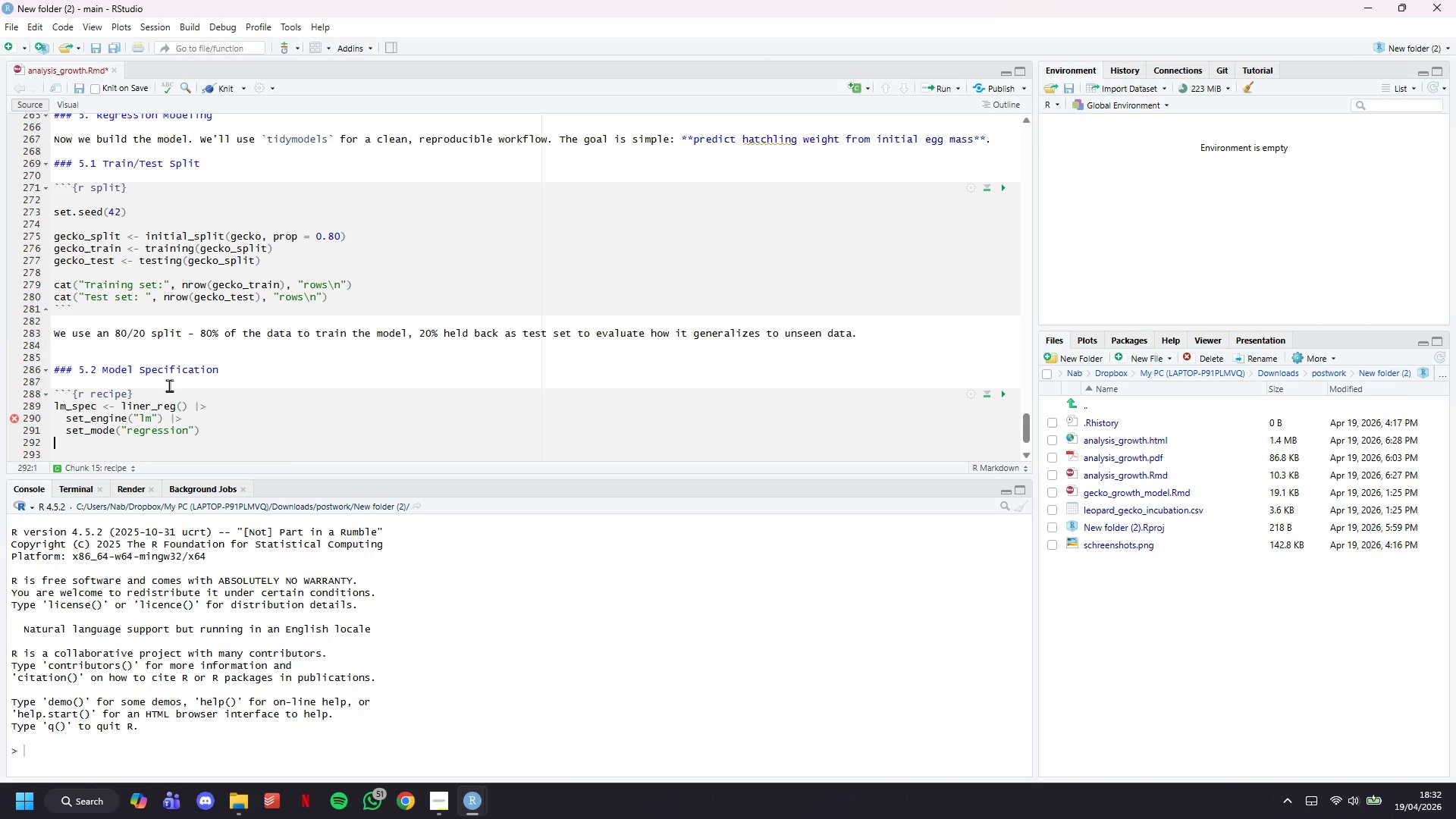 
key(Enter)
 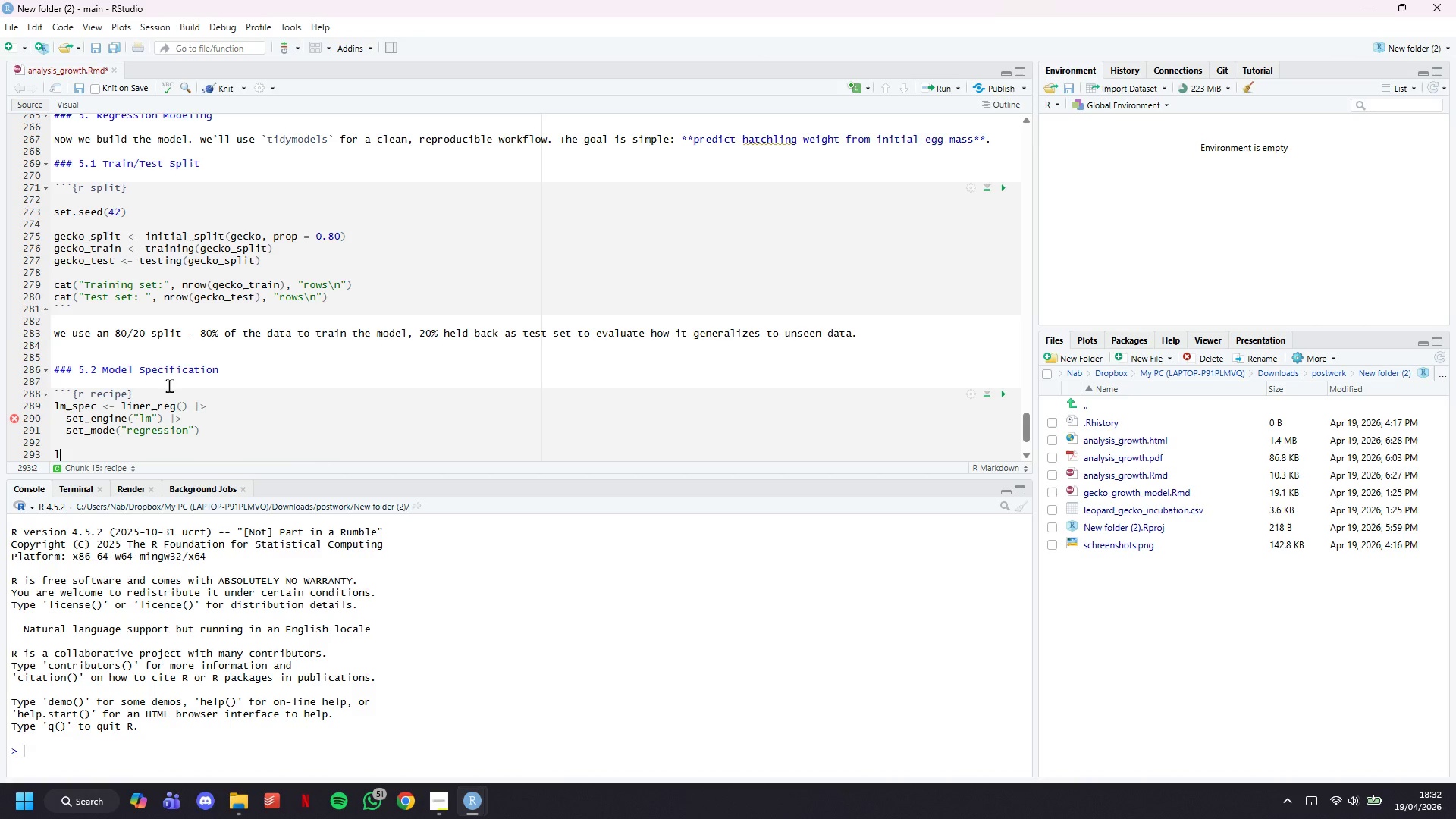 
type(lm_spec)
 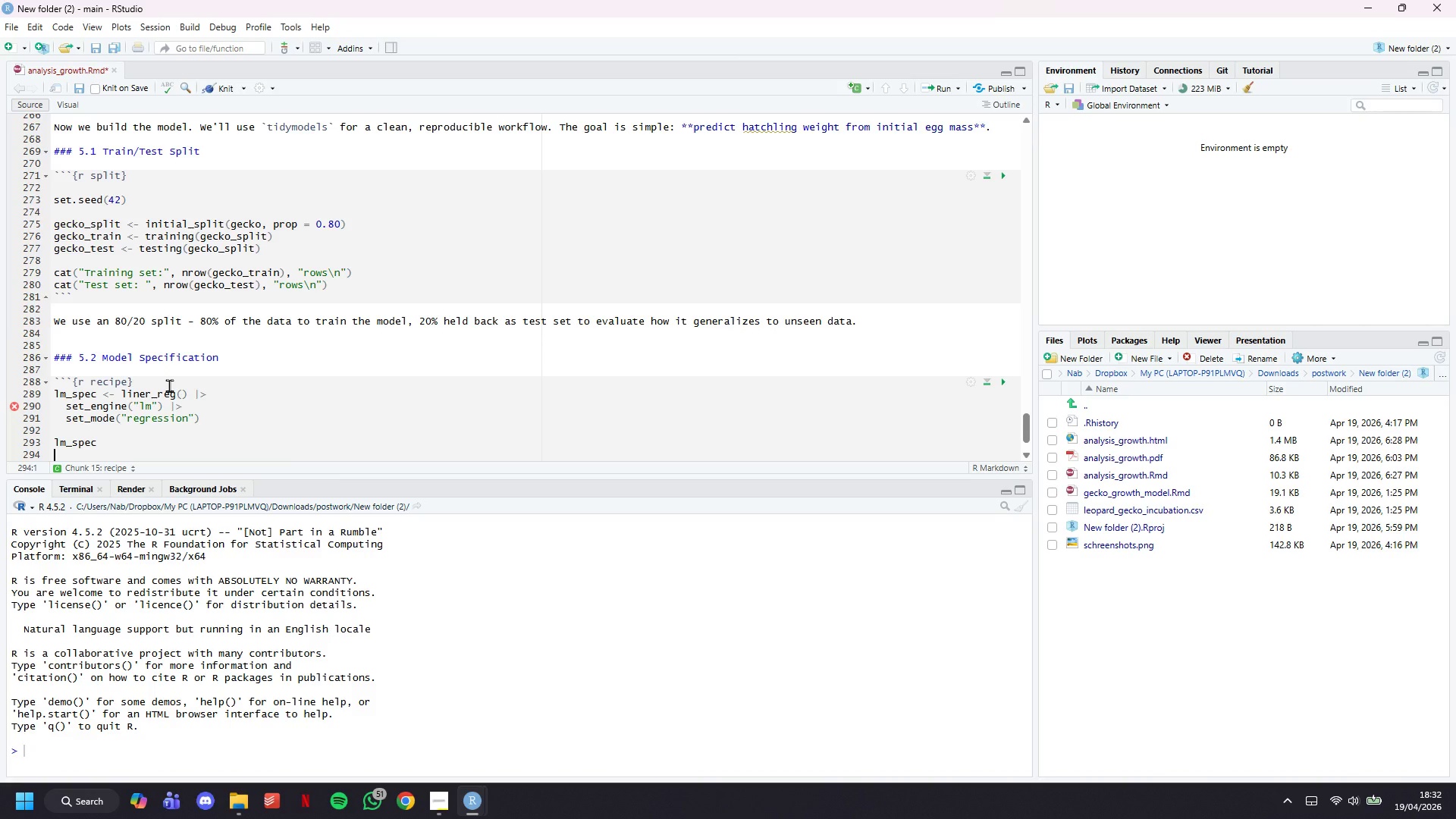 
 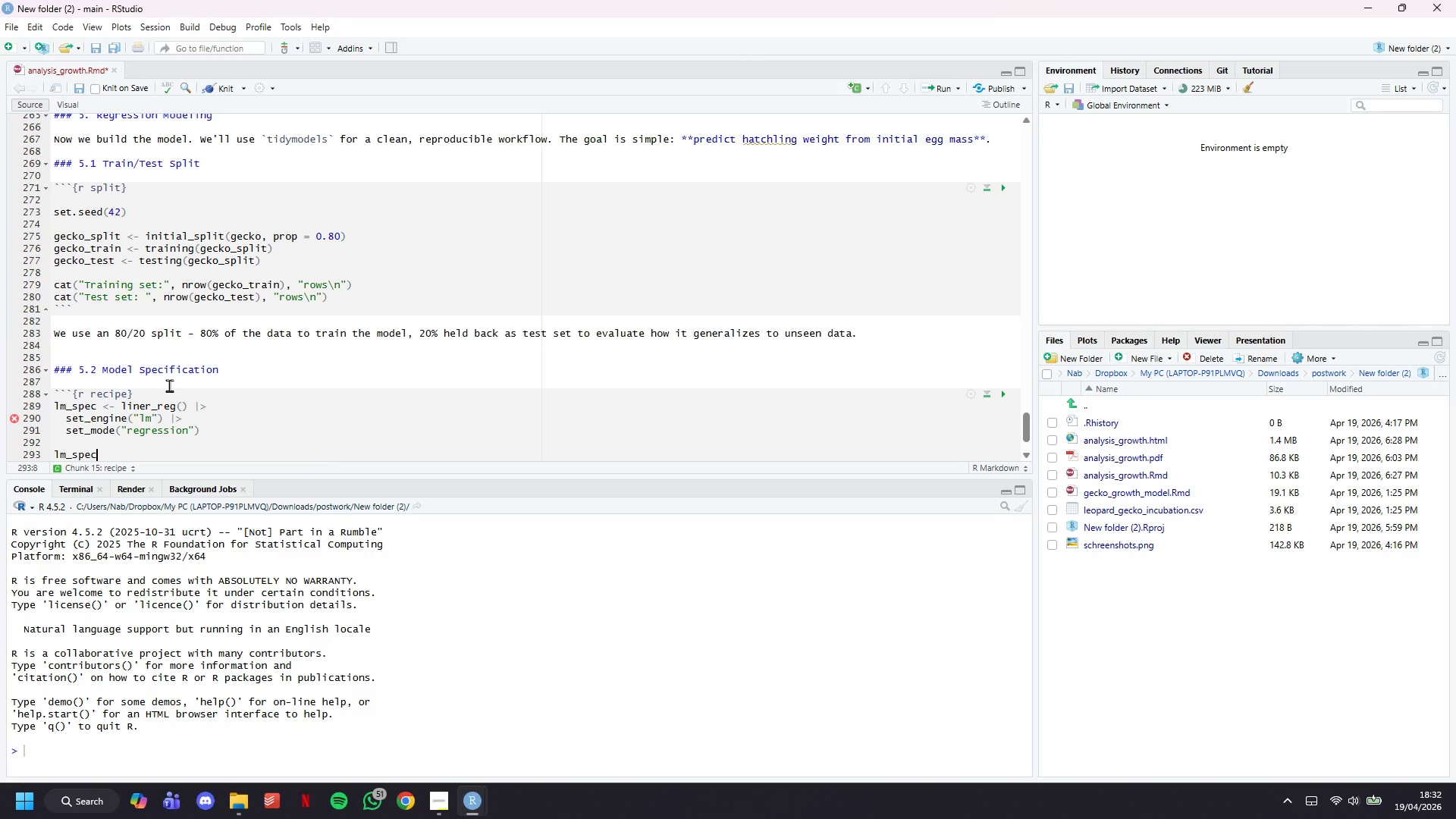 
key(ArrowDown)
 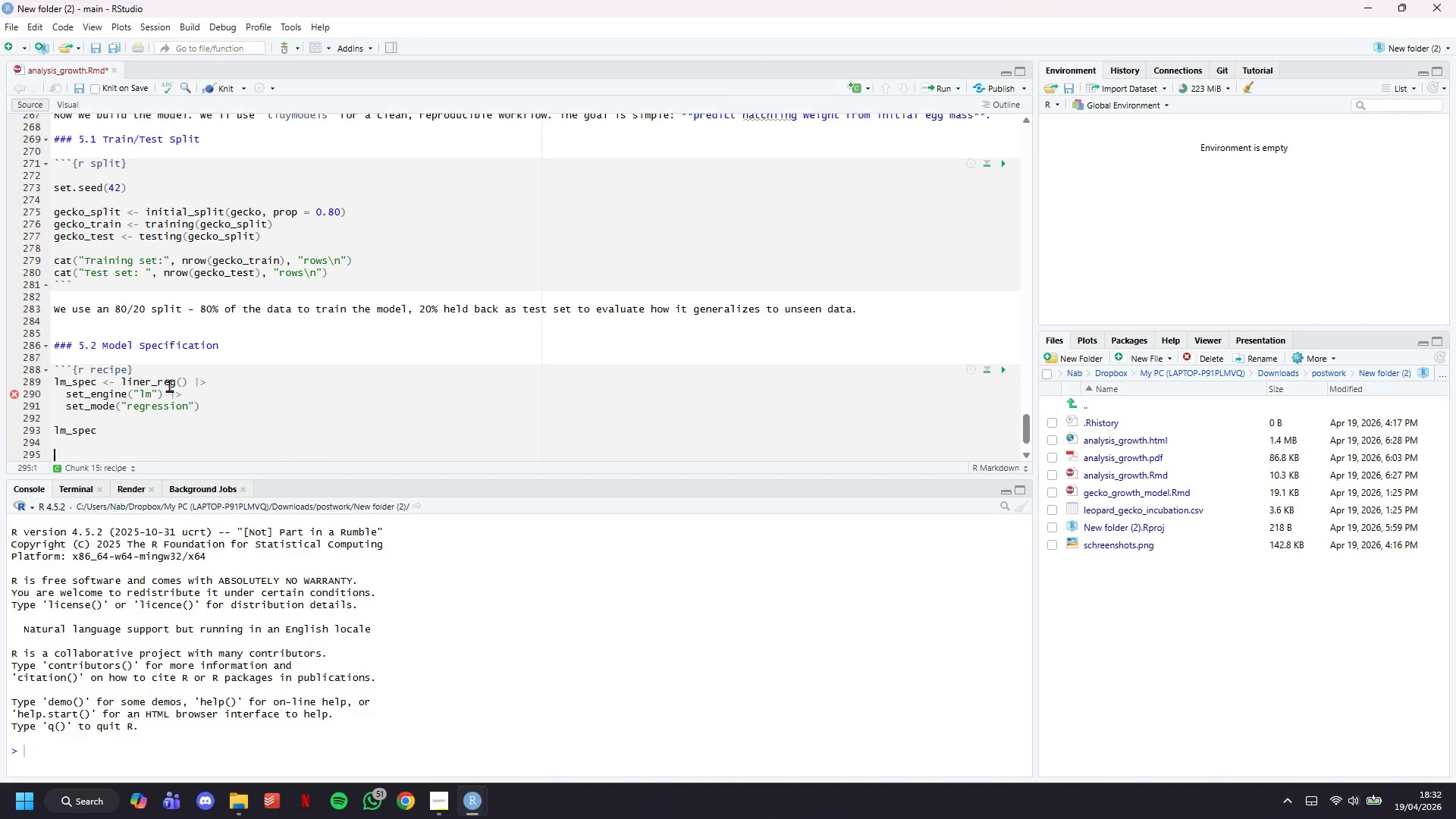 
key(ArrowDown)
 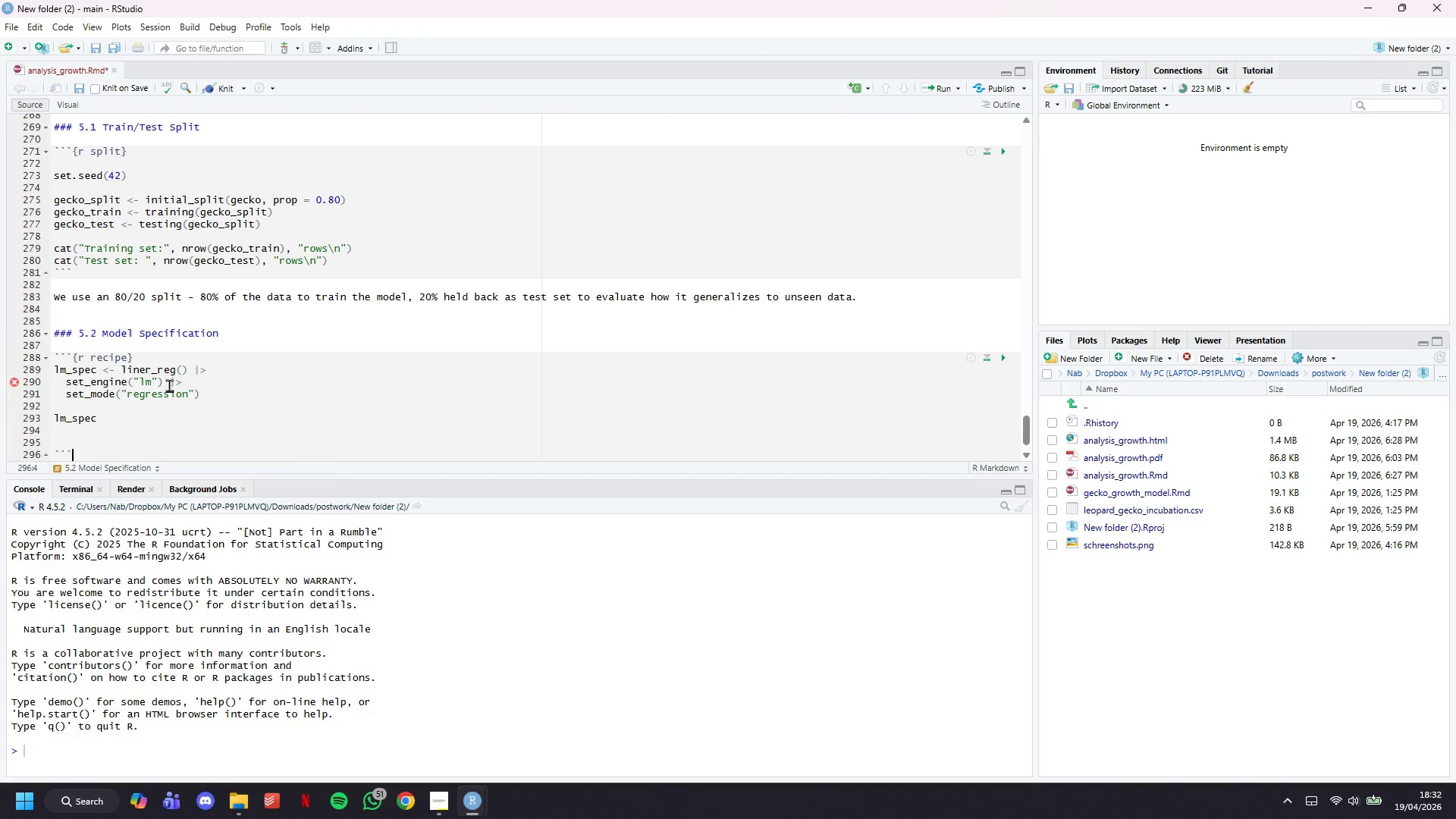 
key(ArrowDown)
 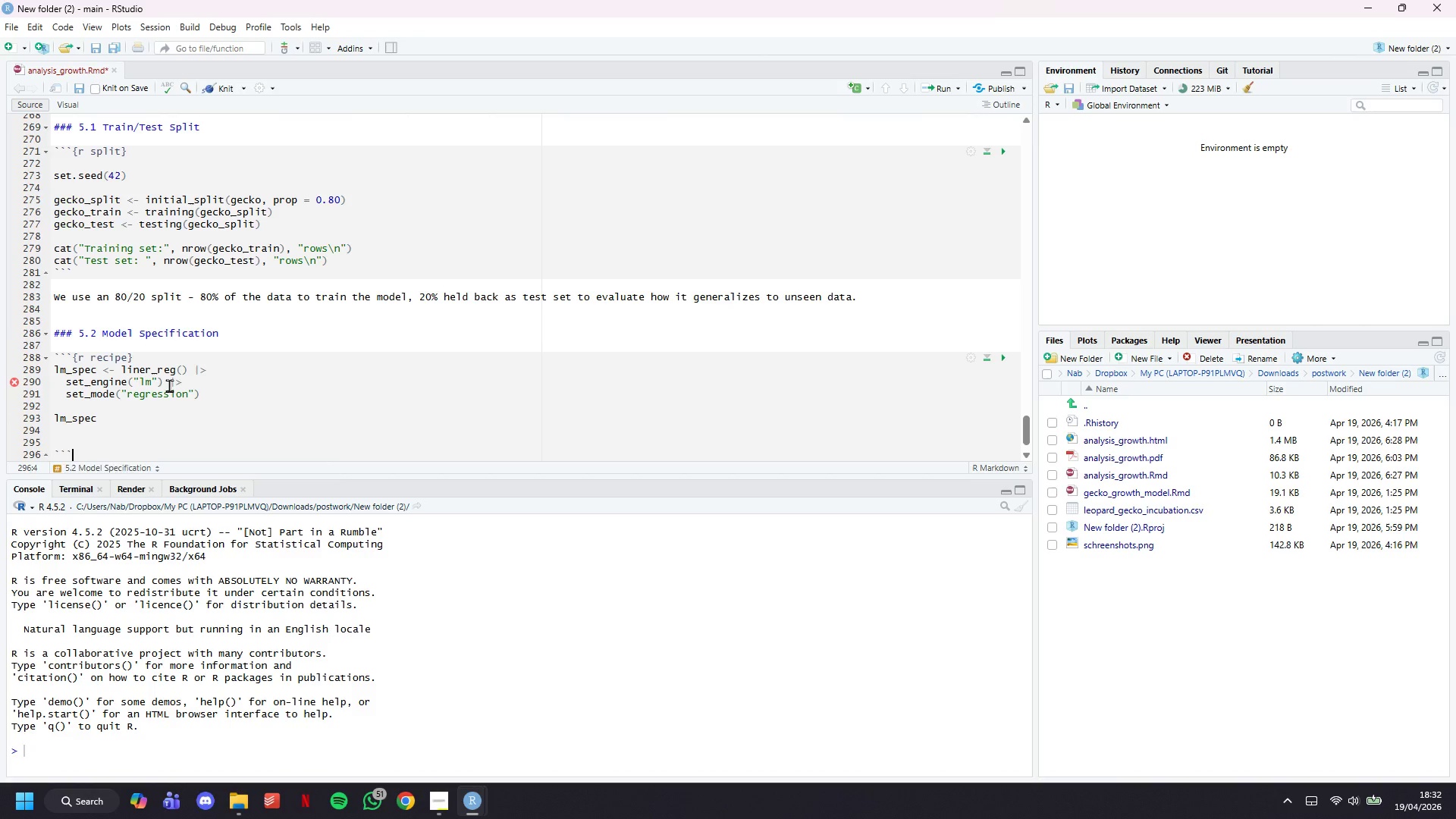 
key(ArrowUp)
 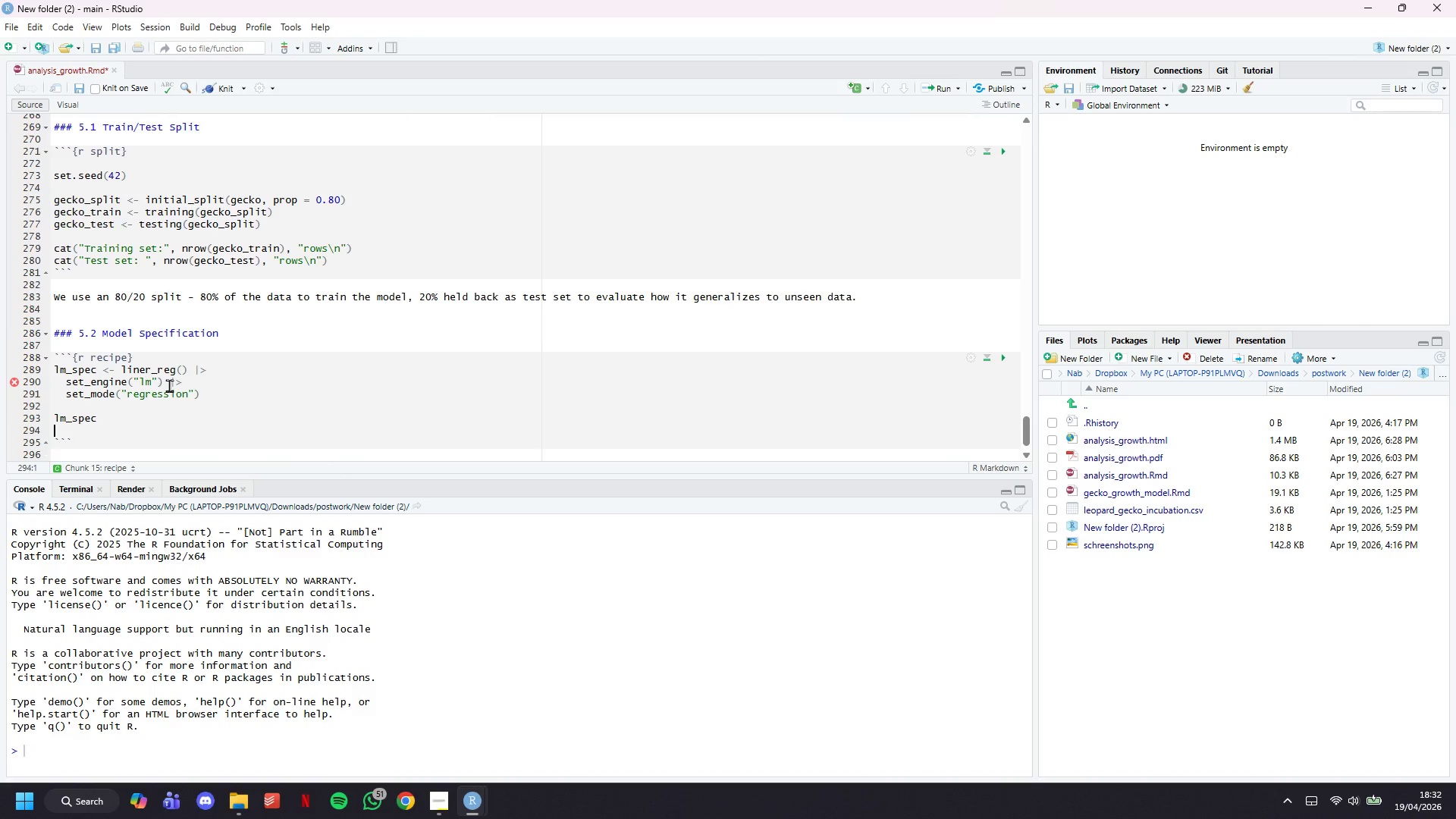 
key(Backspace)
 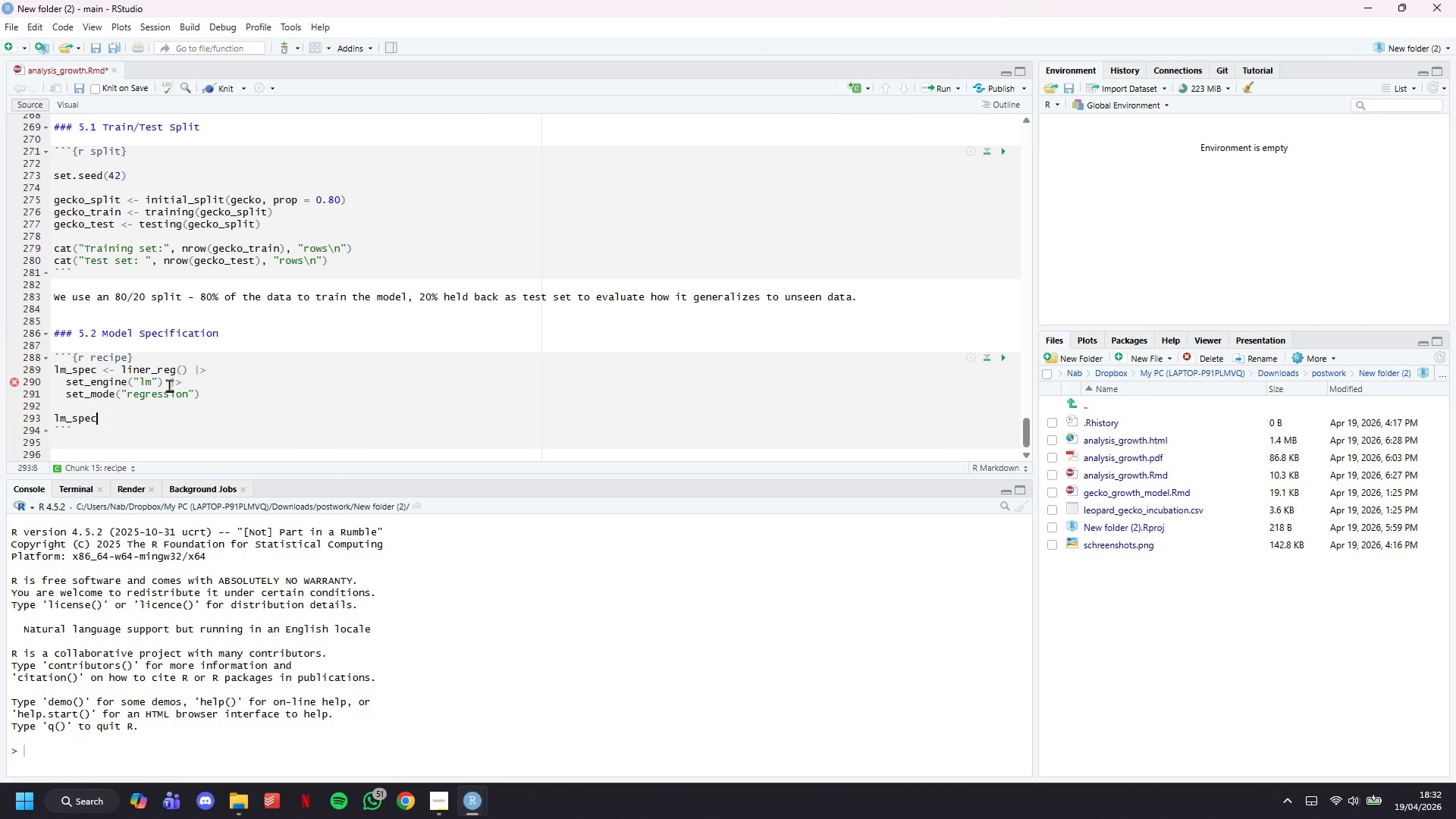 
key(Backspace)
 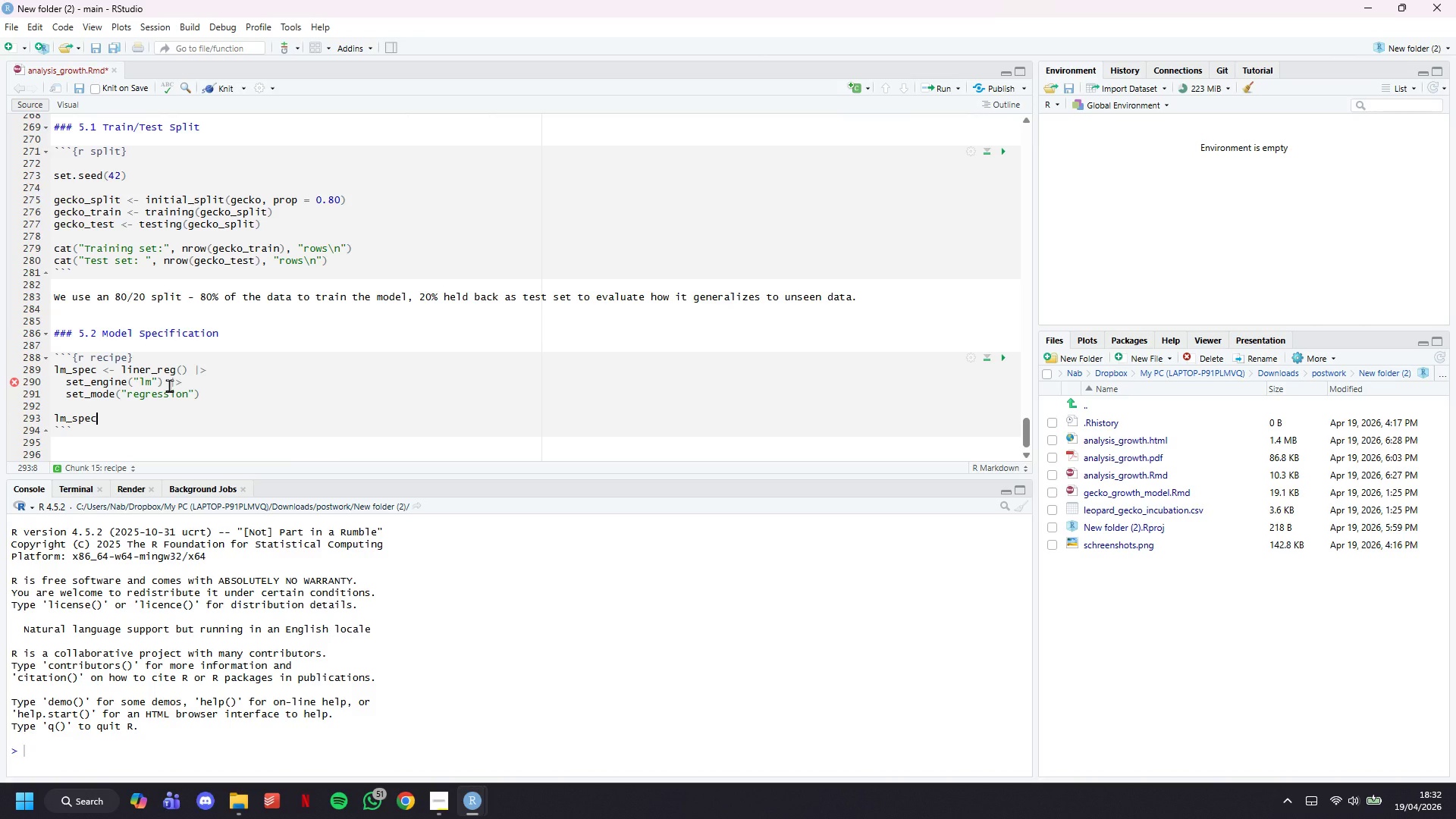 
key(ArrowUp)
 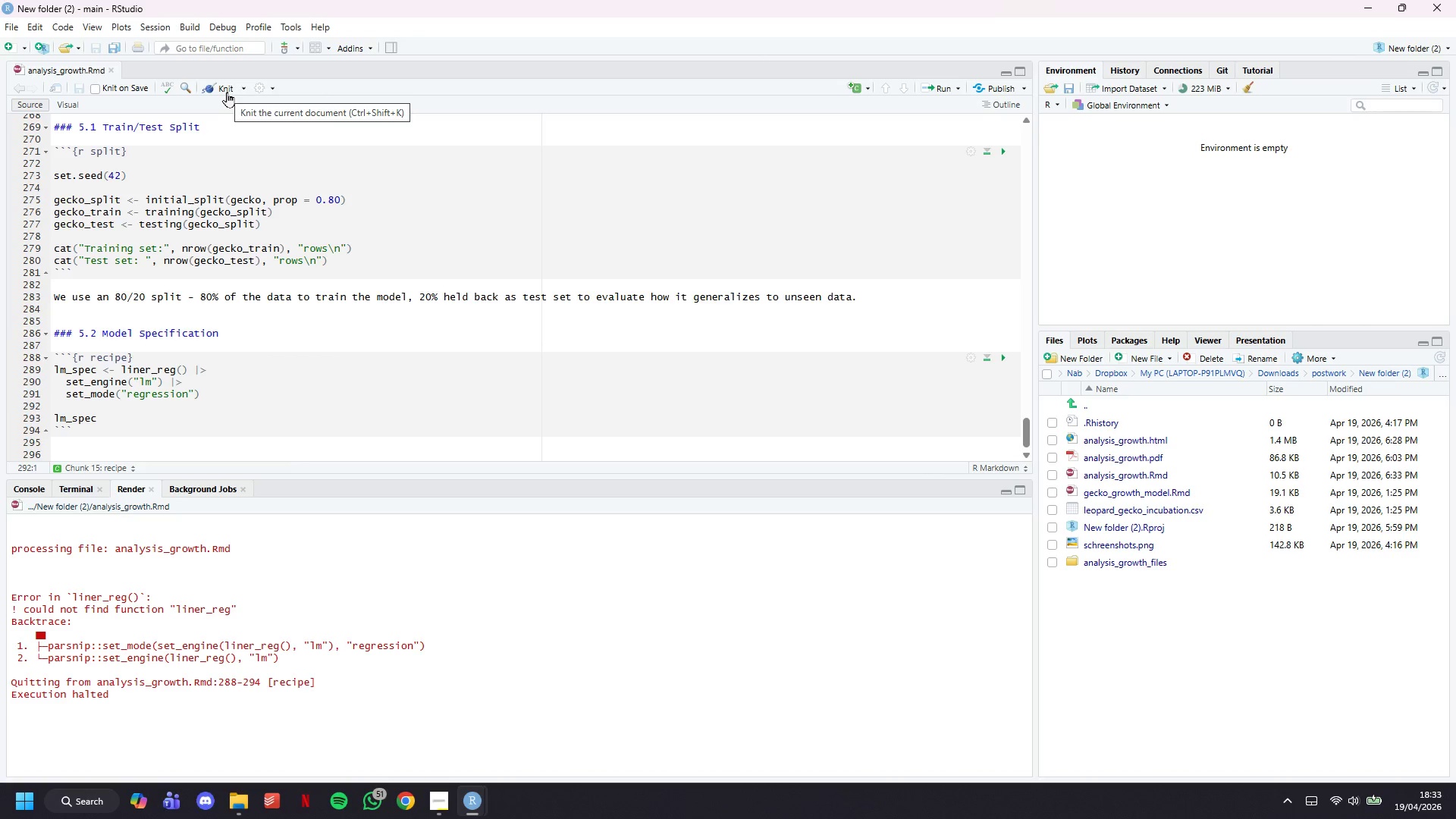 
wait(44.7)
 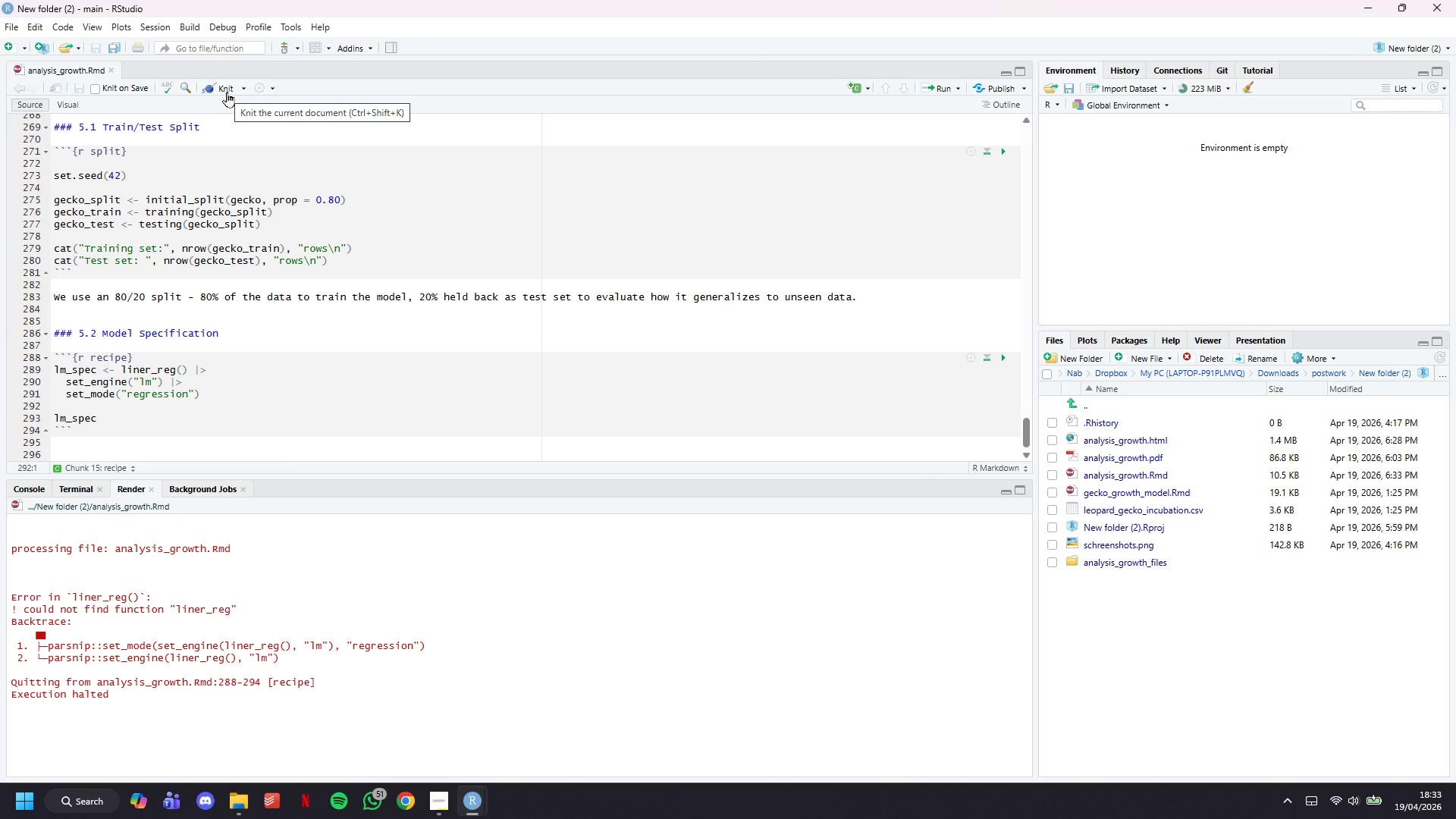 
left_click([143, 369])
 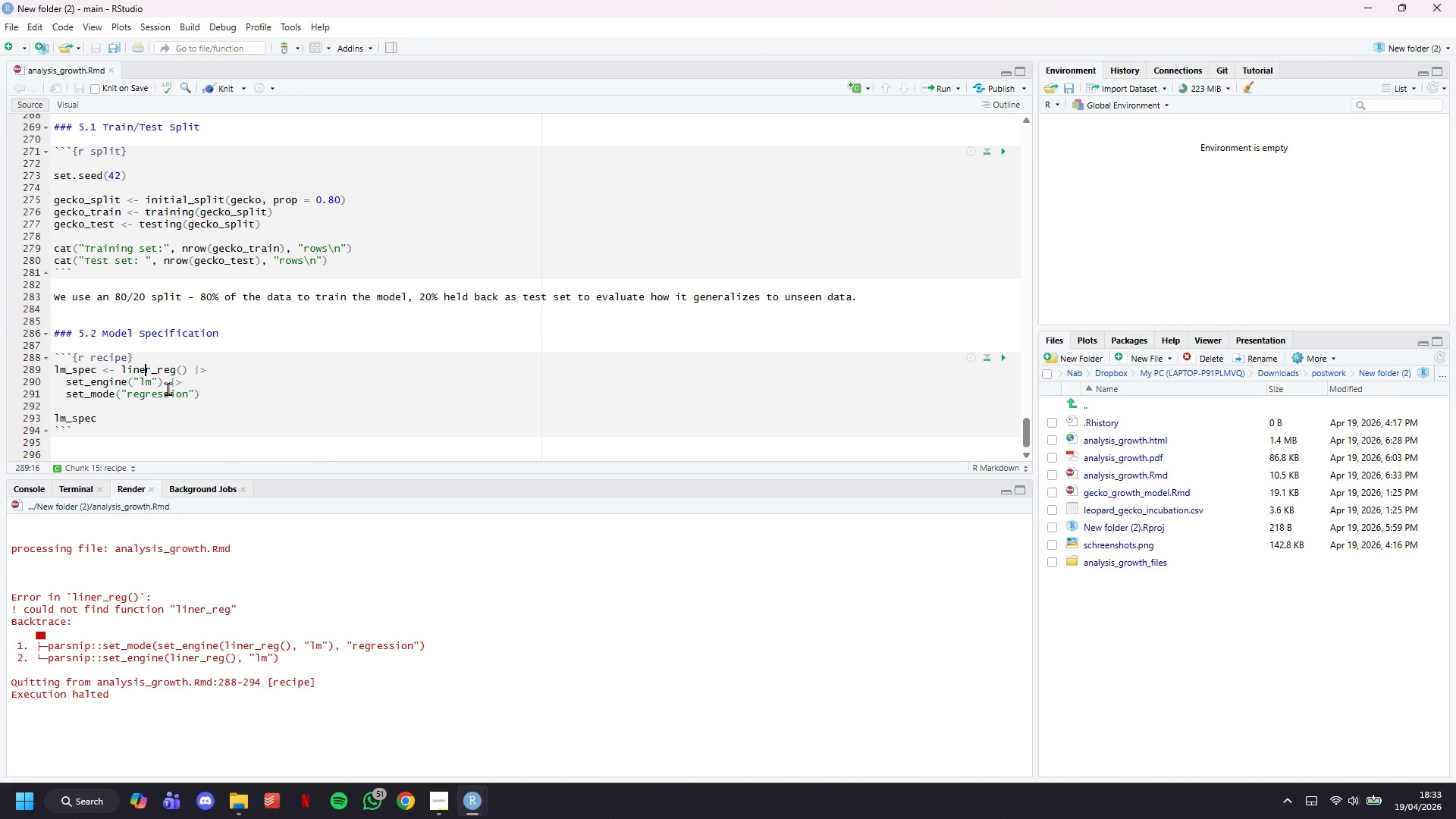 
key(A)
 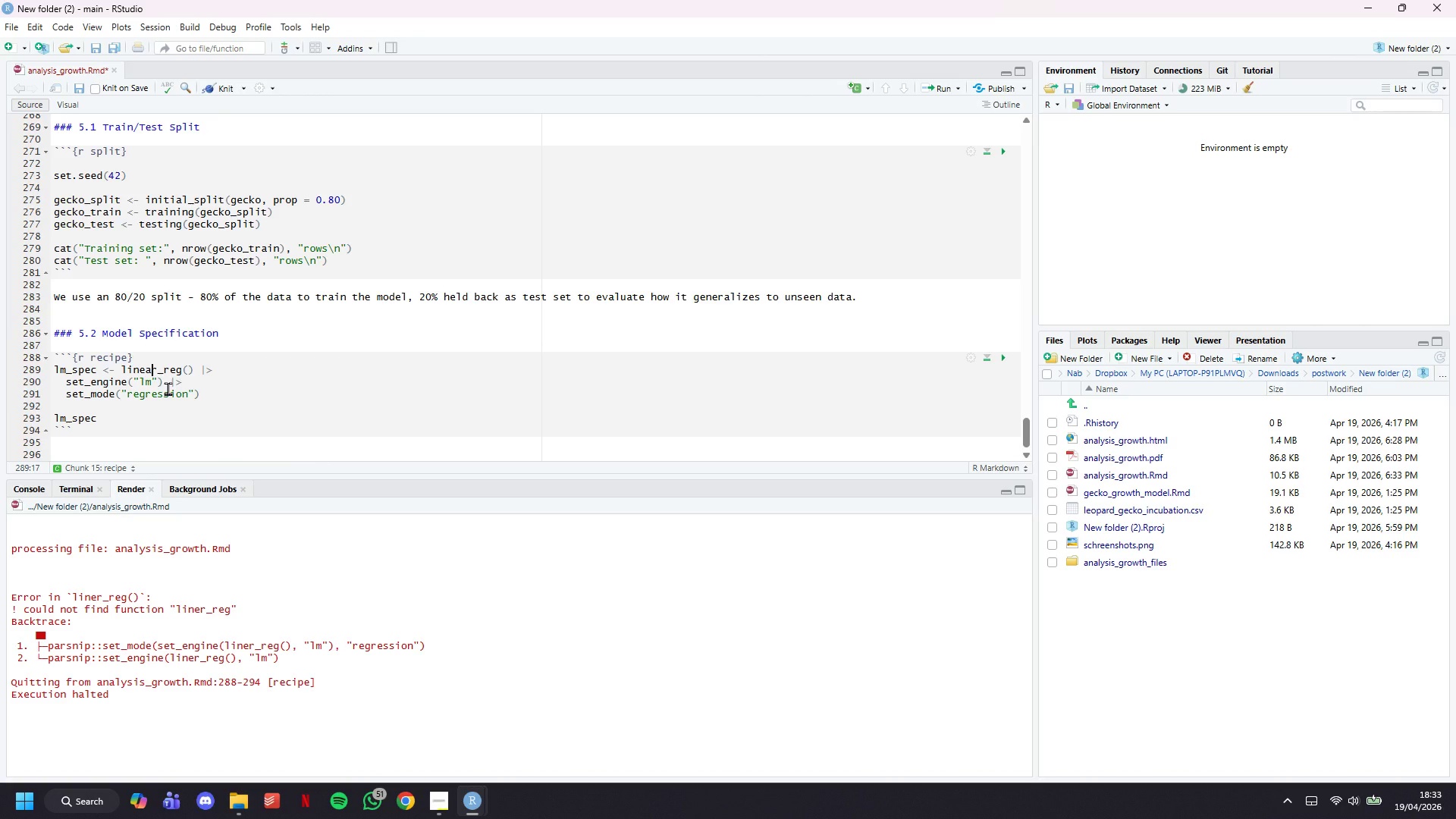 
key(Control+S)
 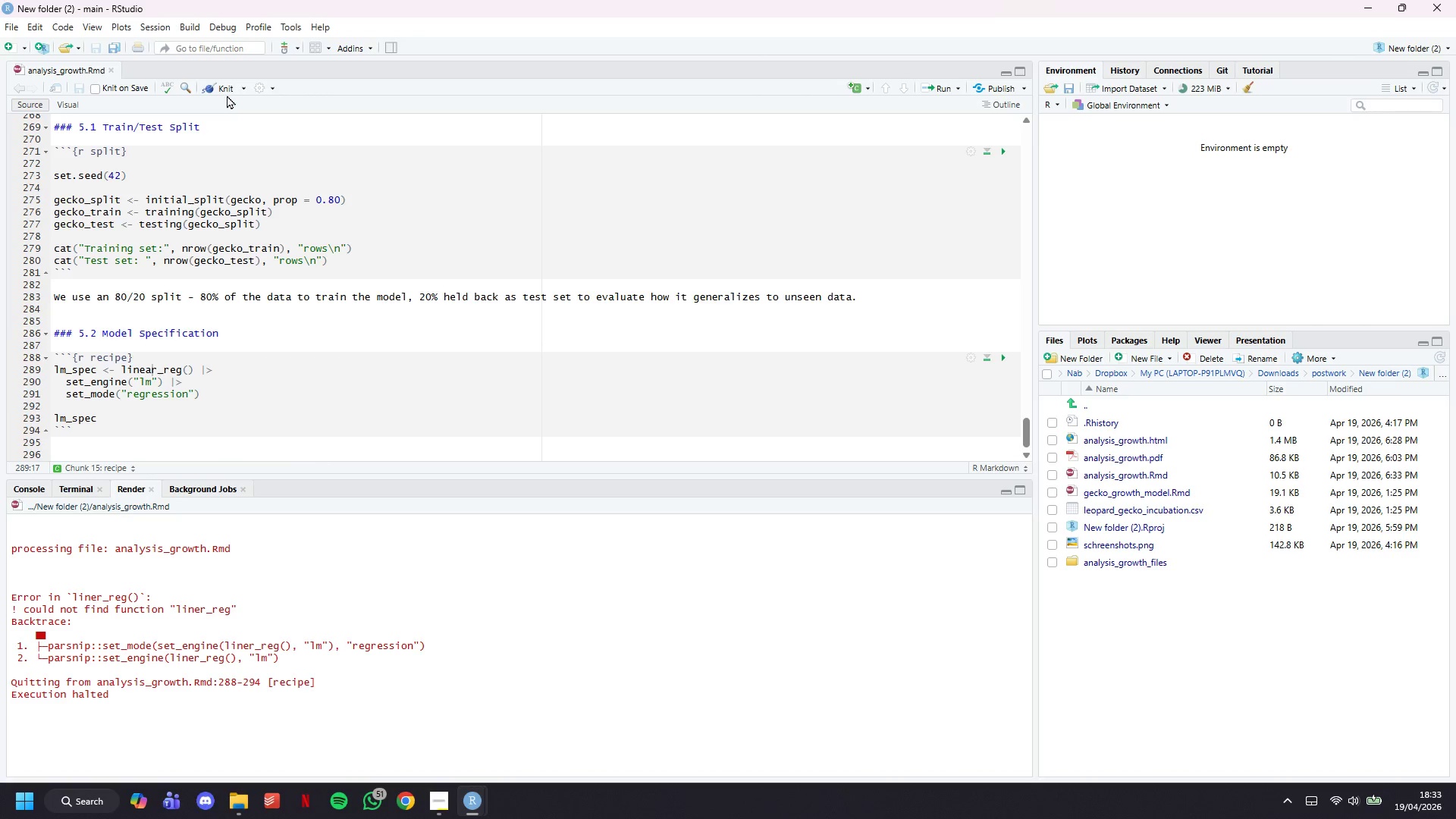 
double_click([226, 88])
 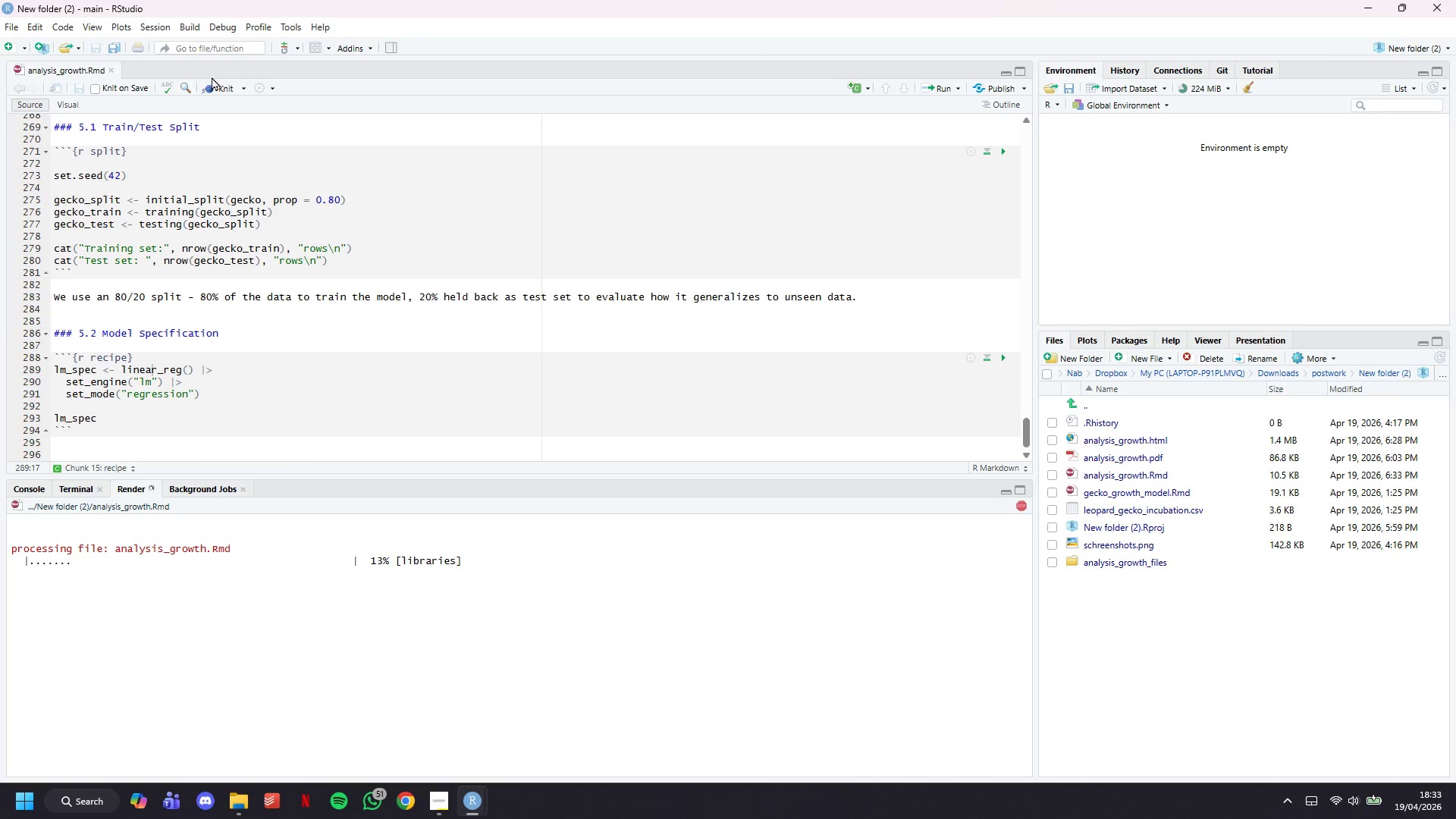 
wait(11.33)
 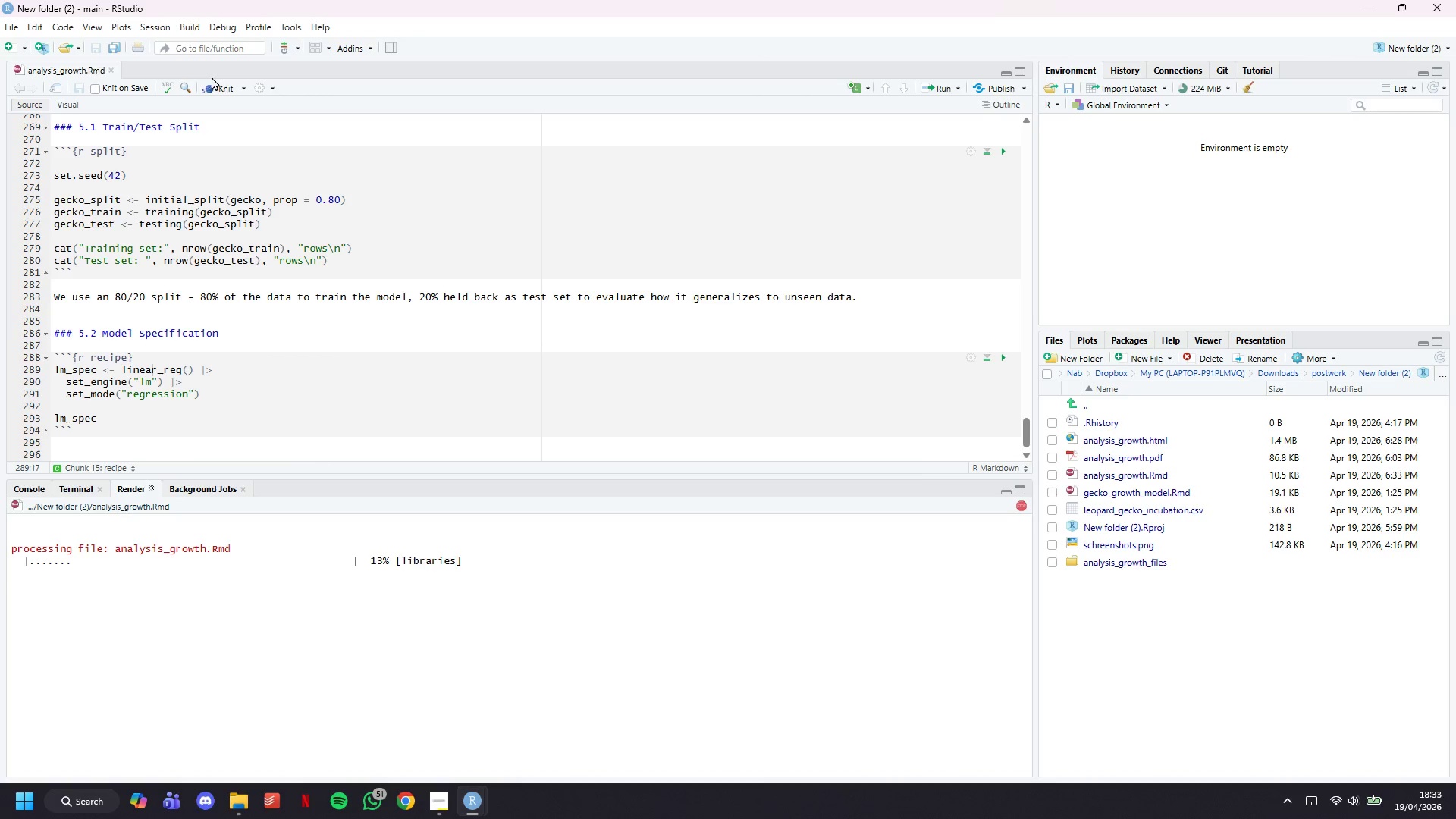 
scroll: coordinate [244, 258], scroll_direction: down, amount: 7.0
 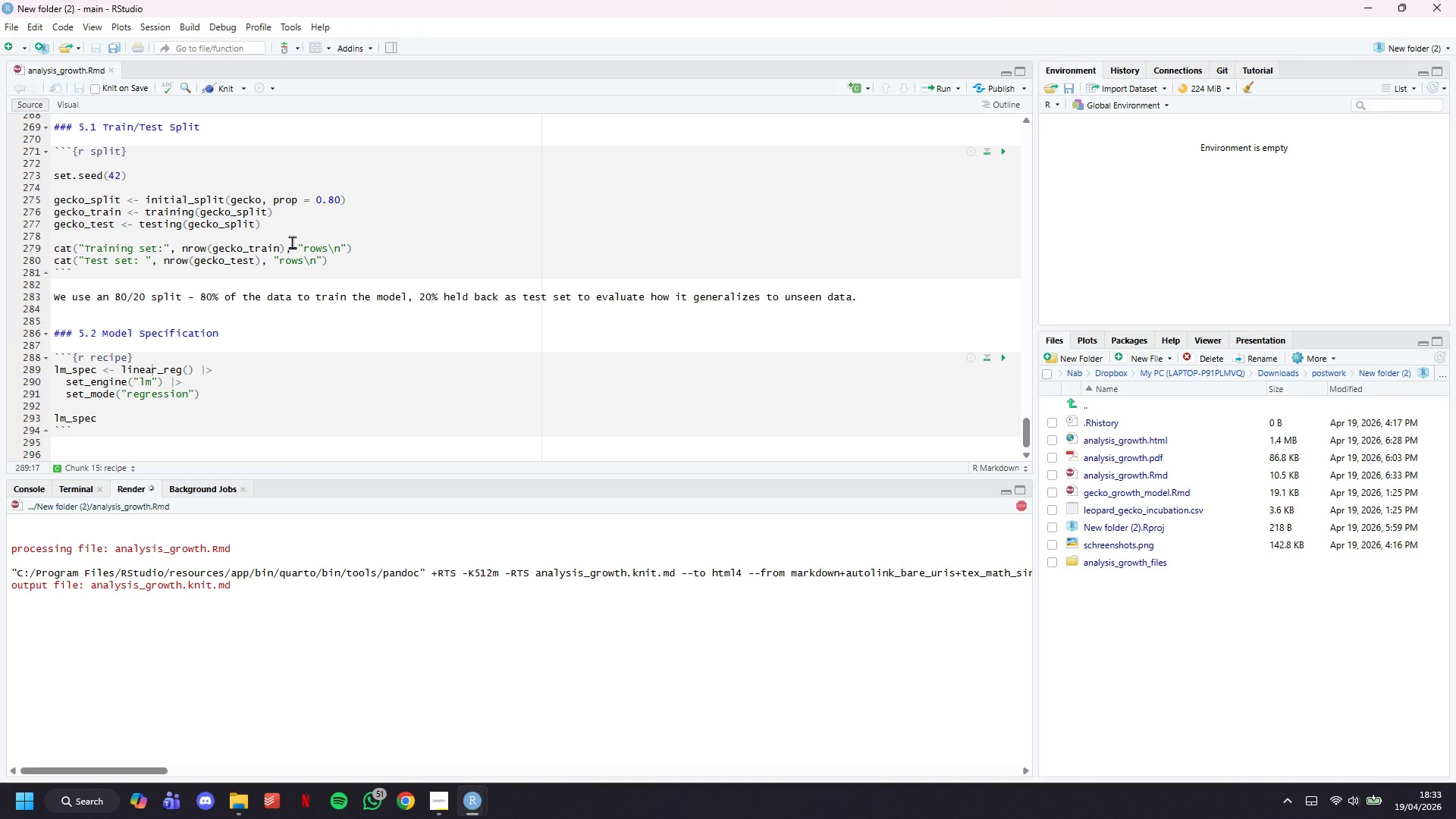 
wait(11.26)
 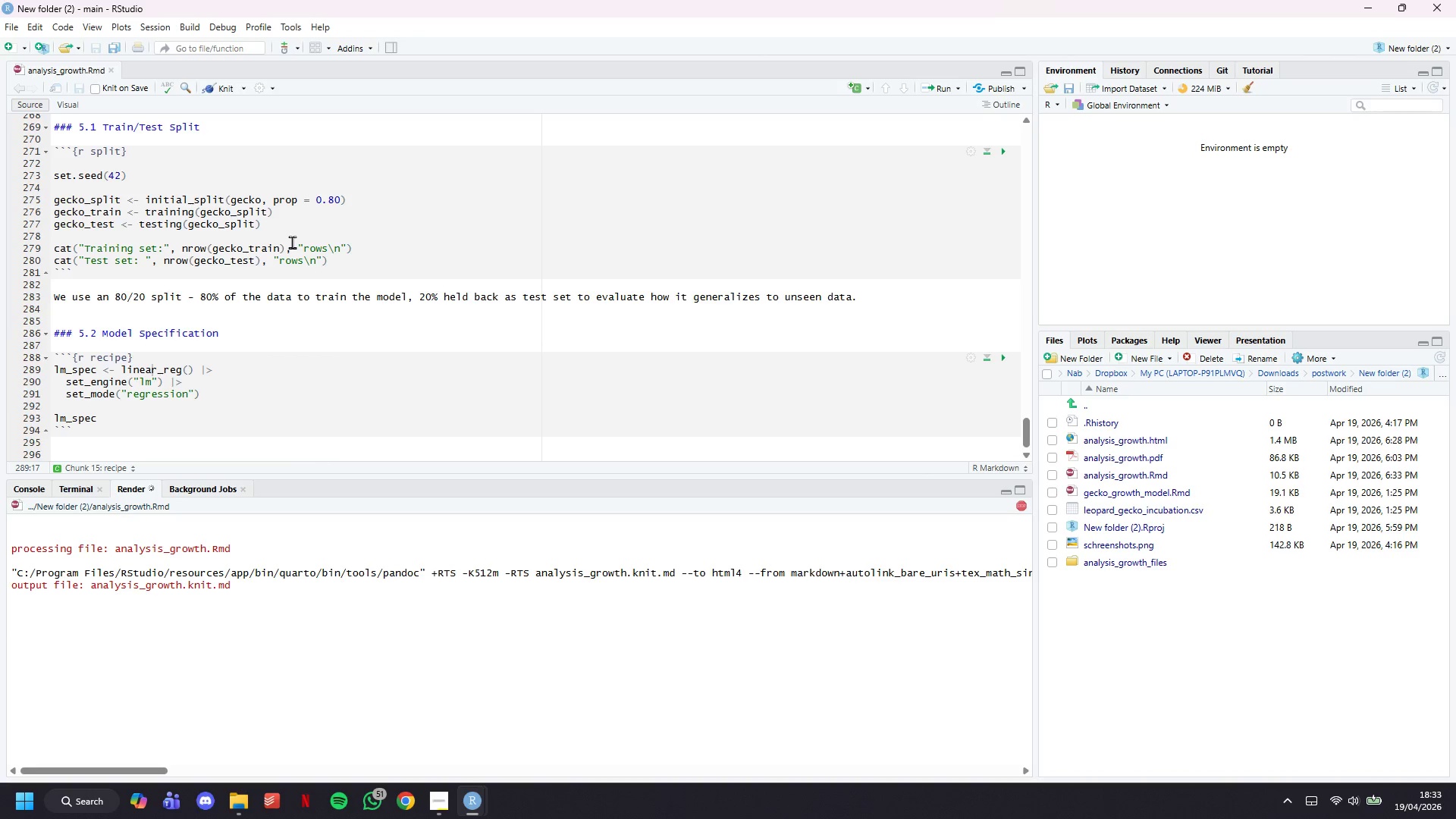 
scroll: coordinate [419, 385], scroll_direction: down, amount: 10.0
 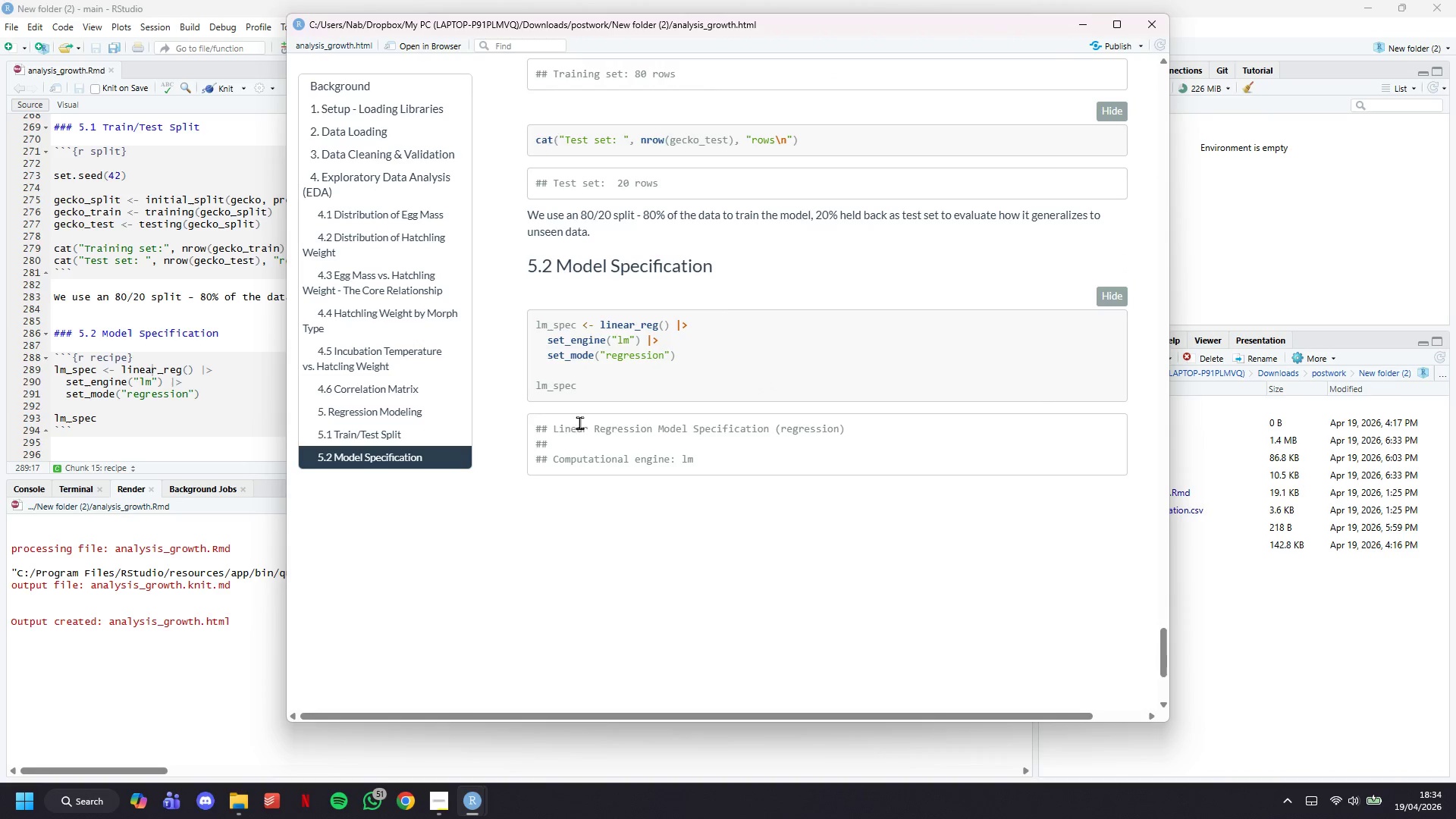 
left_click_drag(start_coordinate=[531, 419], to_coordinate=[713, 471])
 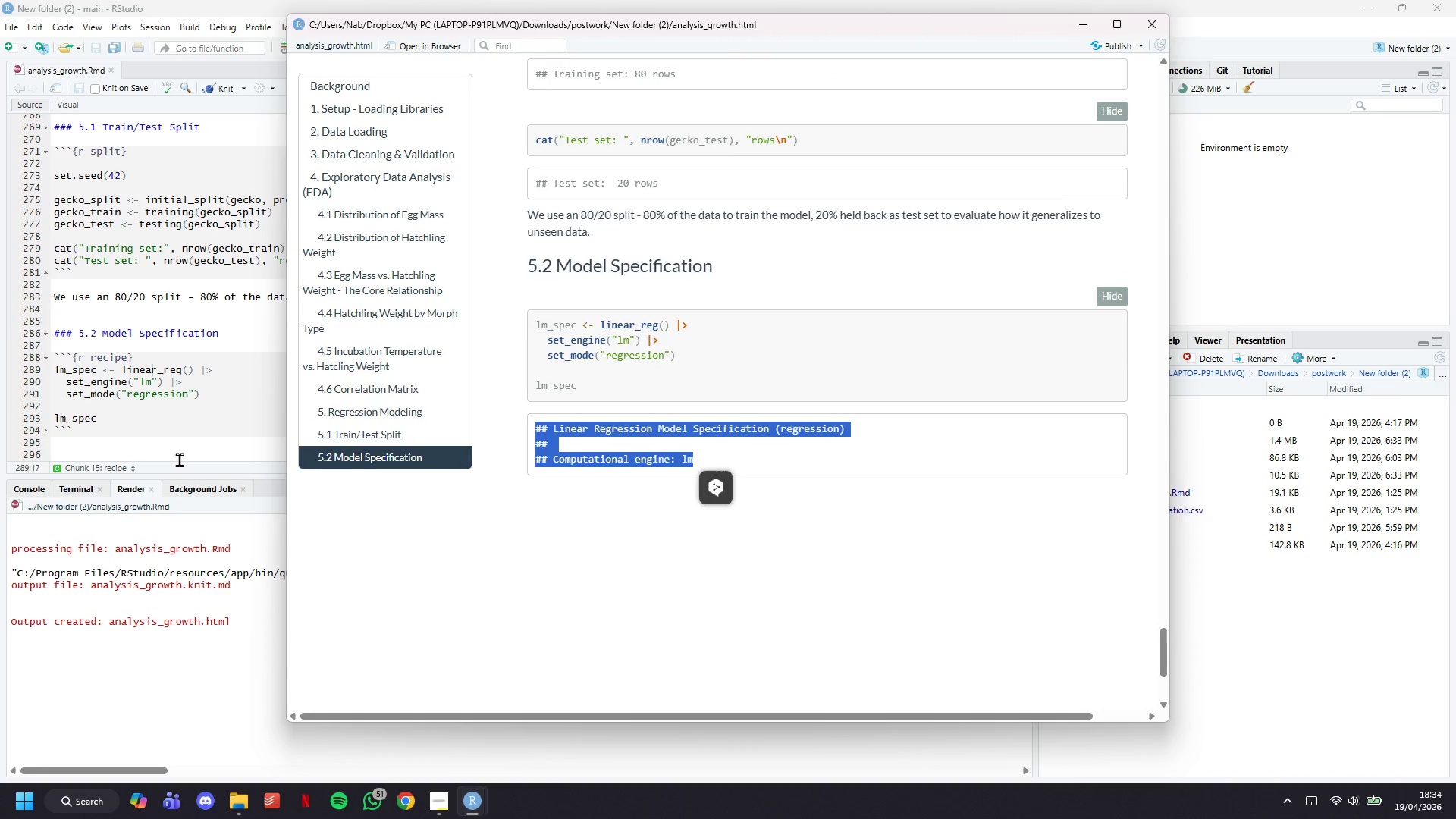 
left_click([179, 460])
 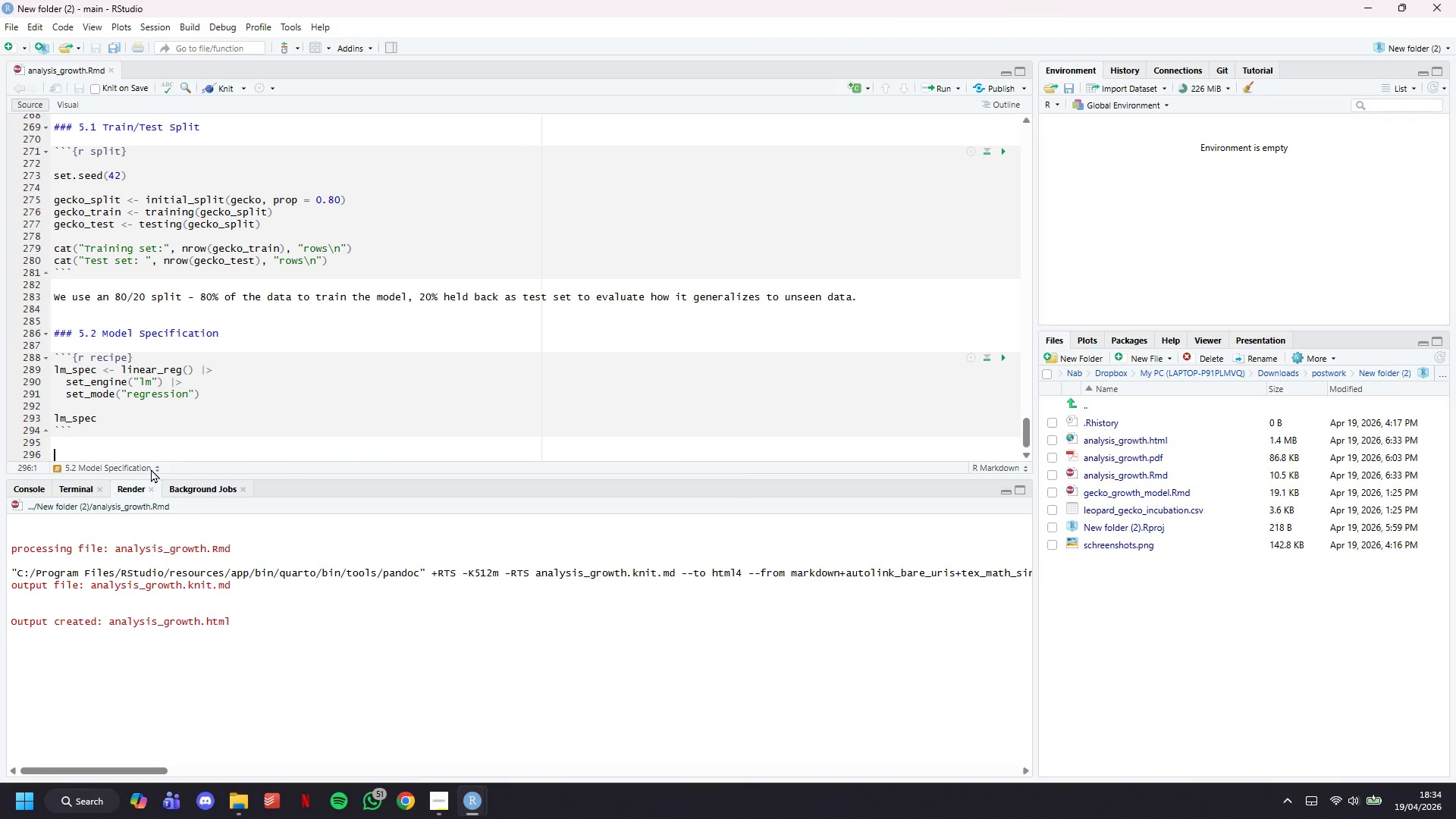 
type(We're using a standard OLS linear regression. Simple, interpretable, and appropriate for thi )
key(Backspace)
type(s use case - we have a continuous target variable and a single primary numeric predictor.)
 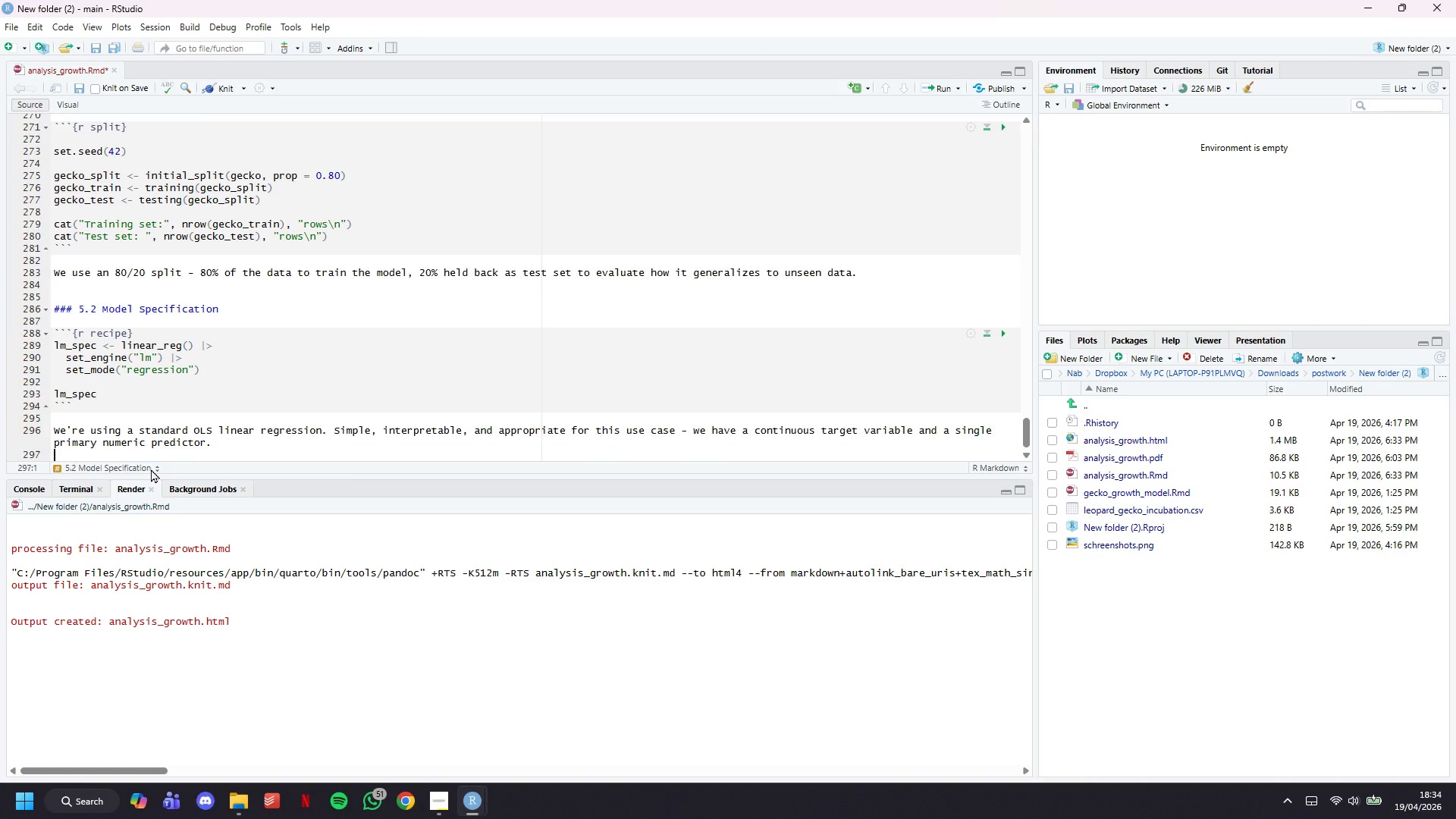 
key(Enter)
 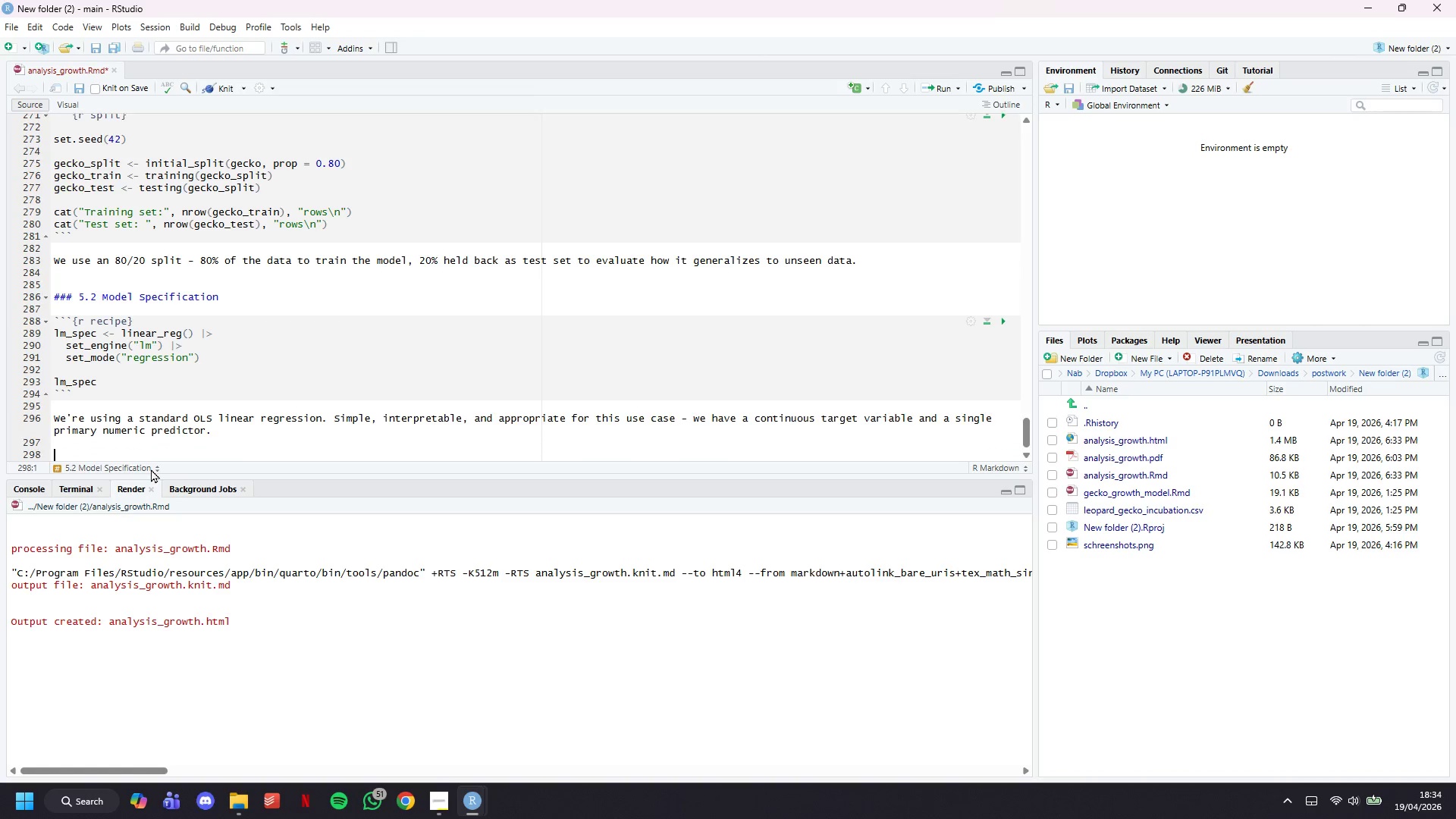 
key(Enter)
 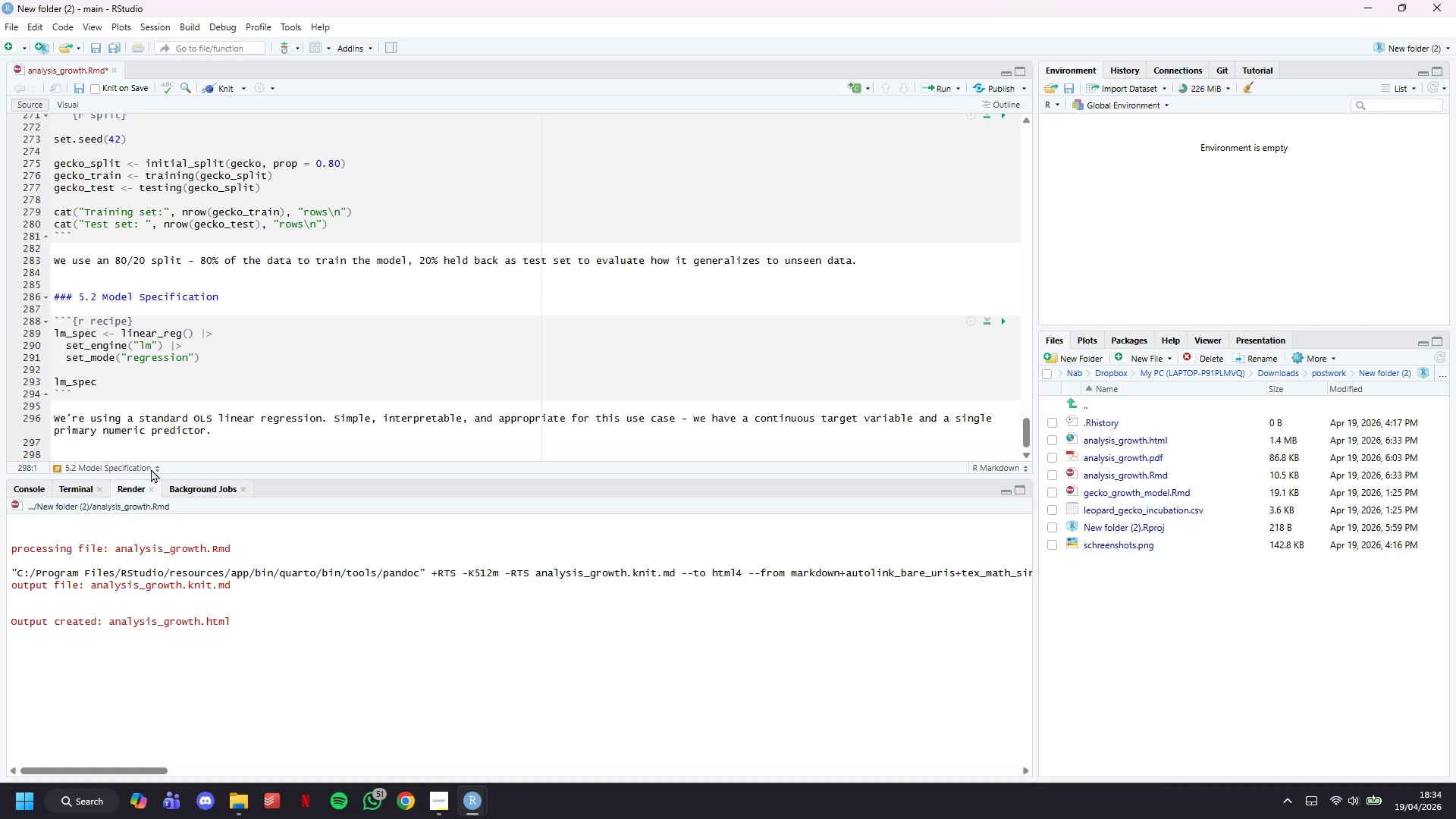 
type(### 5.3 )
 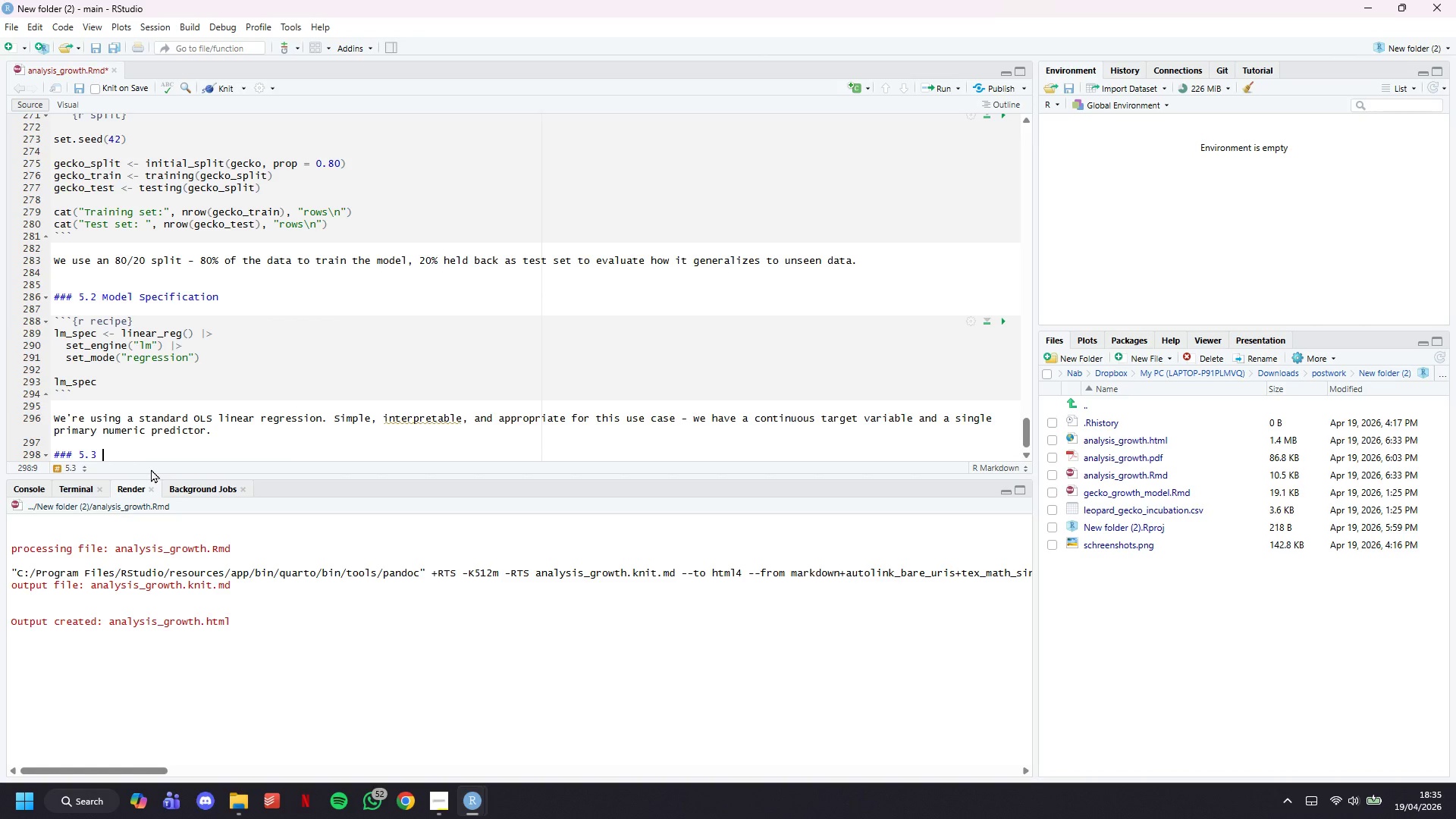 
wait(11.12)
 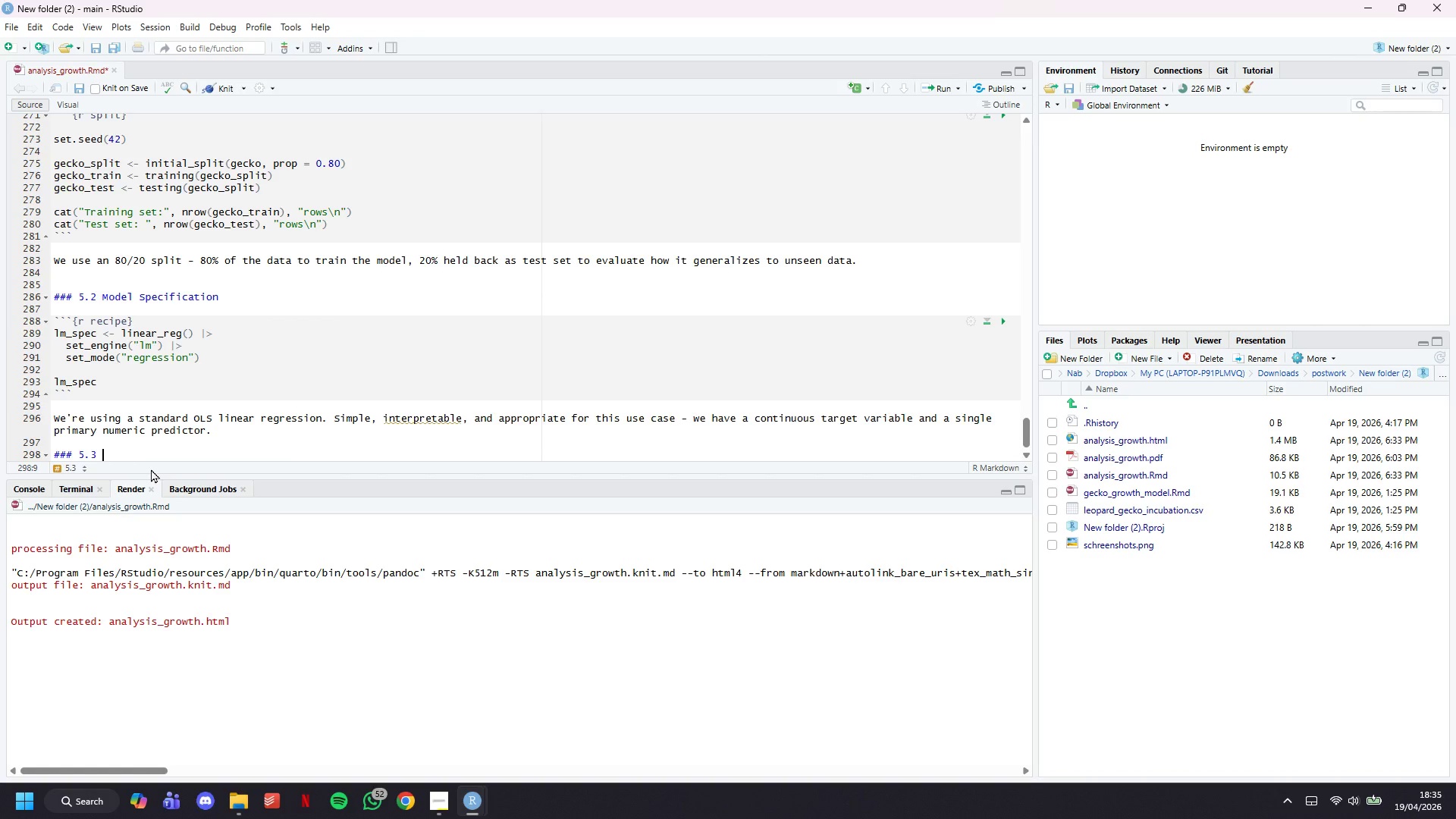 
type(Recipe (Preprocessing)
 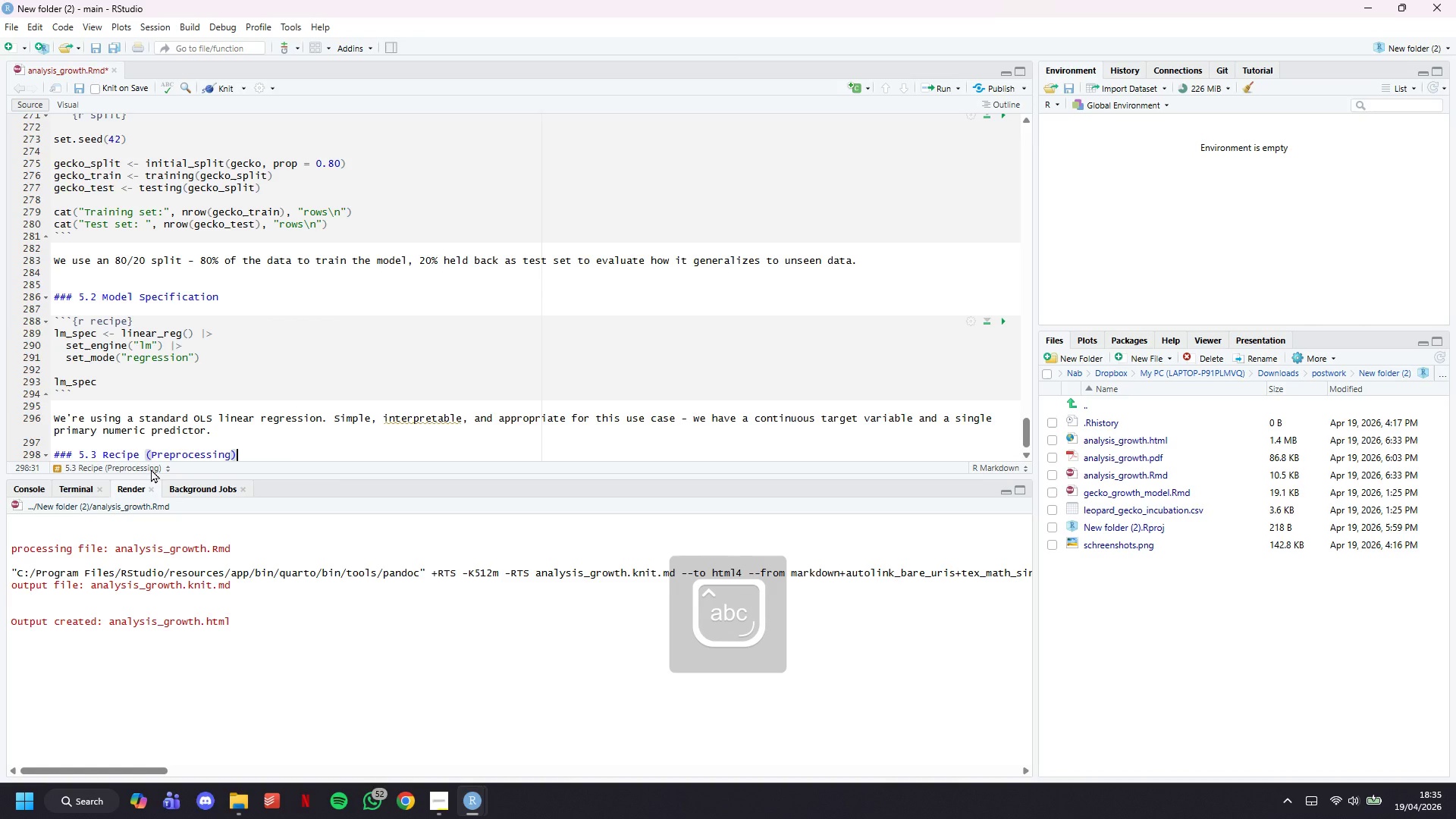 
 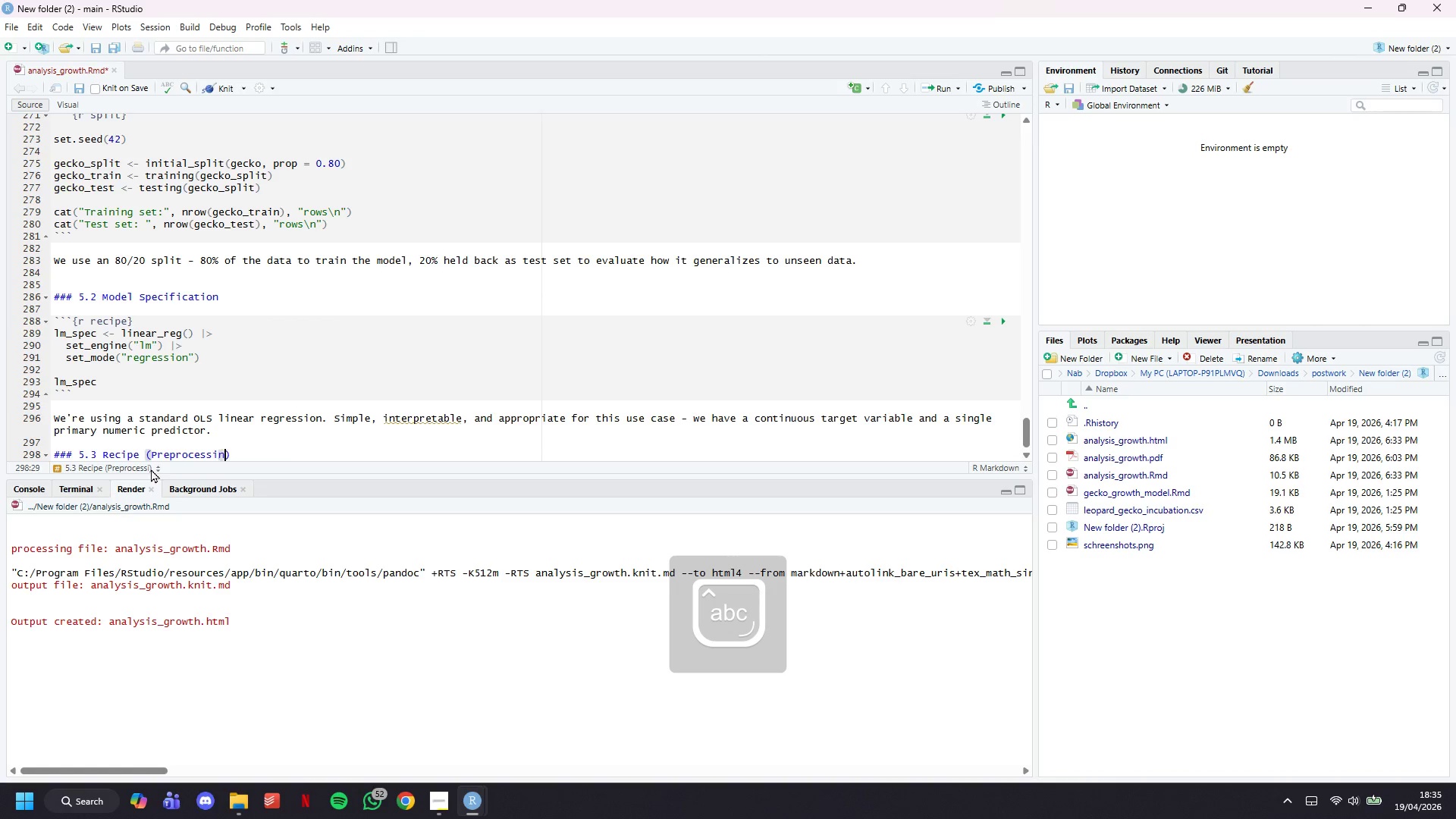 
key(ArrowRight)
 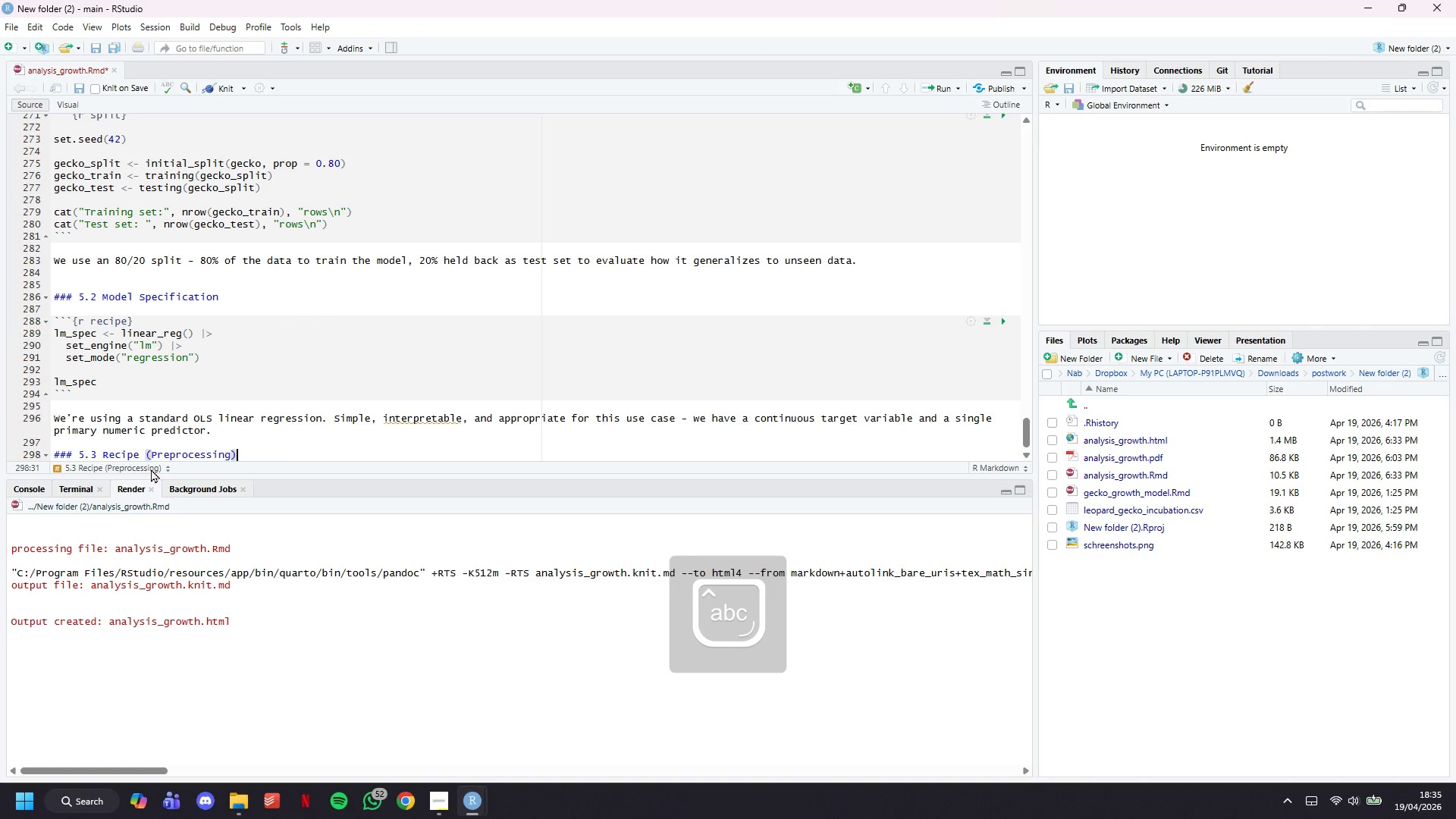 
key(Enter)
 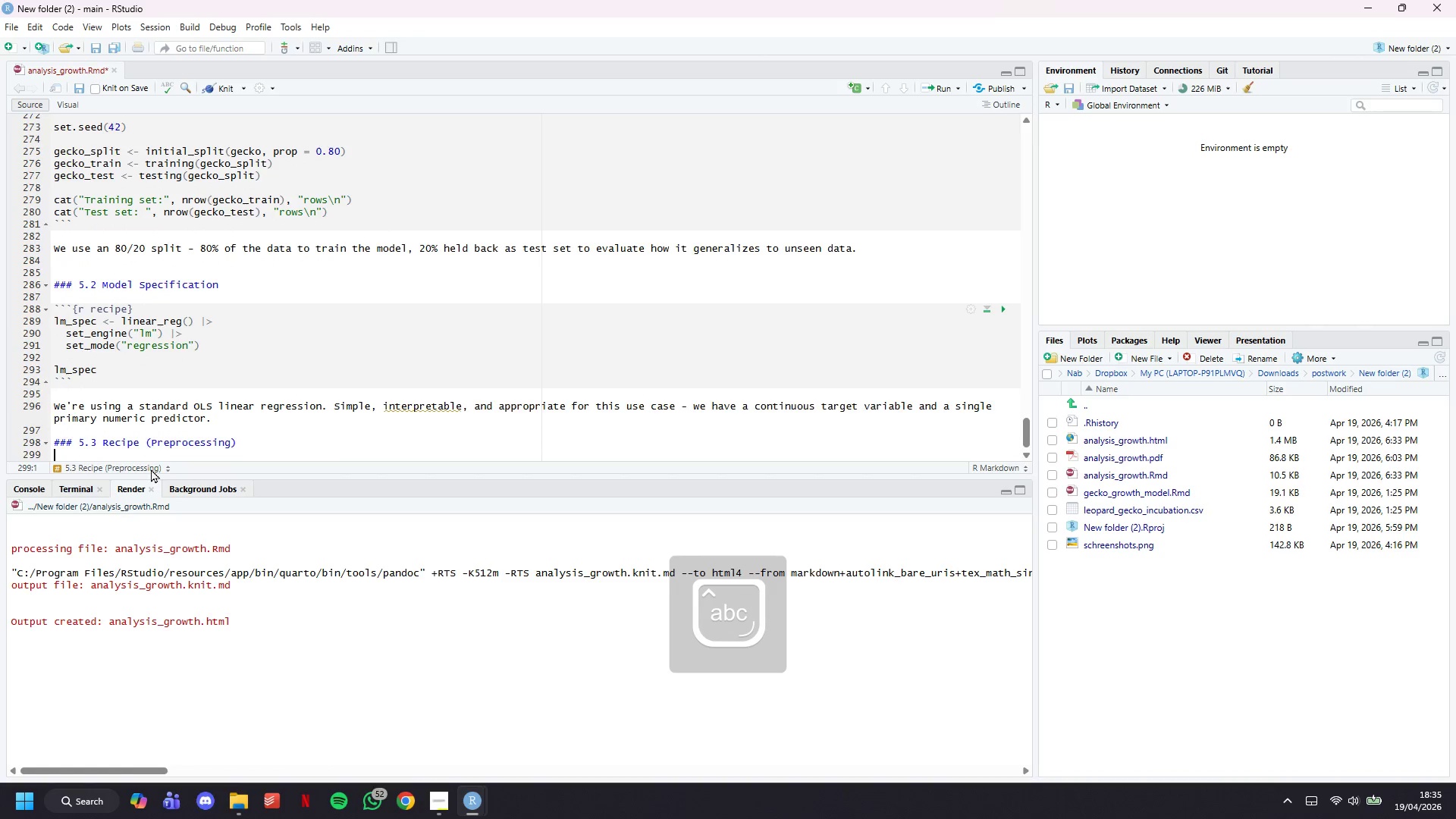 
key(Enter)
 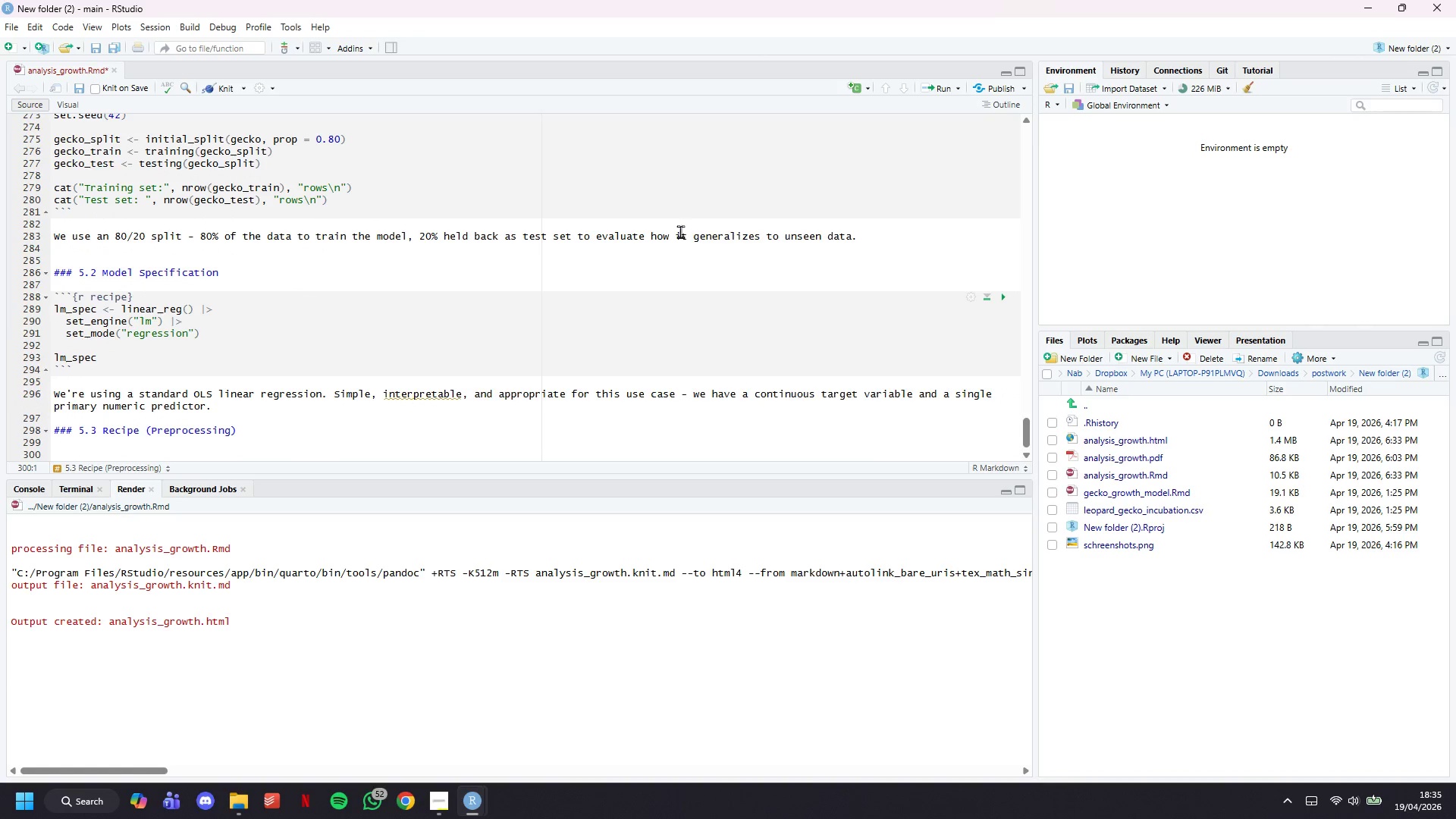 
scroll: coordinate [175, 271], scroll_direction: down, amount: 21.0
 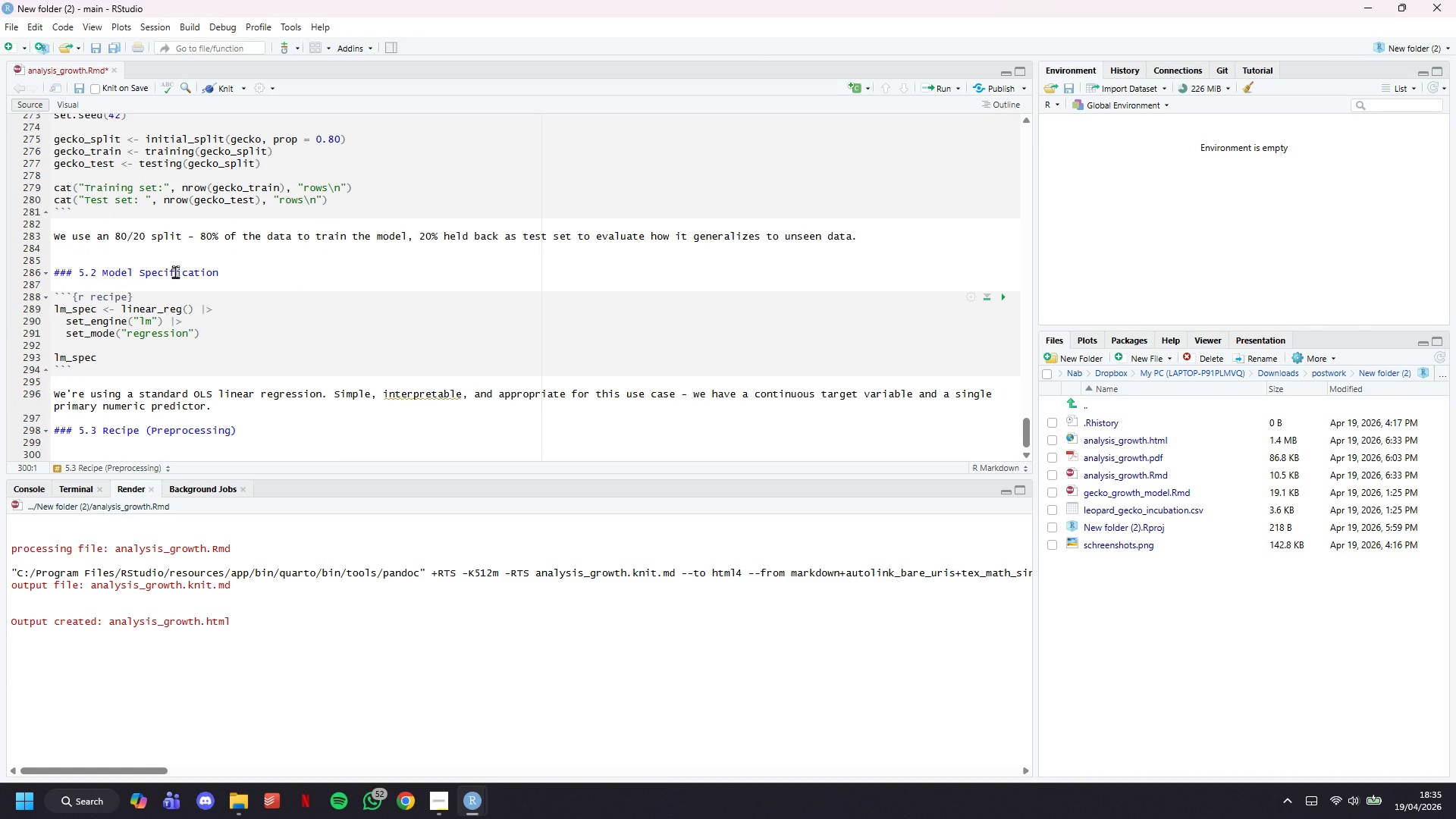 
key(Backquote)
 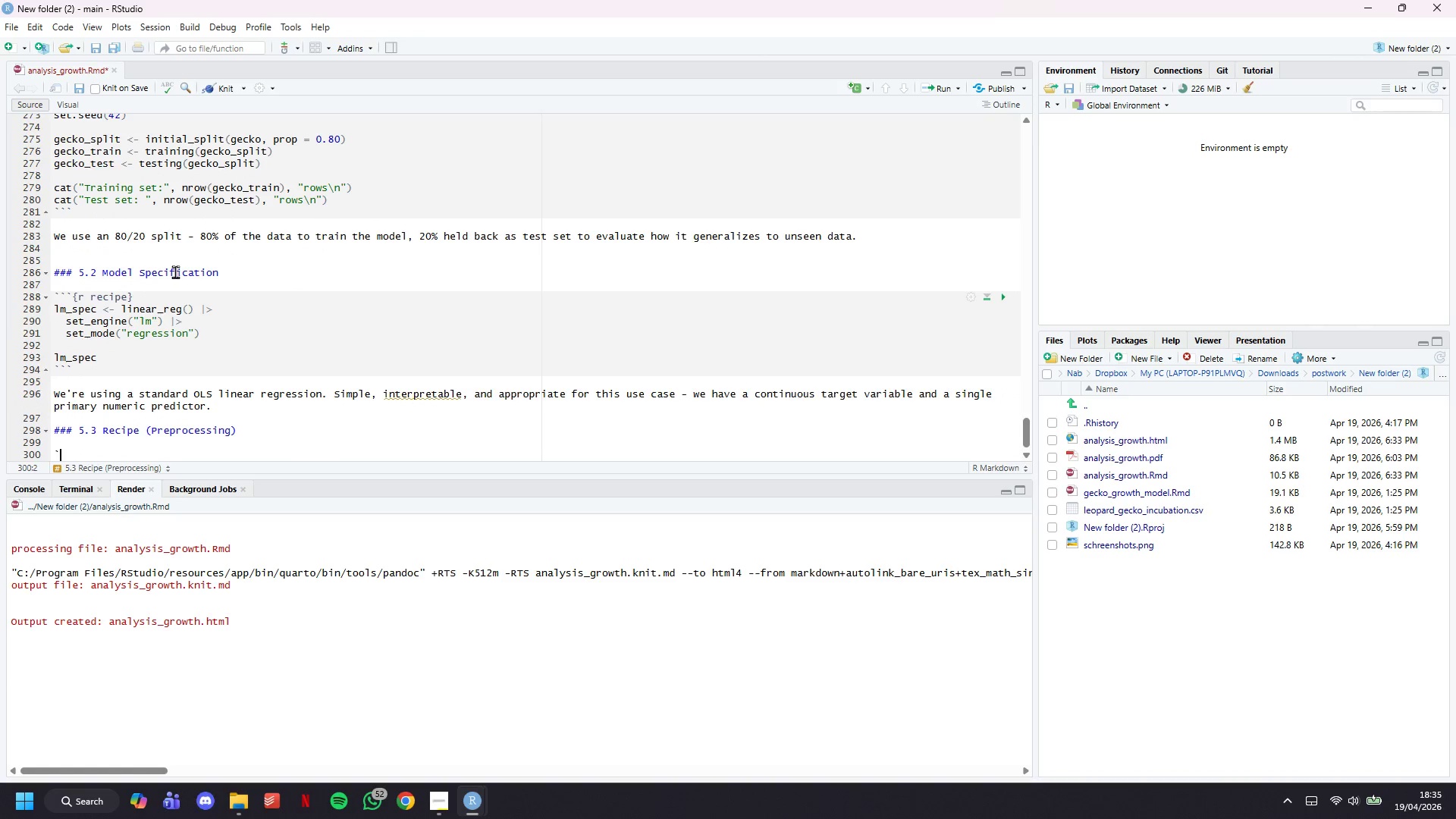 
key(Backquote)
 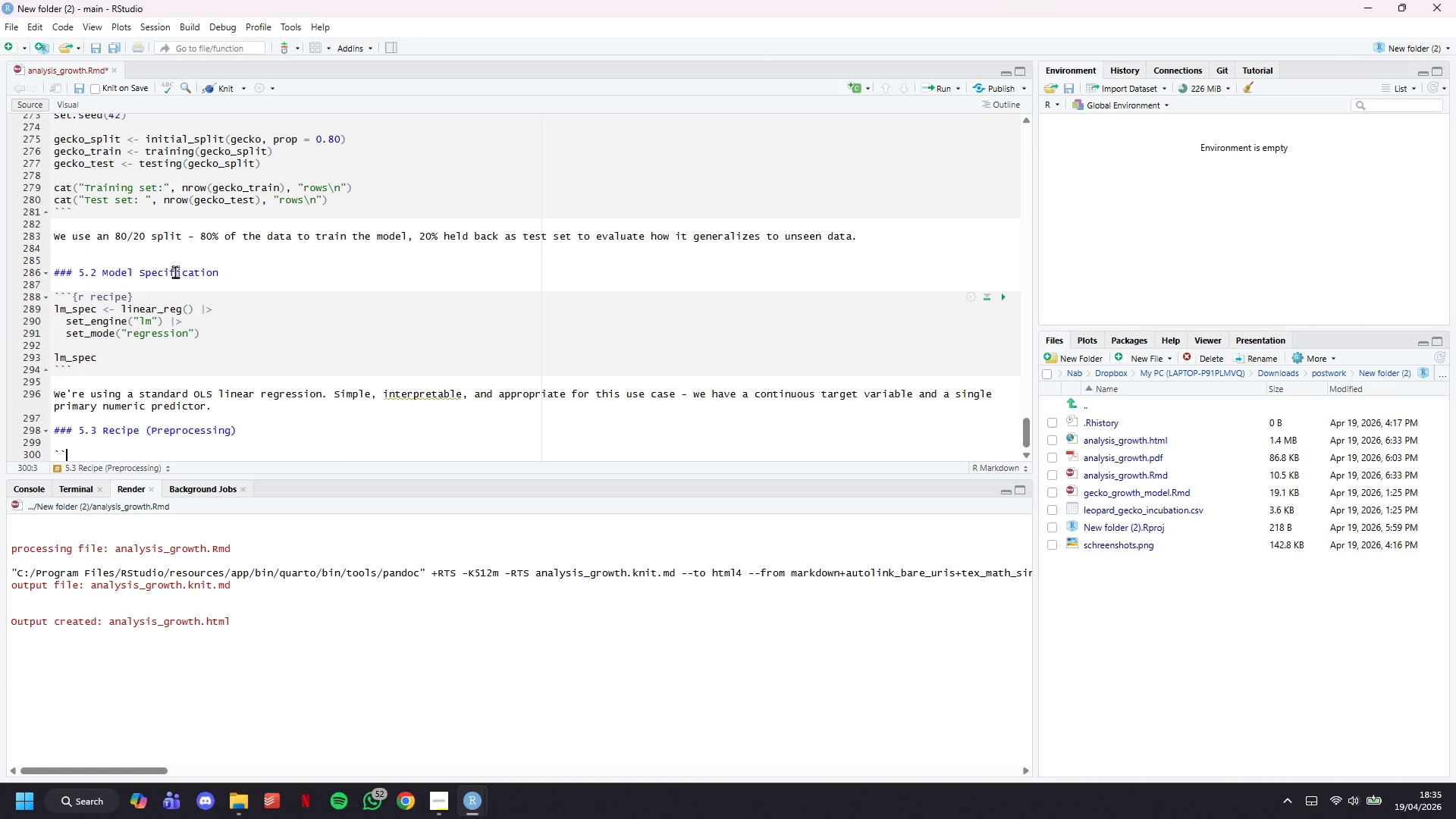 
key(Backquote)
 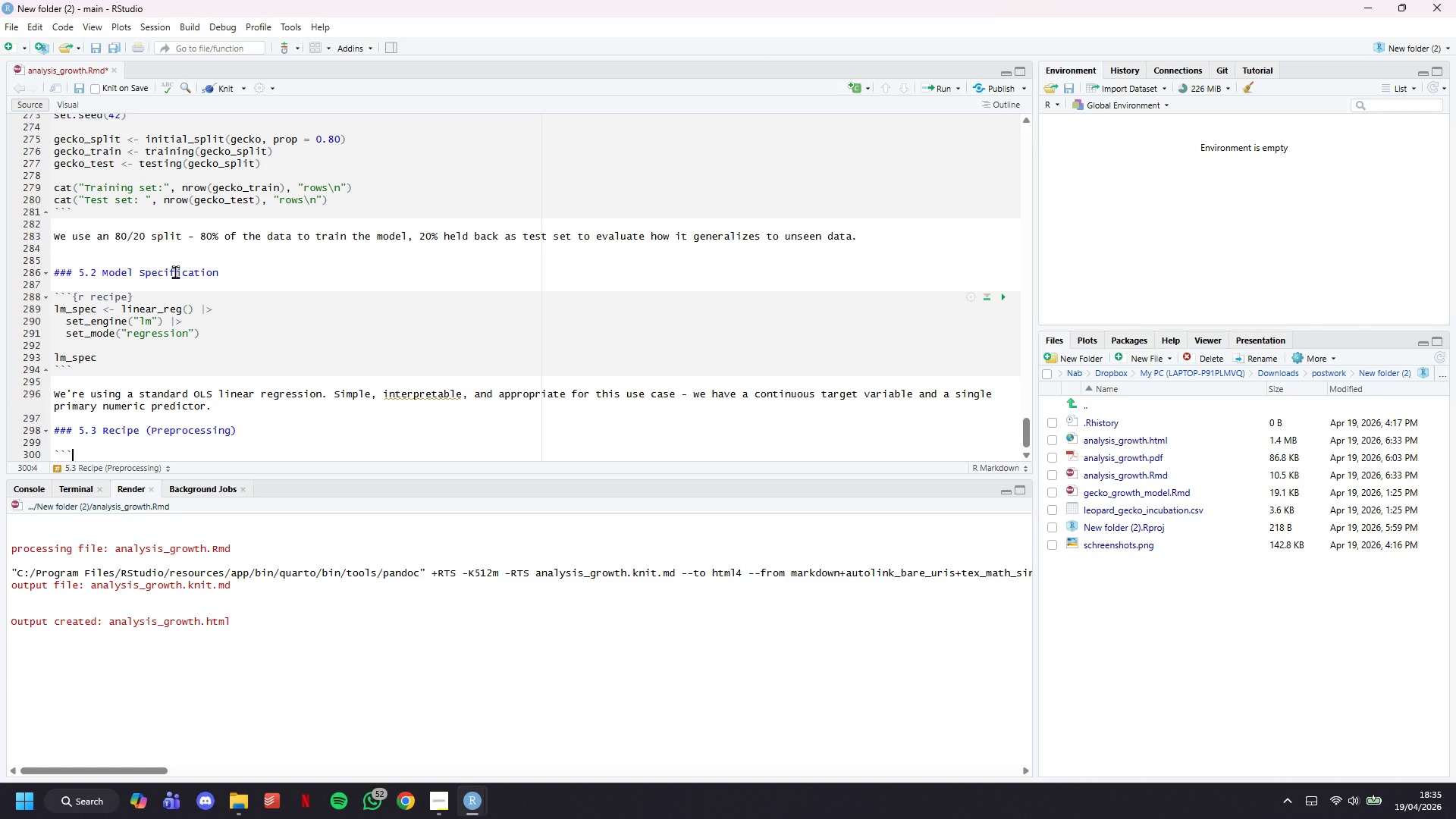 
key(Enter)
 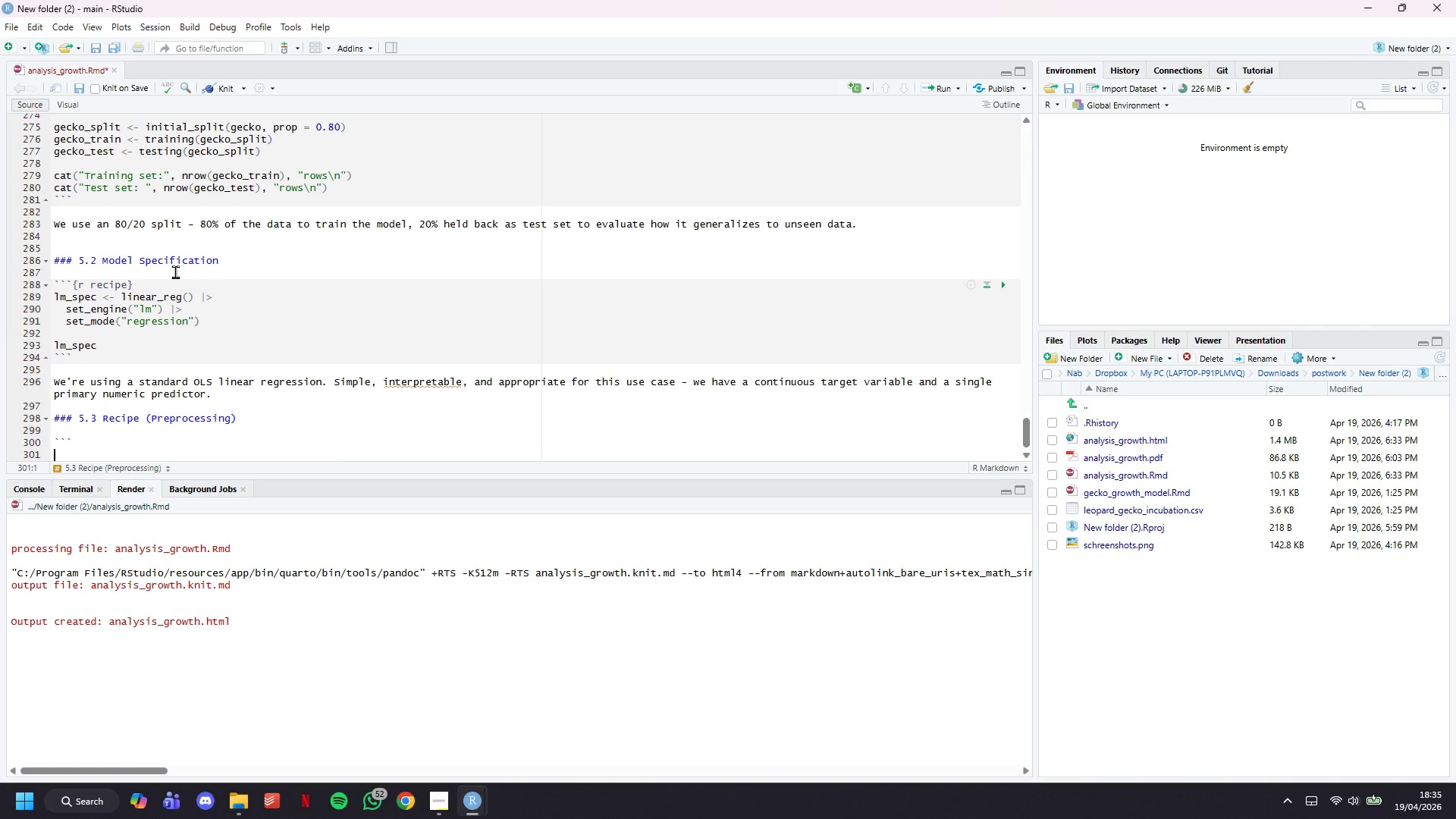 
key(Enter)
 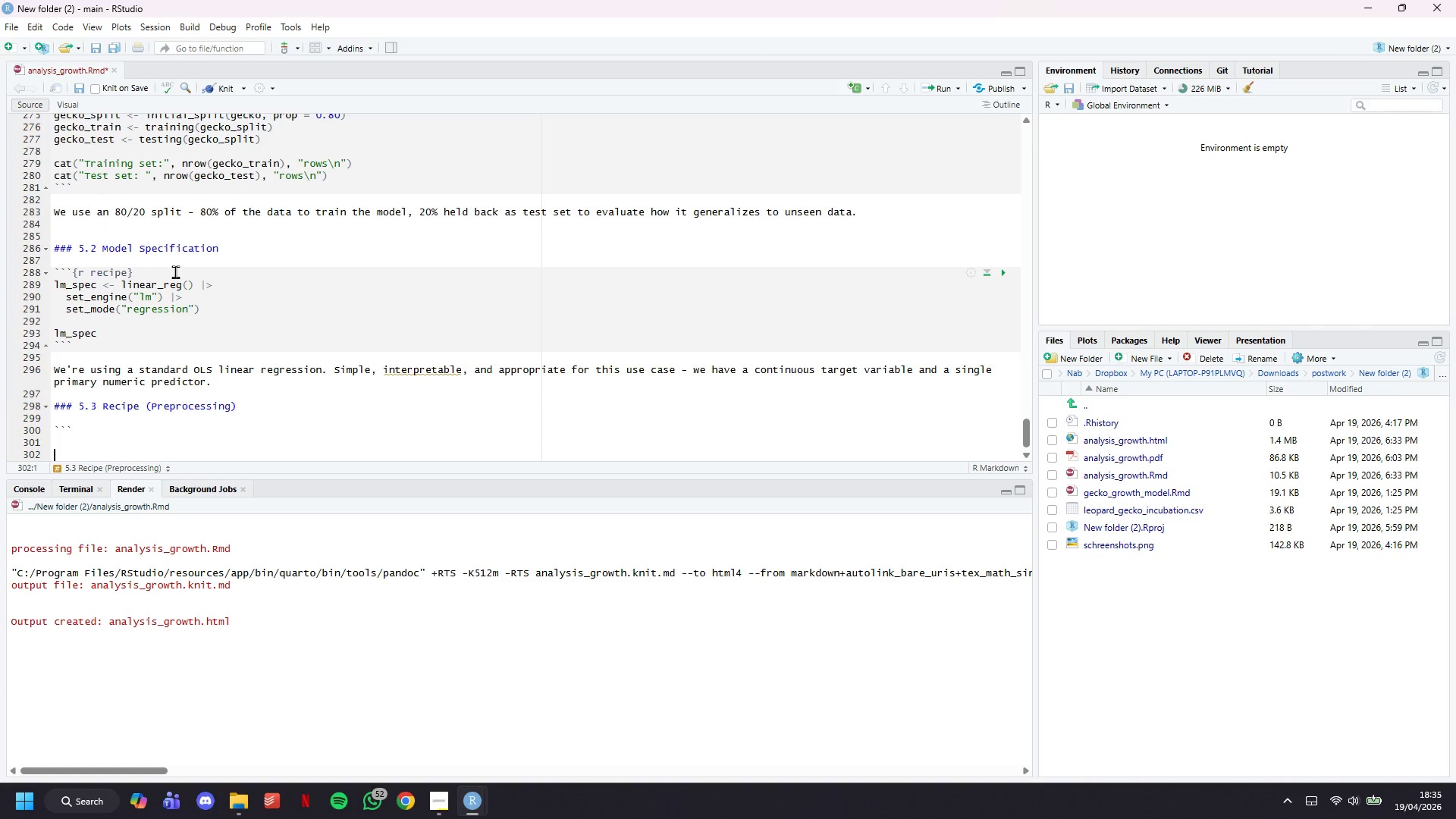 
key(Enter)
 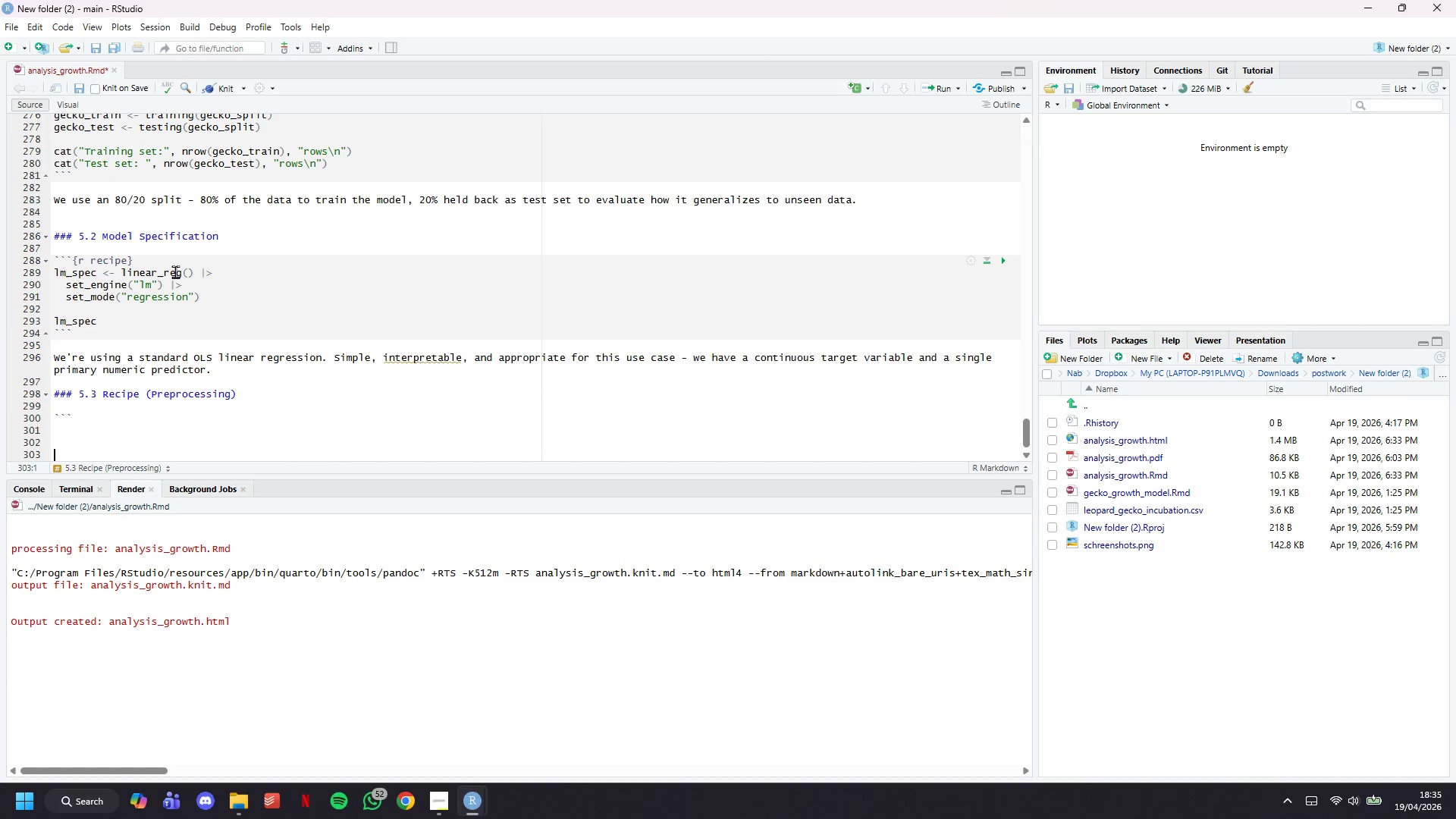 
key(Backquote)
 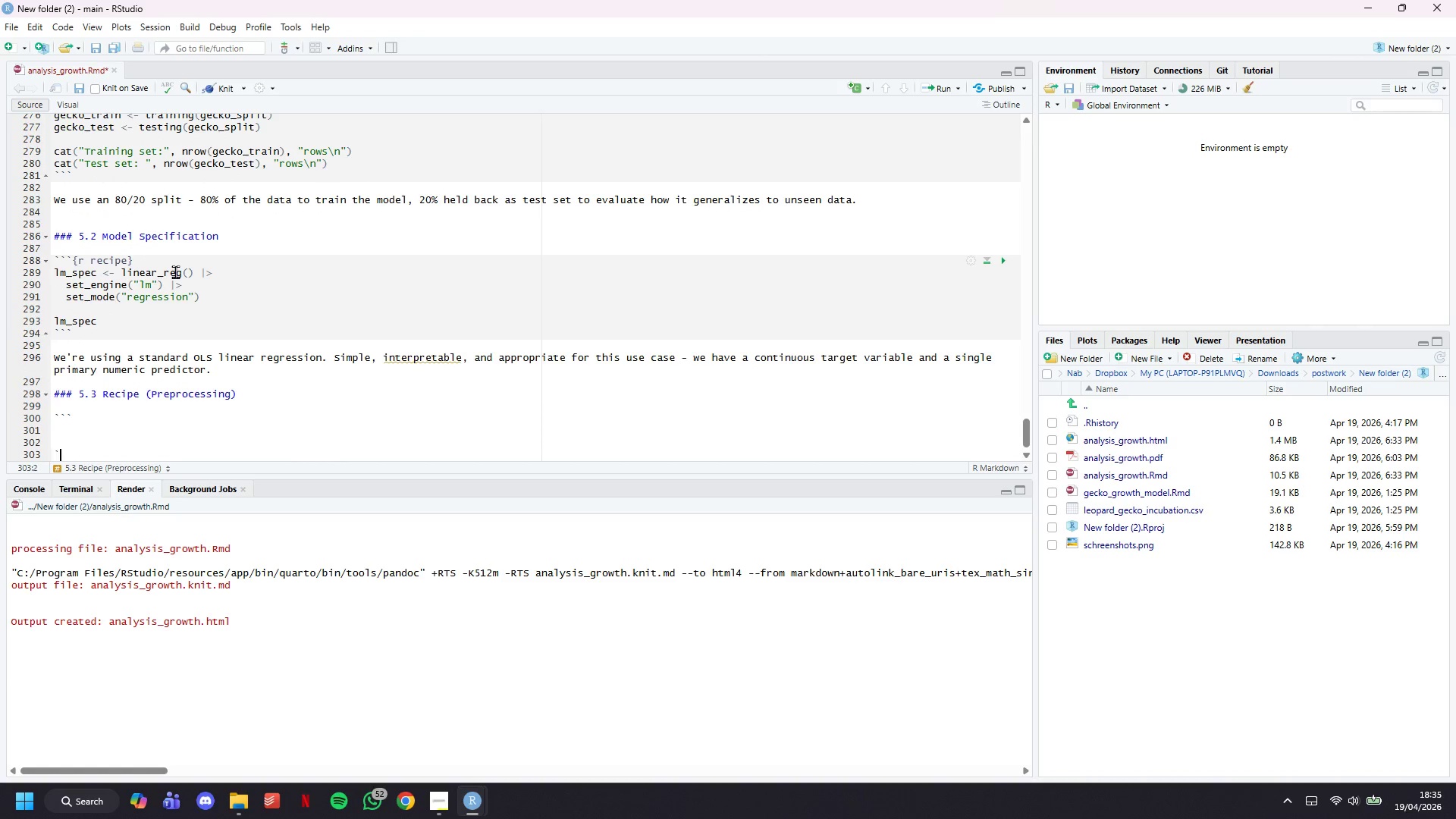 
key(Backquote)
 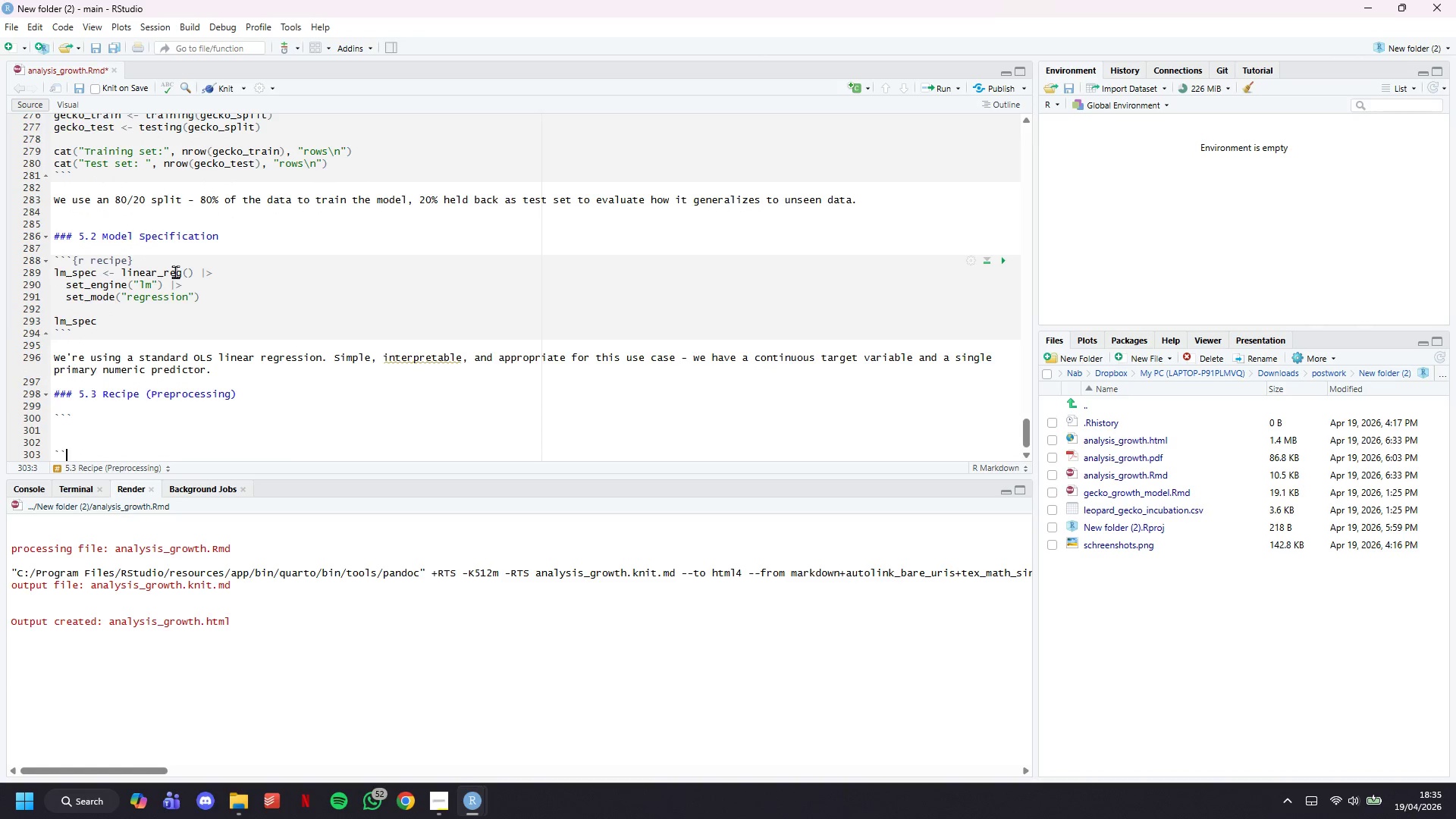 
key(Backquote)
 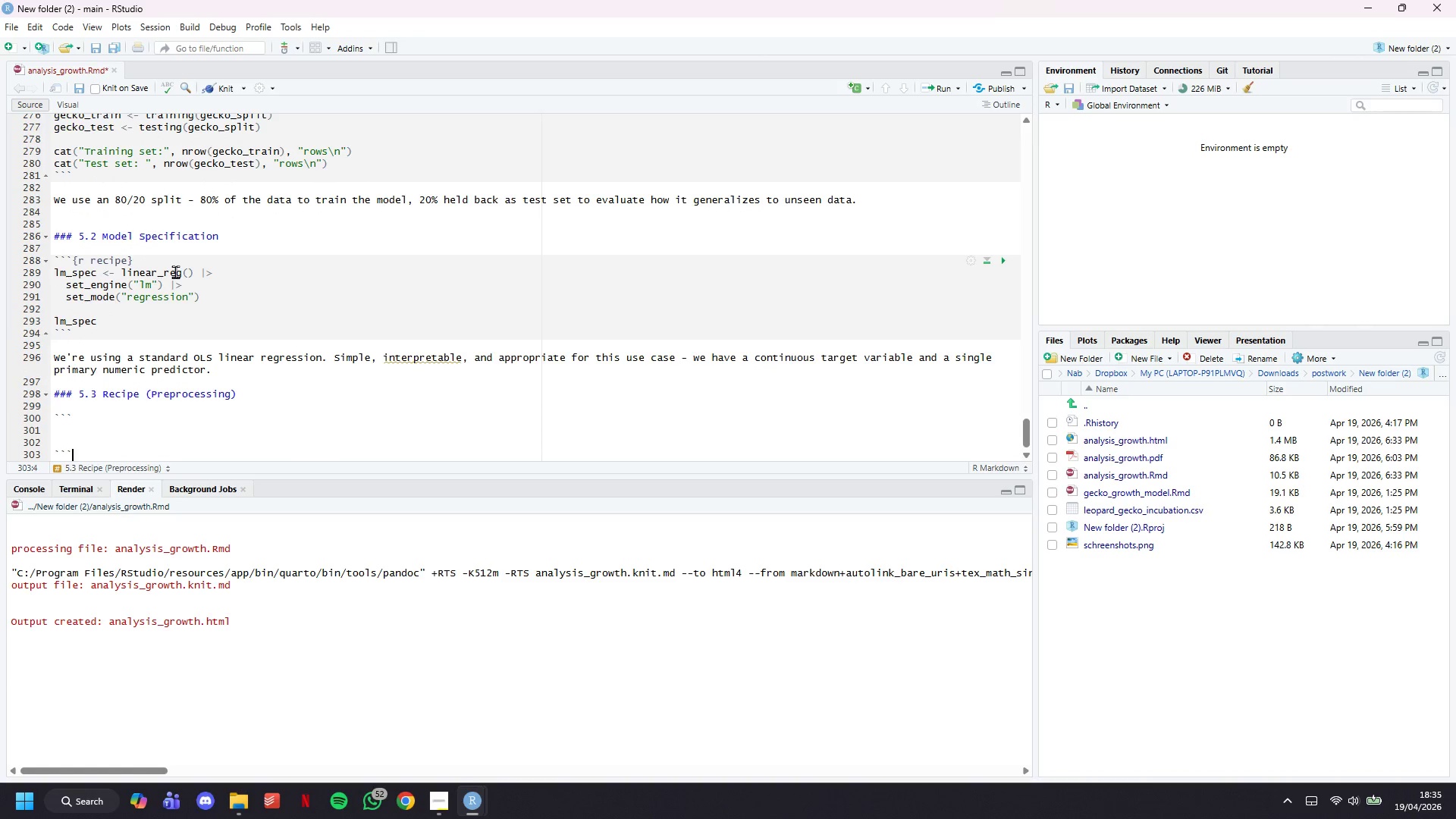 
key(ArrowUp)
 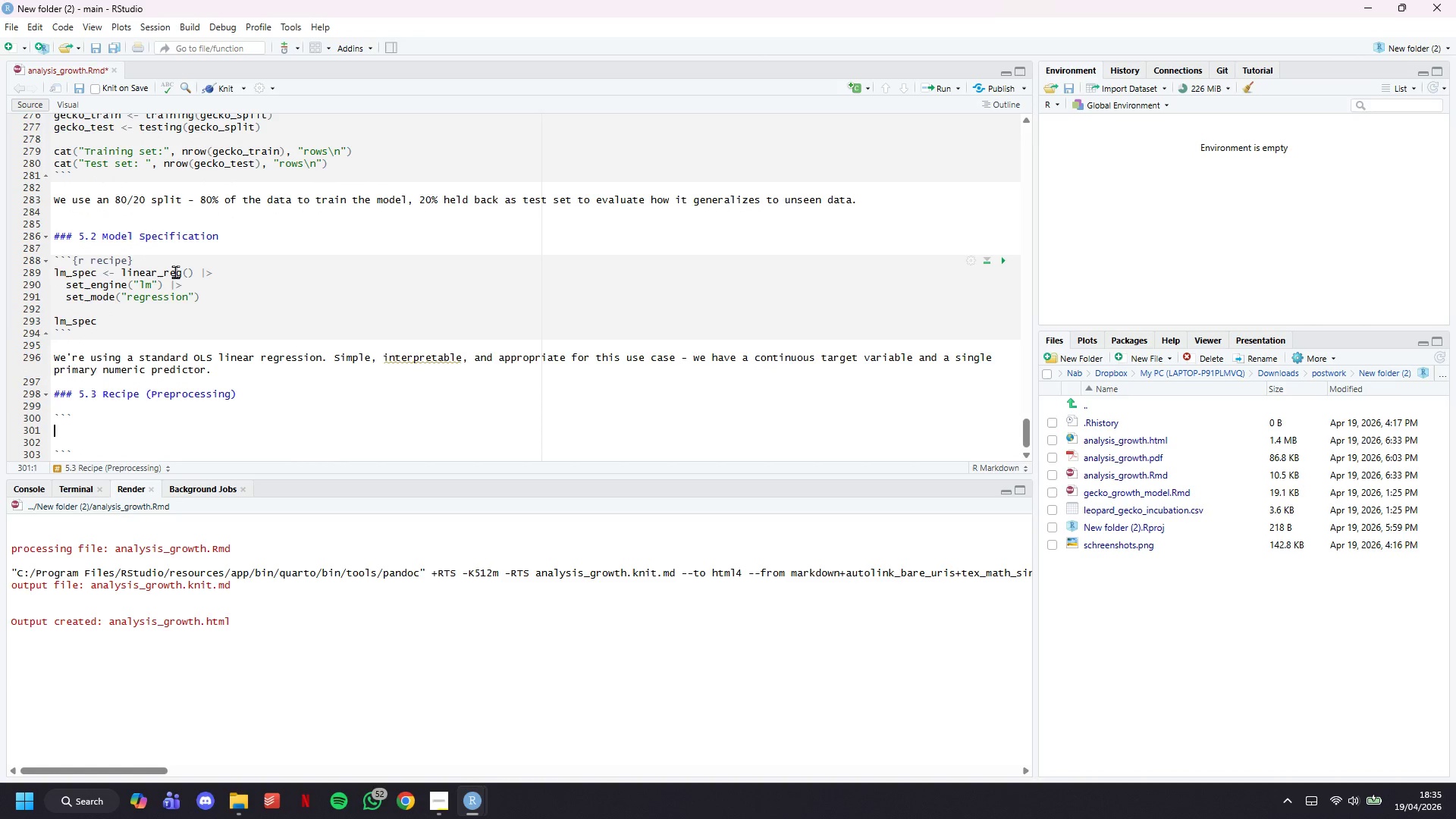 
key(ArrowUp)
 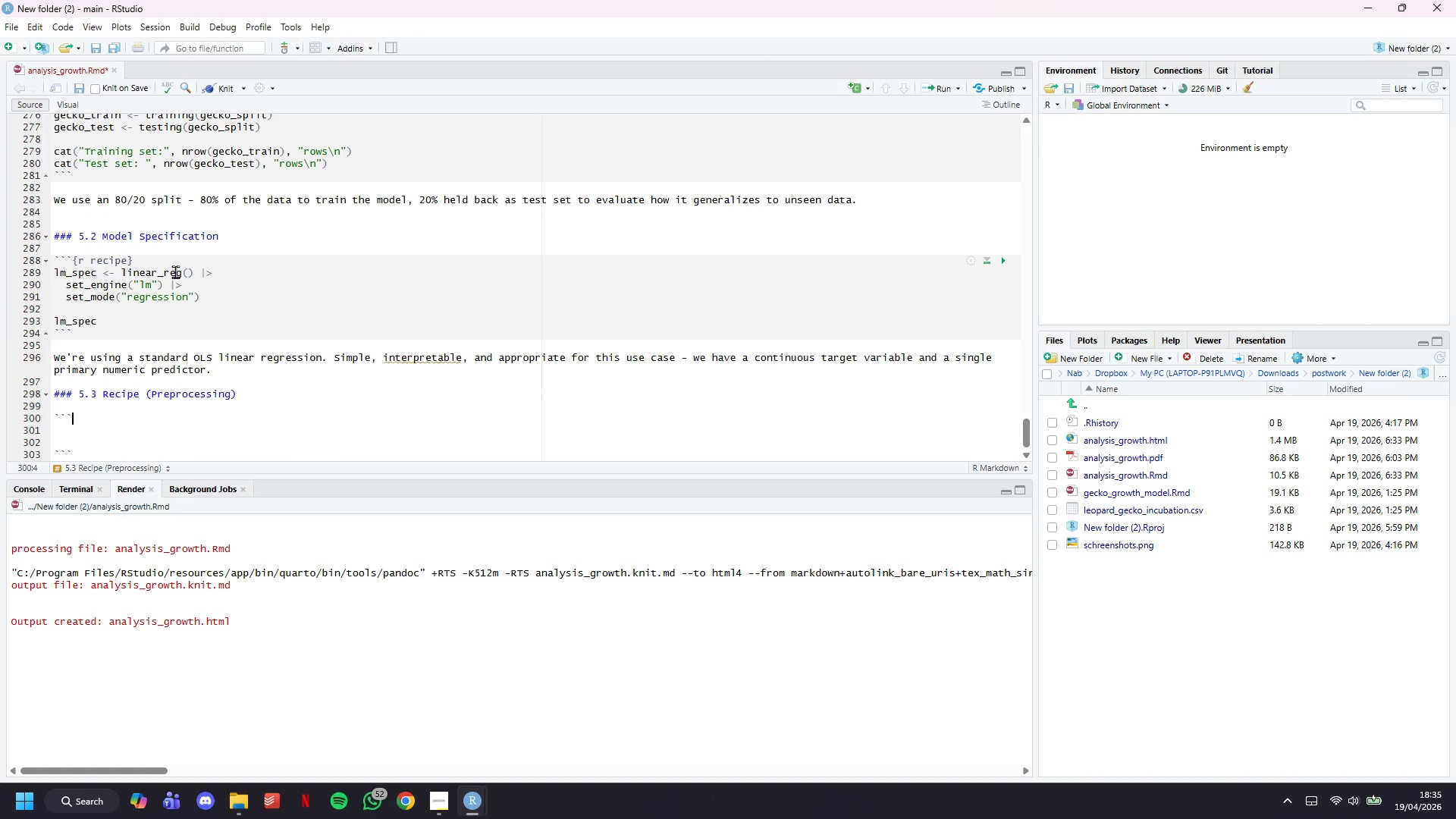 
key(ArrowUp)
 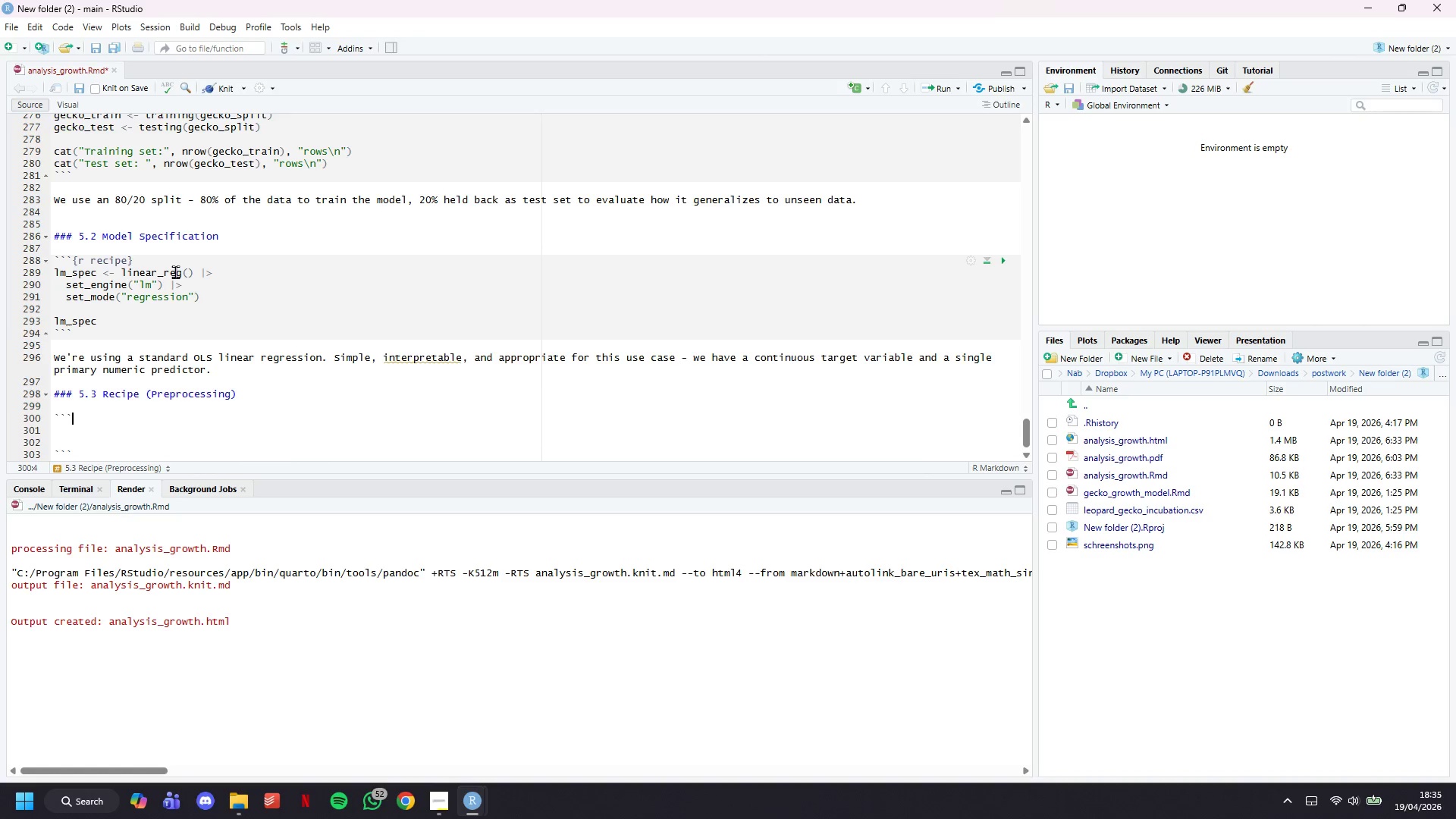 
wait(8.19)
 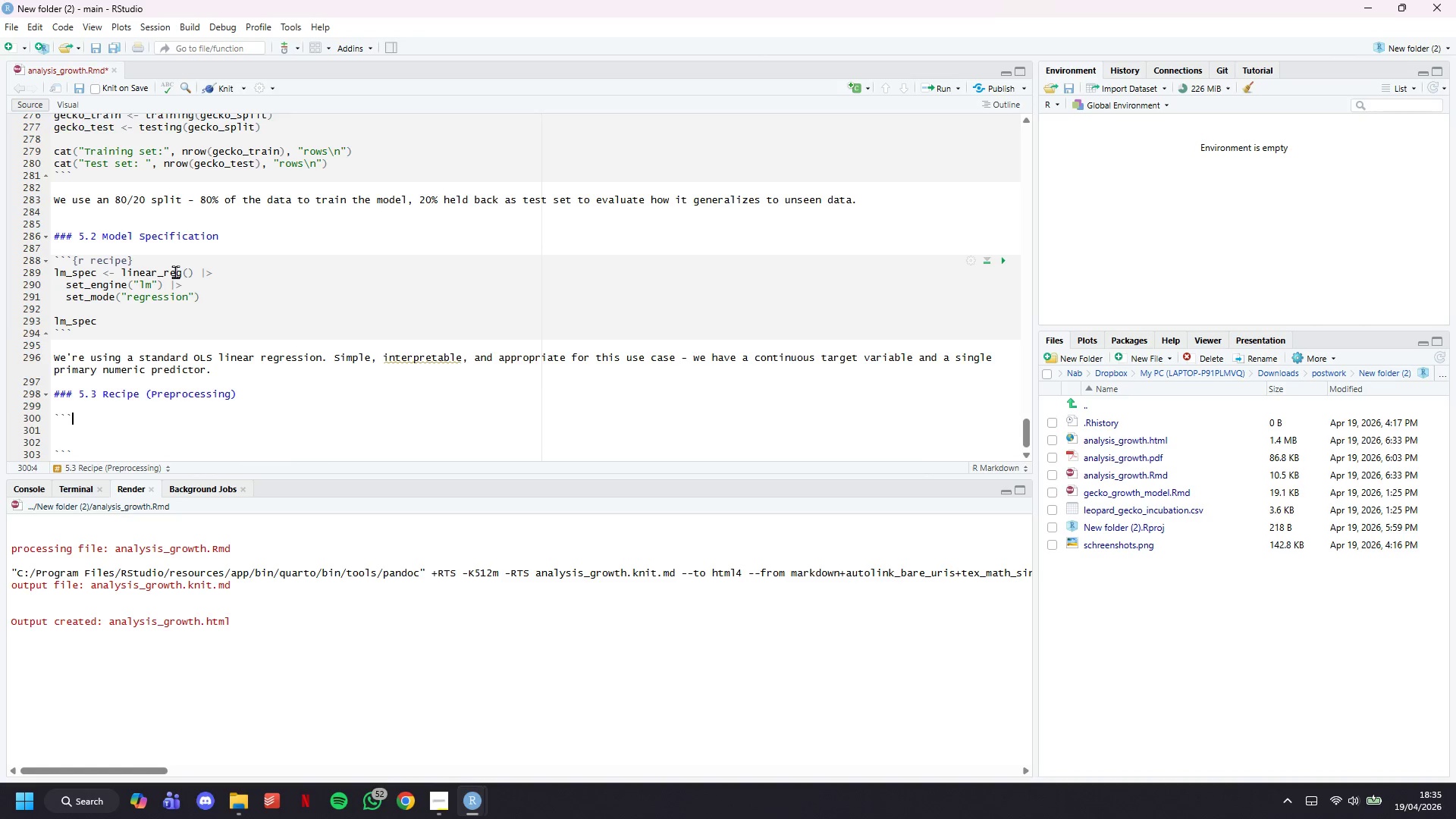 
type({r recipe)
 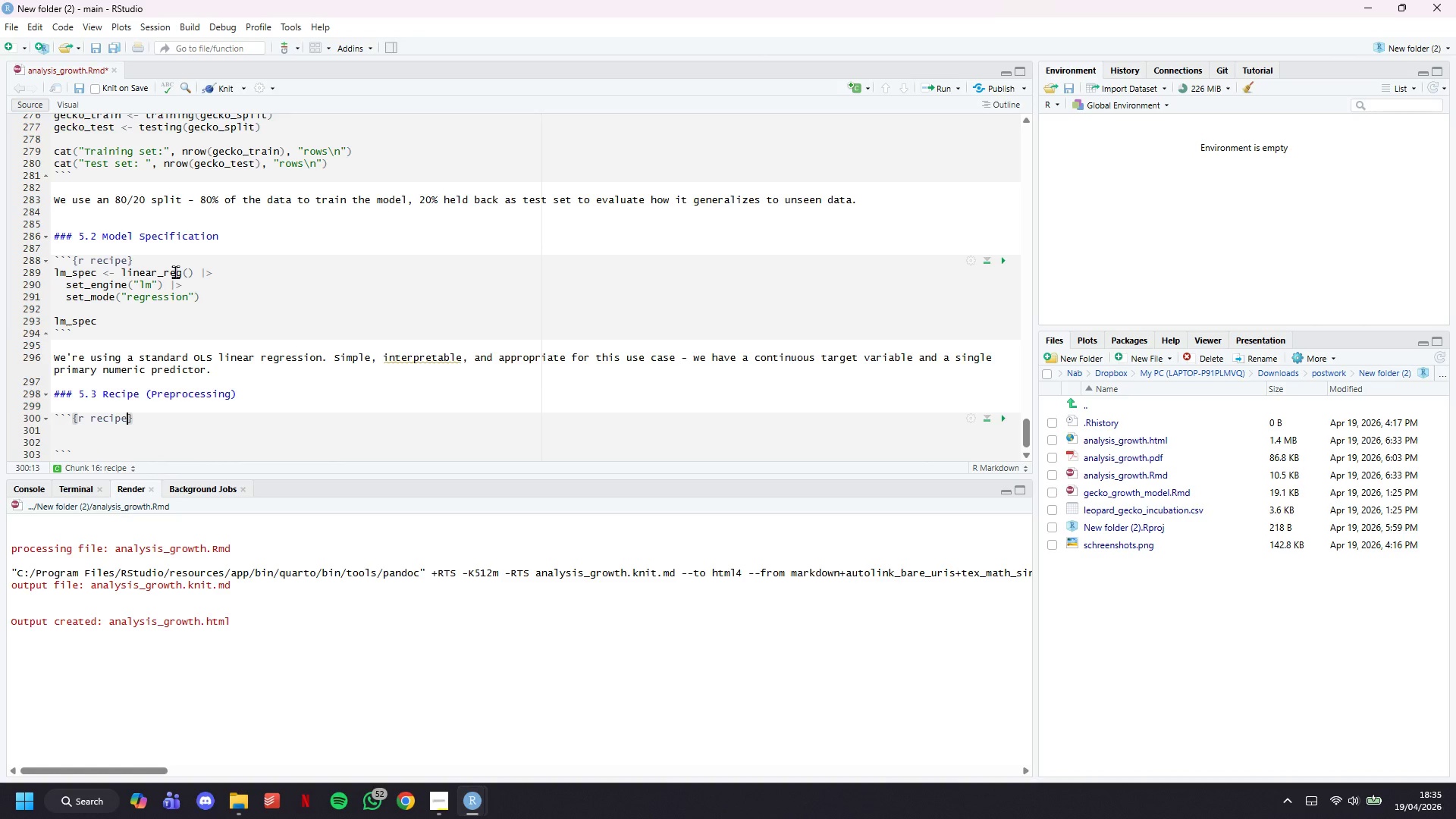 
key(ArrowRight)
 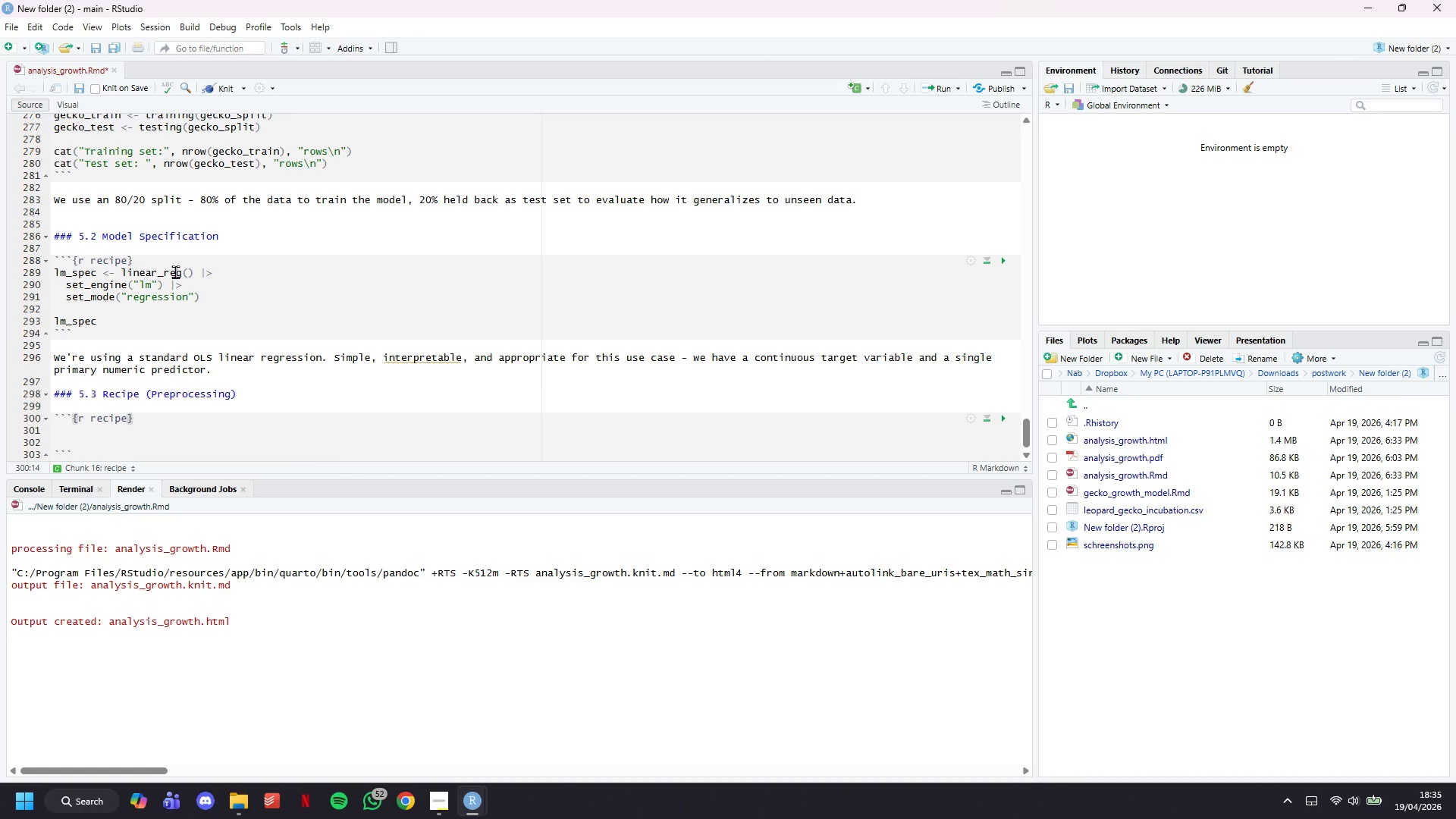 
wait(25.69)
 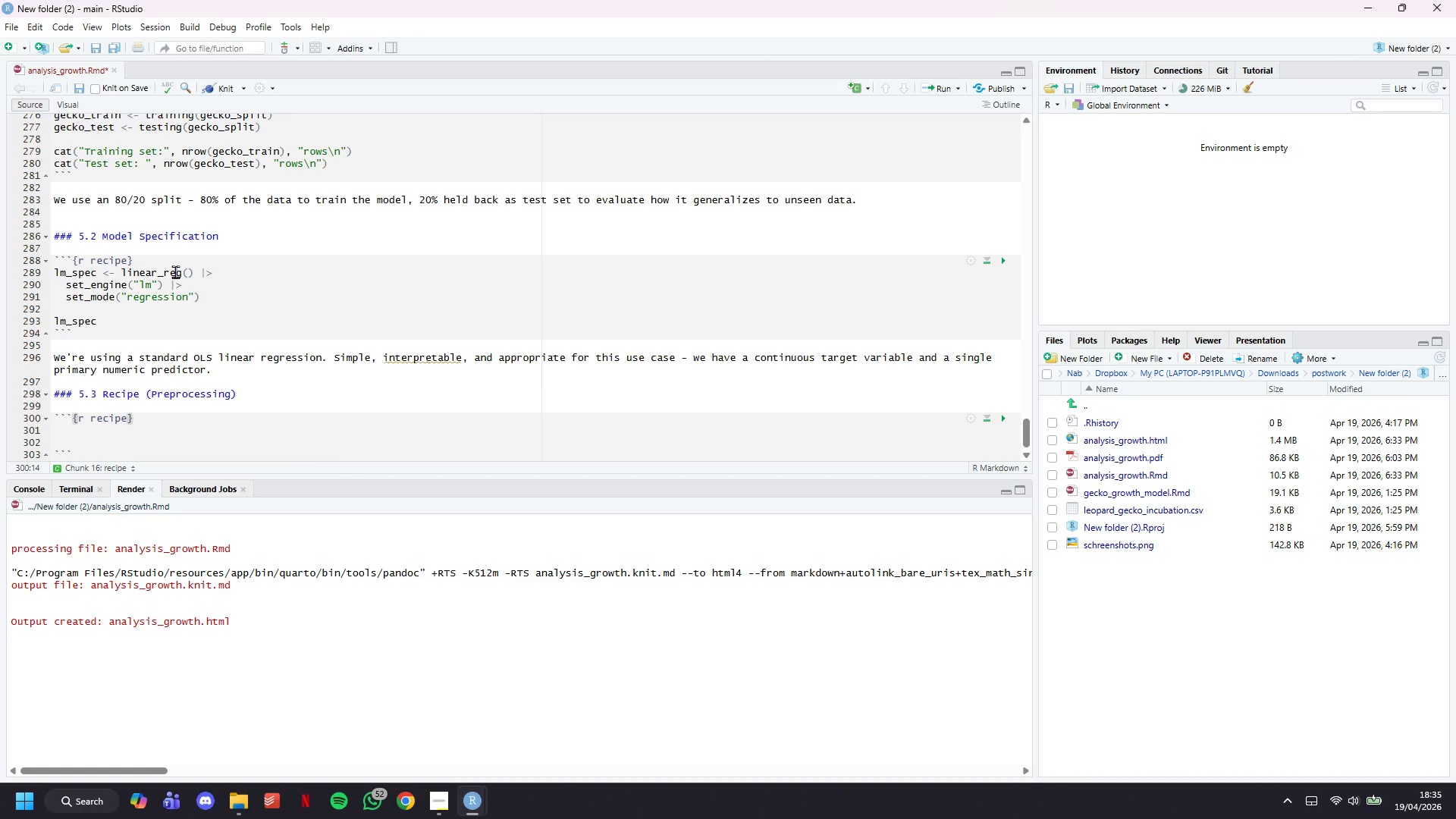 
key(Enter)
 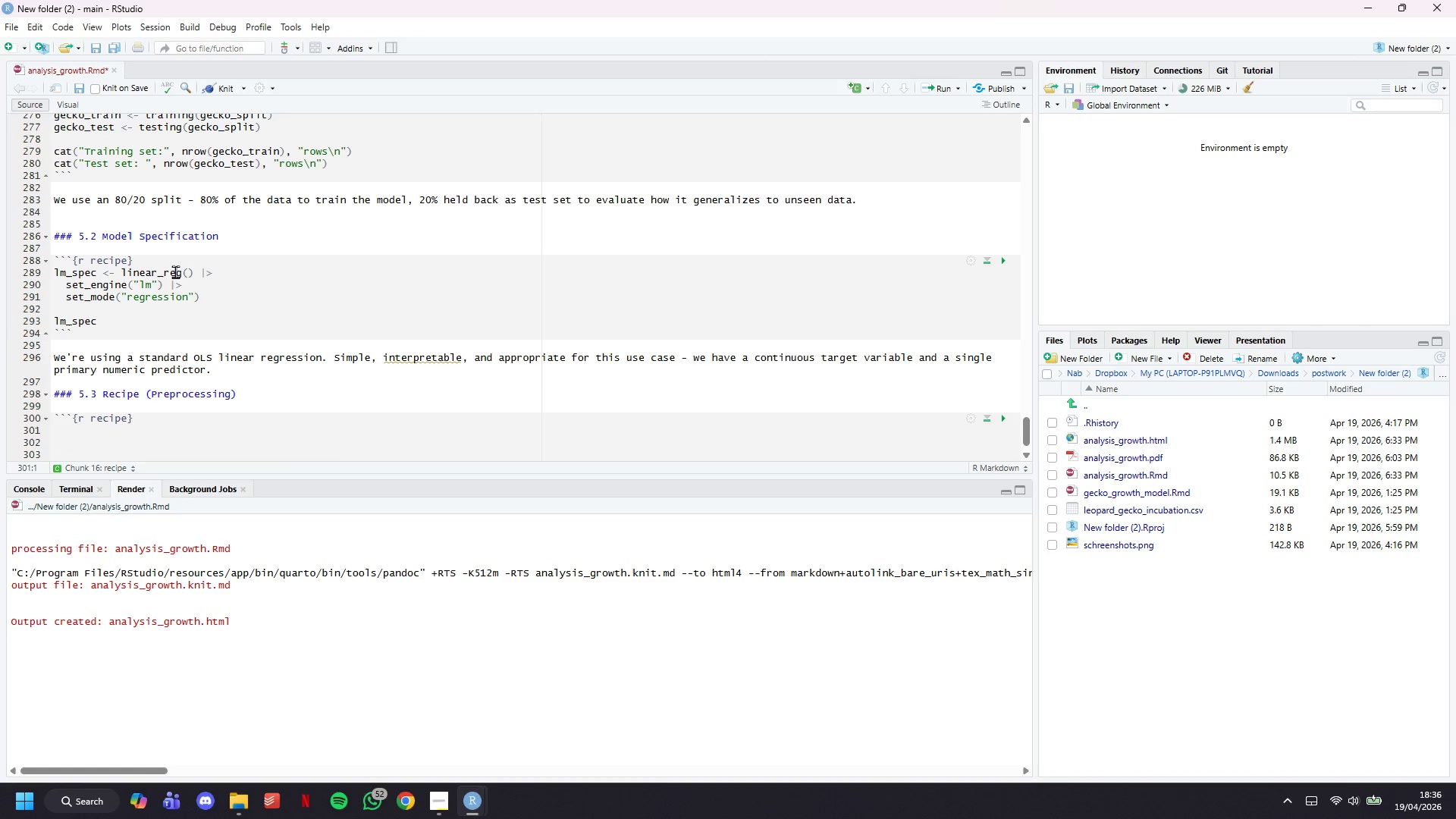 
type(gecko_recipe )
 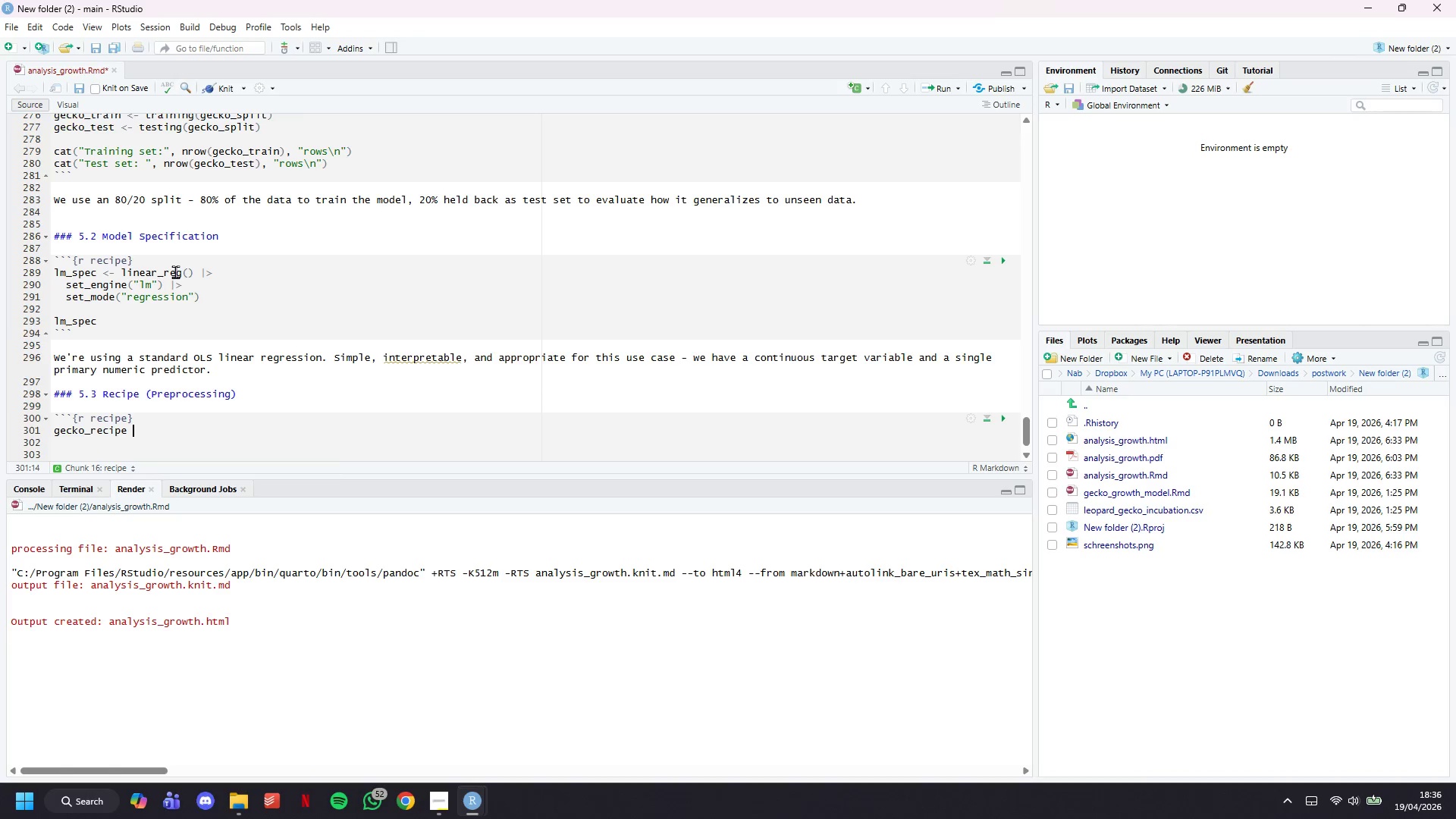 
type(<- recipe(hatchling_weight_g ~ egg_mass_g, data = geck-)
key(Backspace)
type(o_train)
 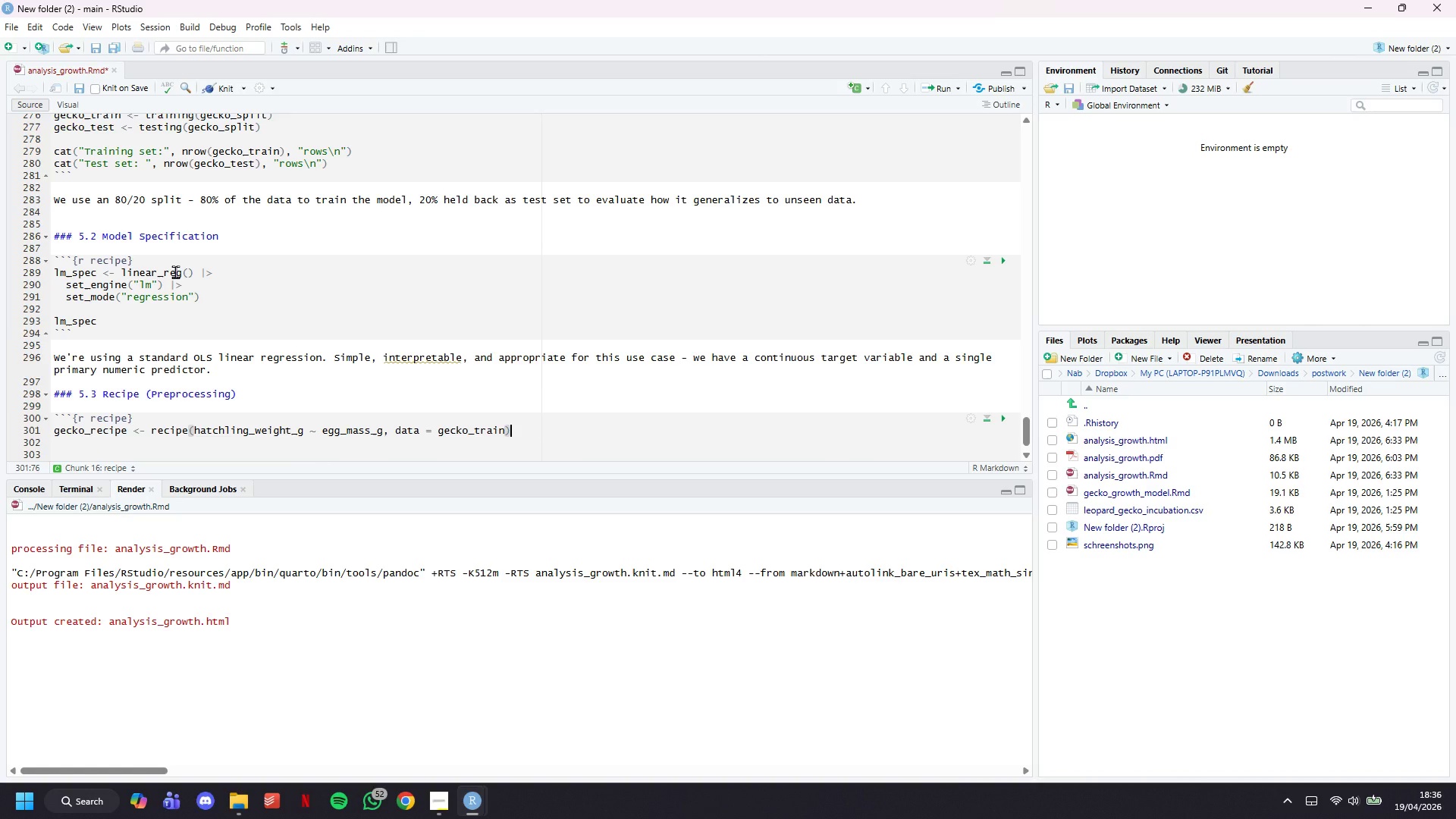 
 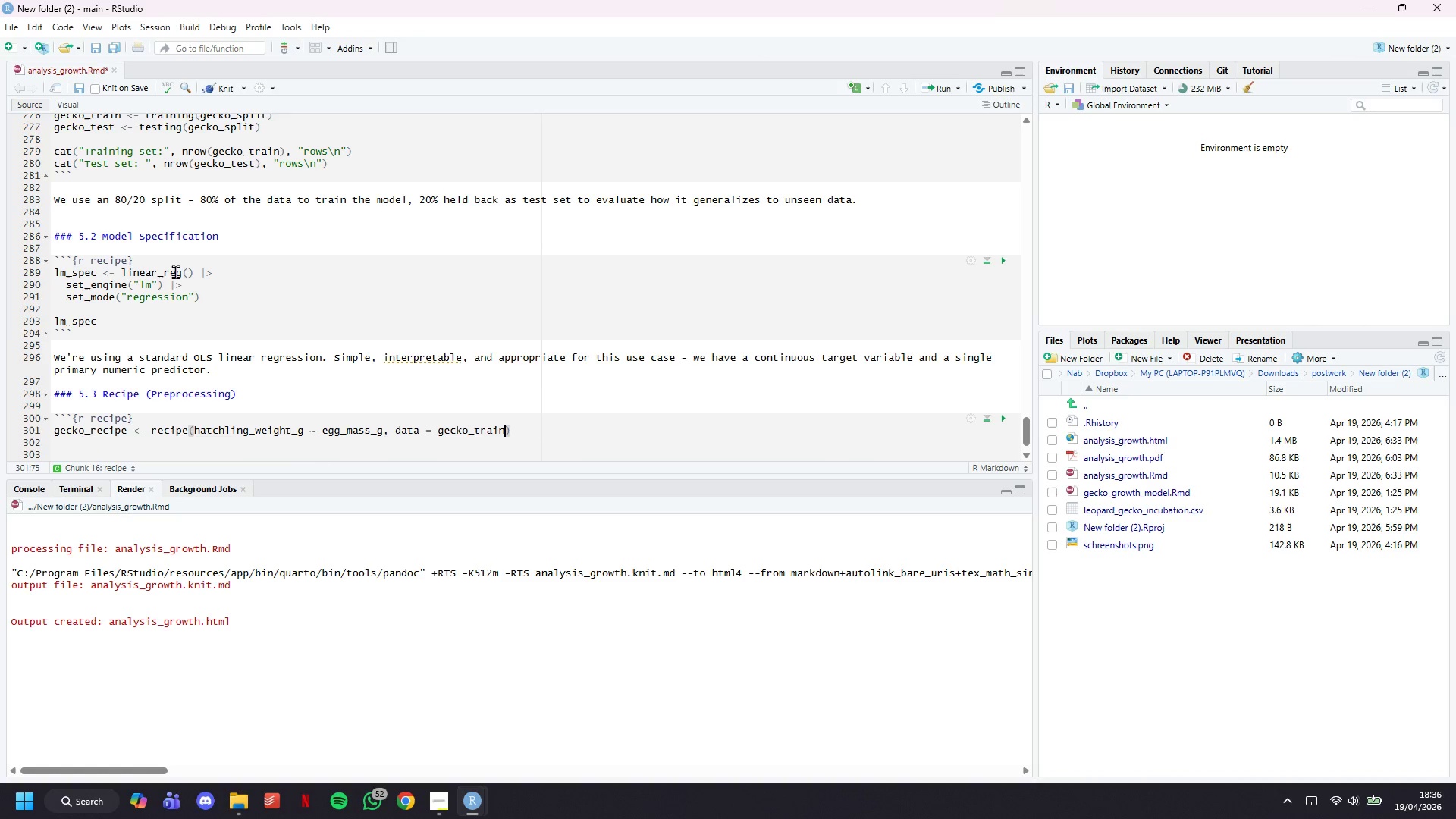 
key(ArrowRight)
 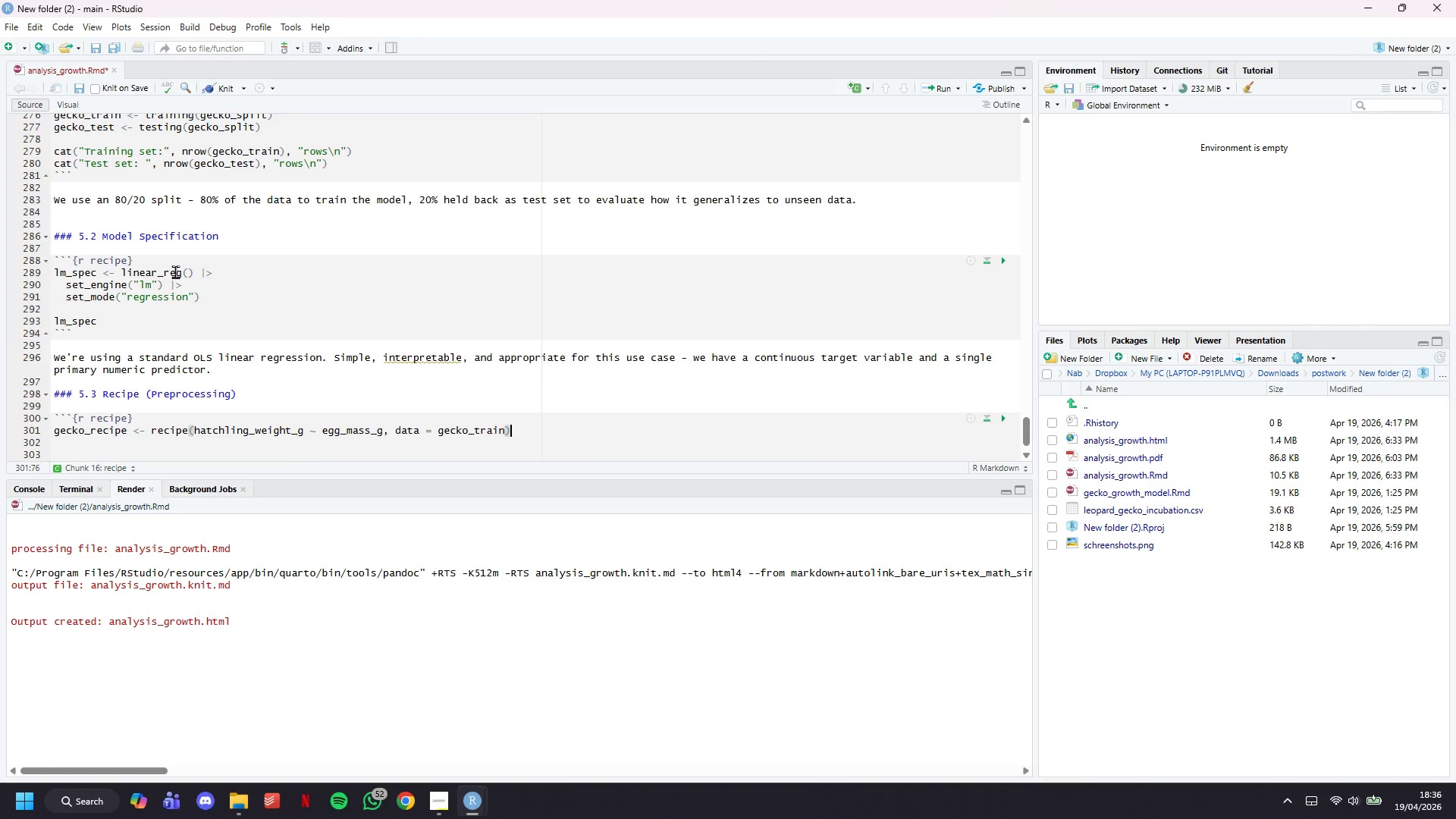 
key(Enter)
 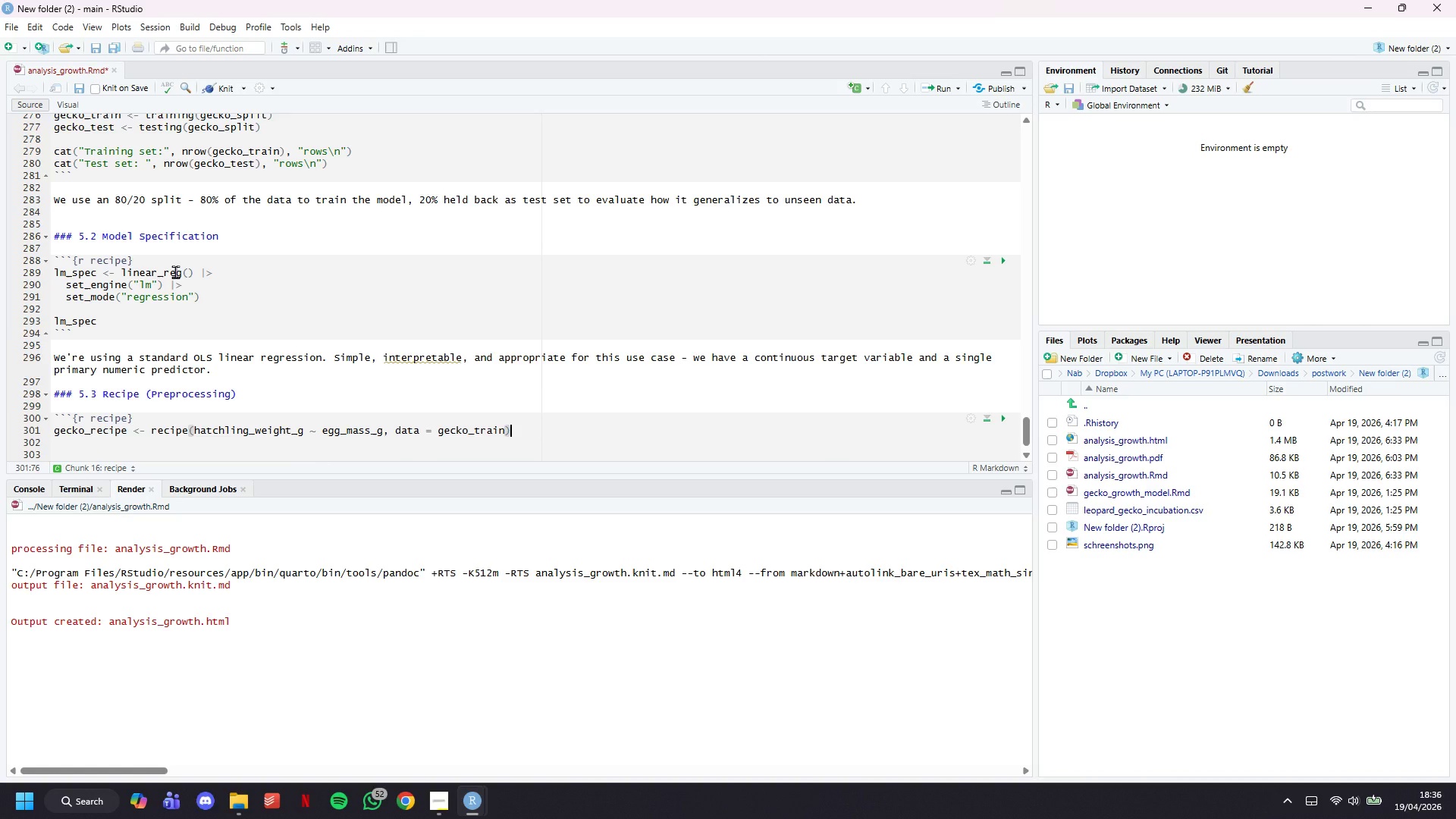 
key(Enter)
 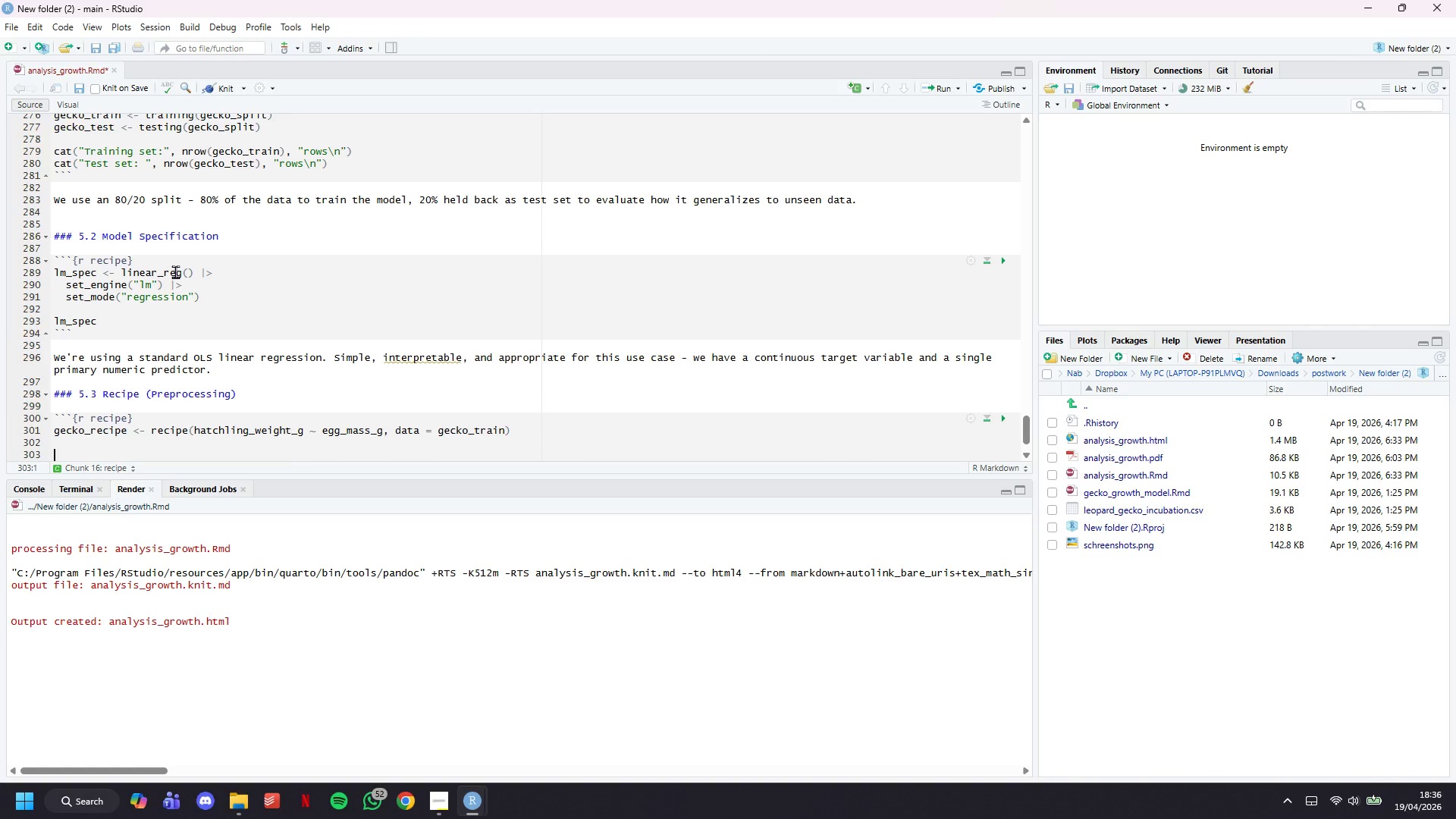 
type(gecko_recipe)
 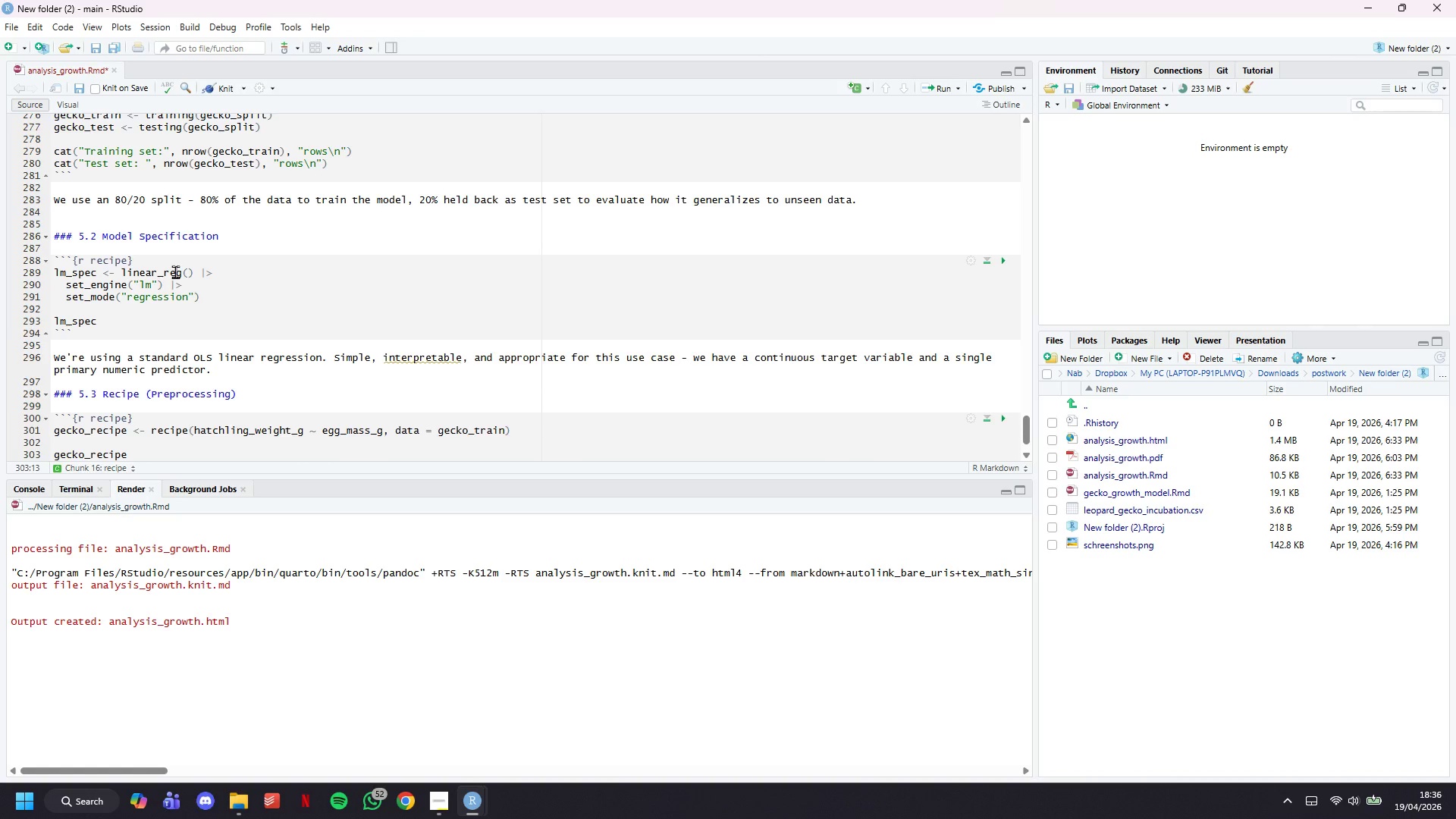 
key(ArrowDown)
 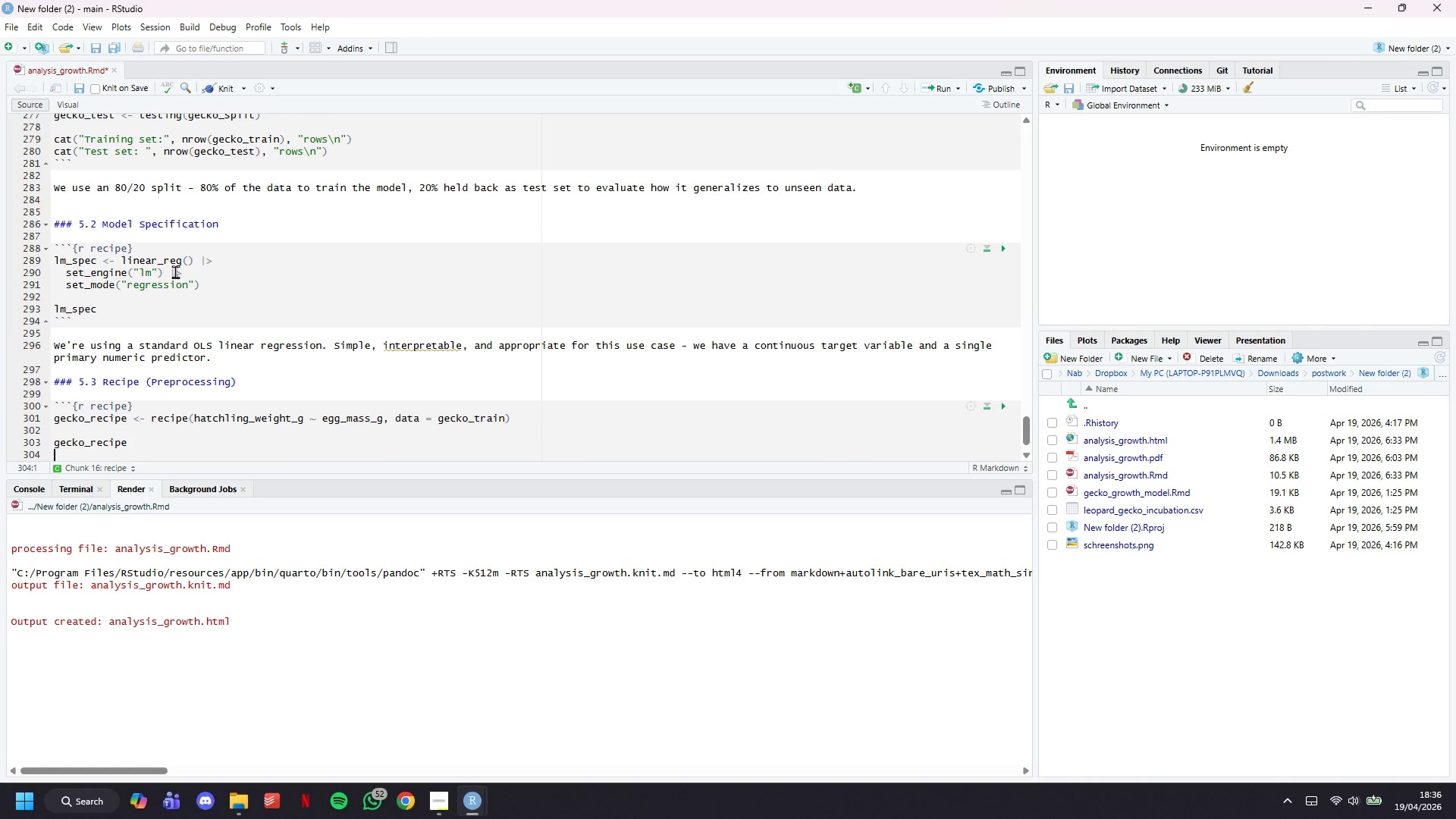 
key(ArrowDown)
 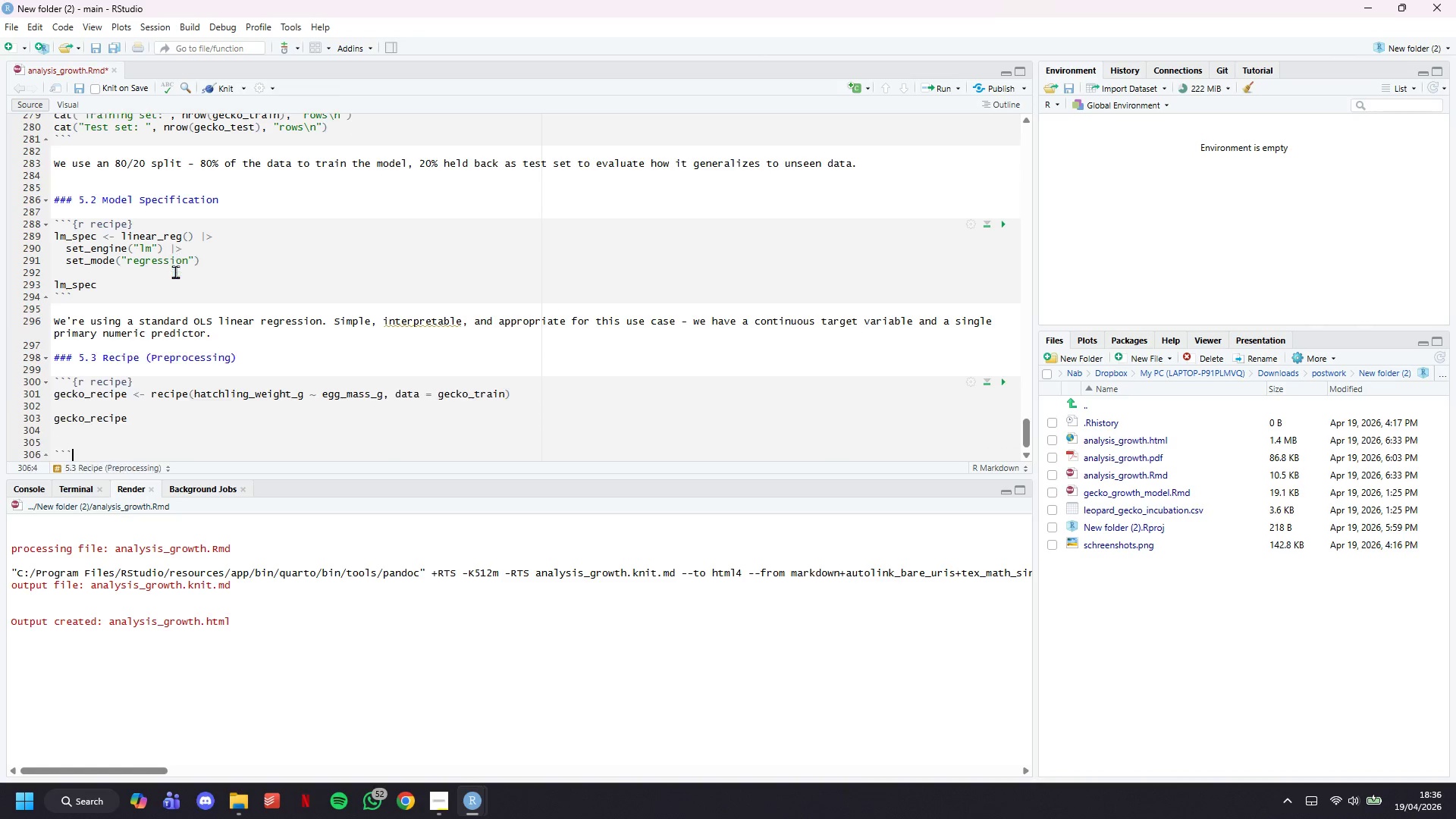 
key(ArrowDown)
 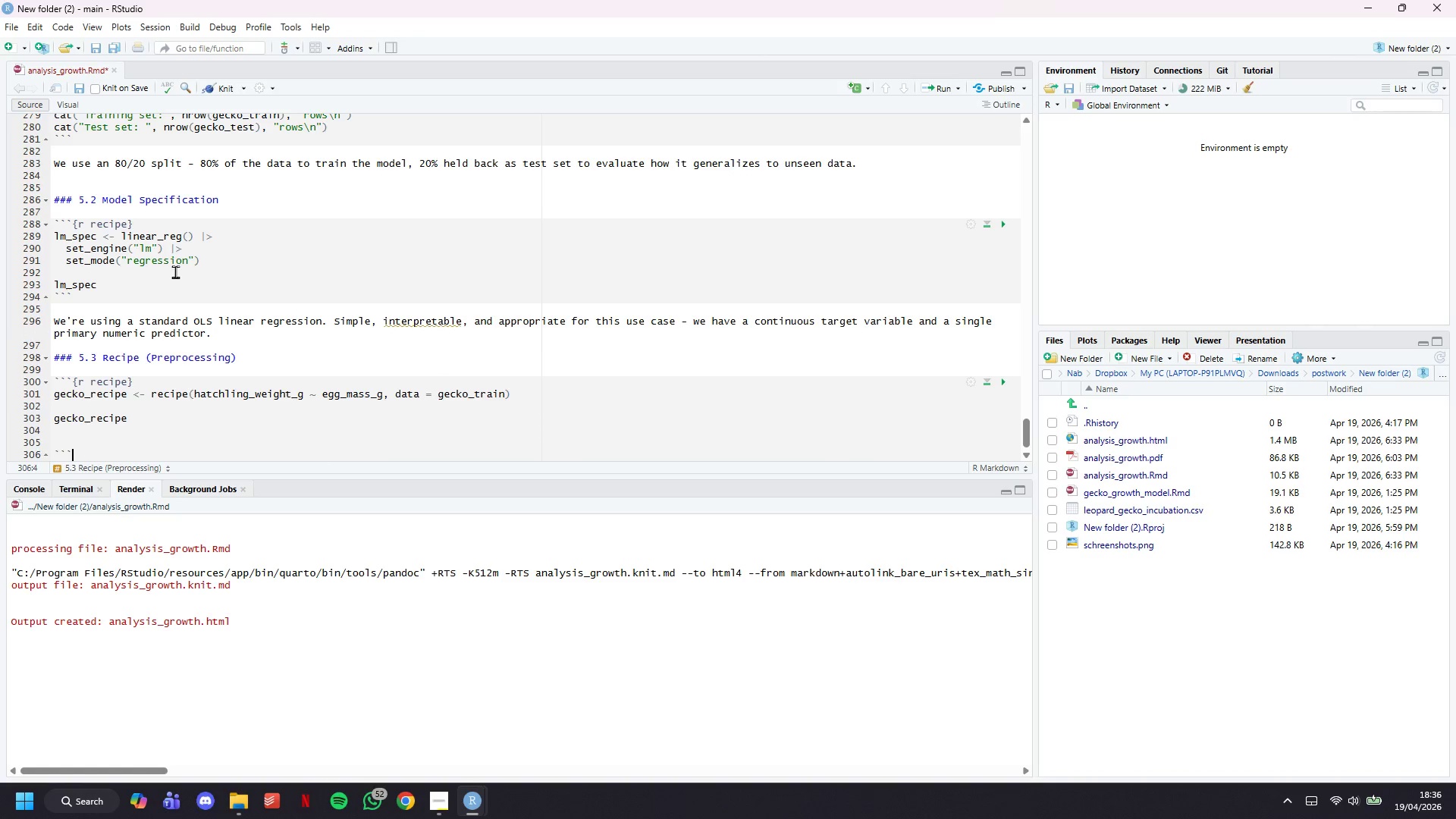 
key(ArrowUp)
 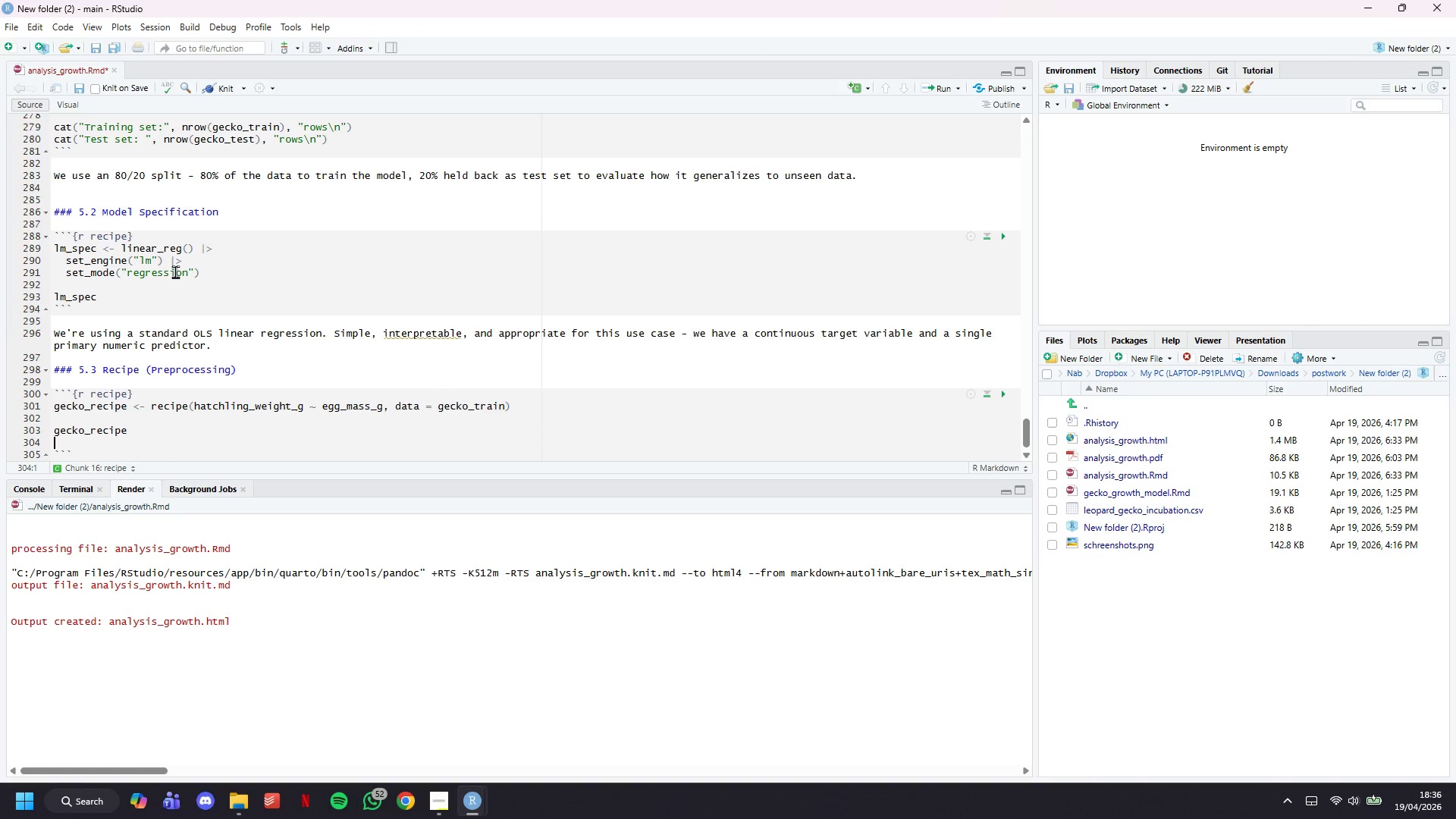 
key(Backspace)
 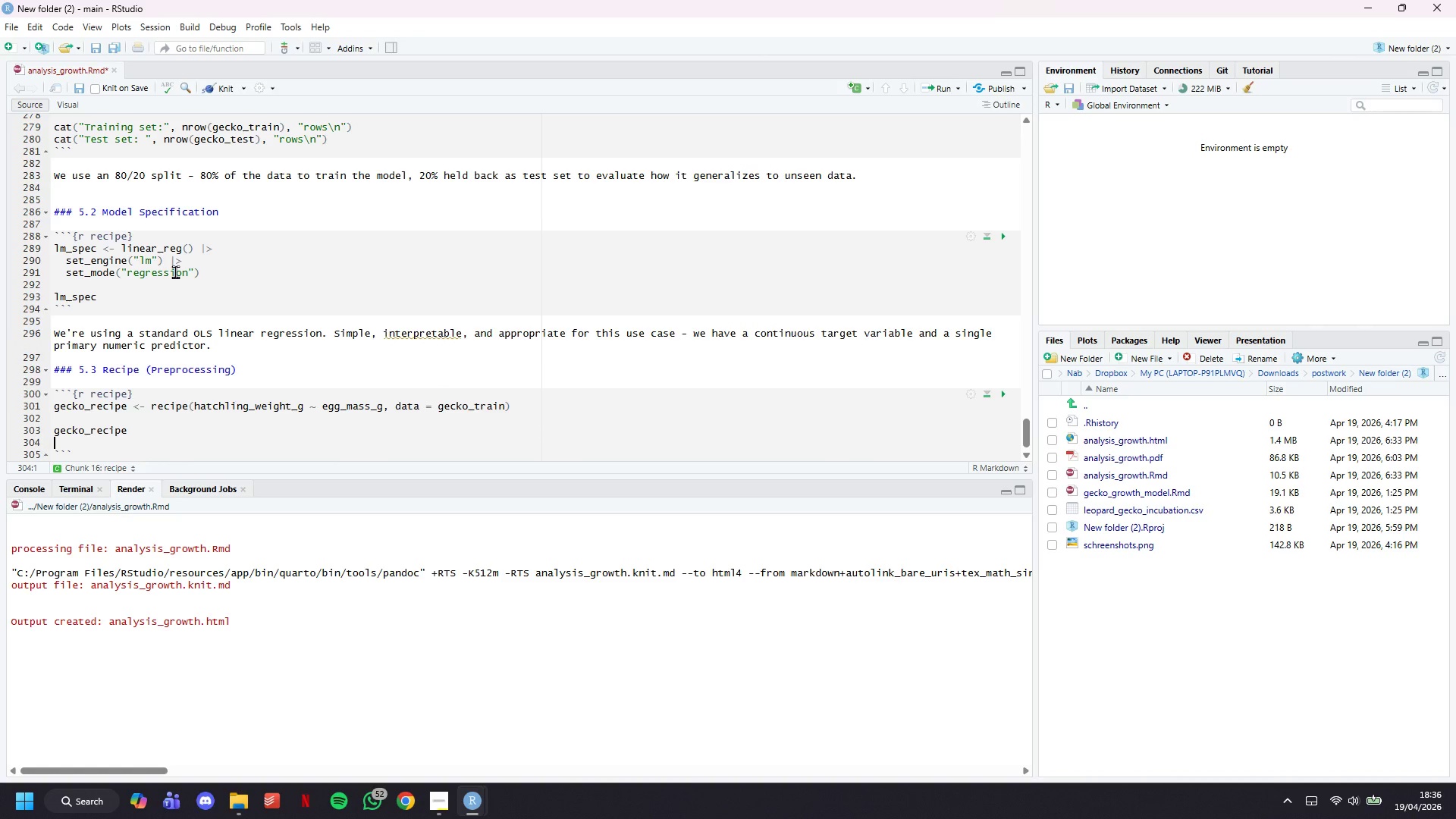 
key(Backspace)
 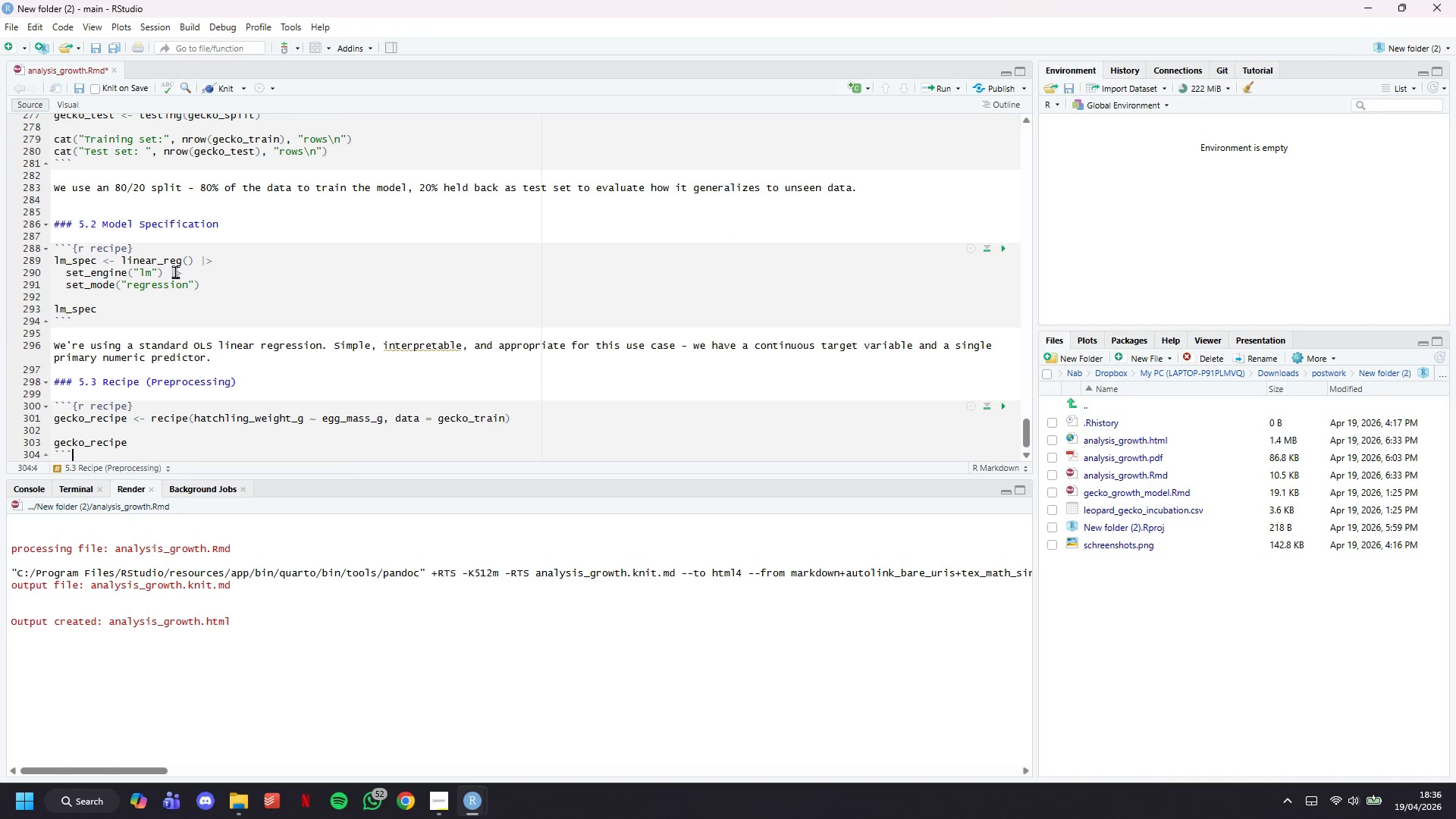 
key(ArrowDown)
 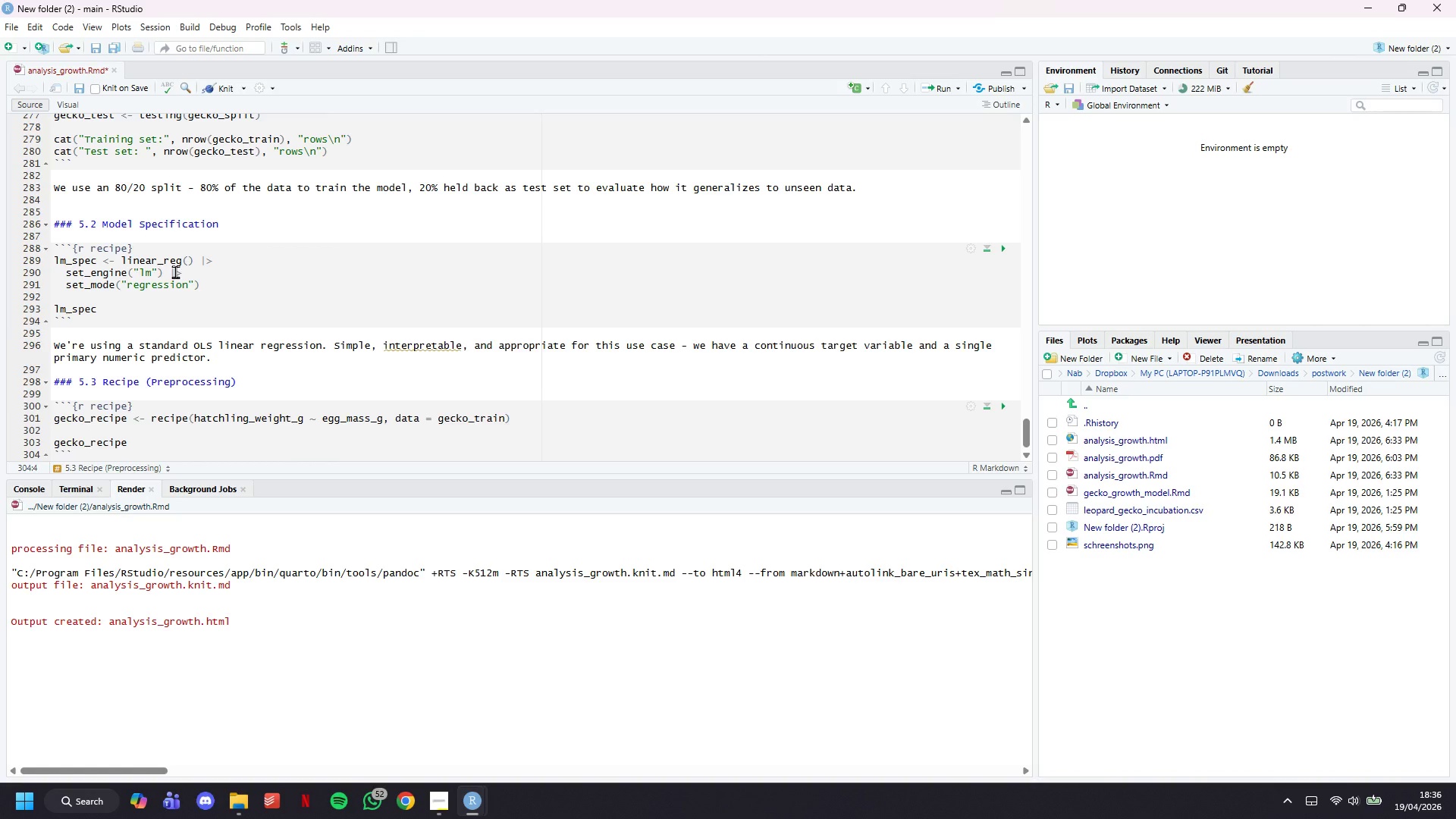 
key(Enter)
 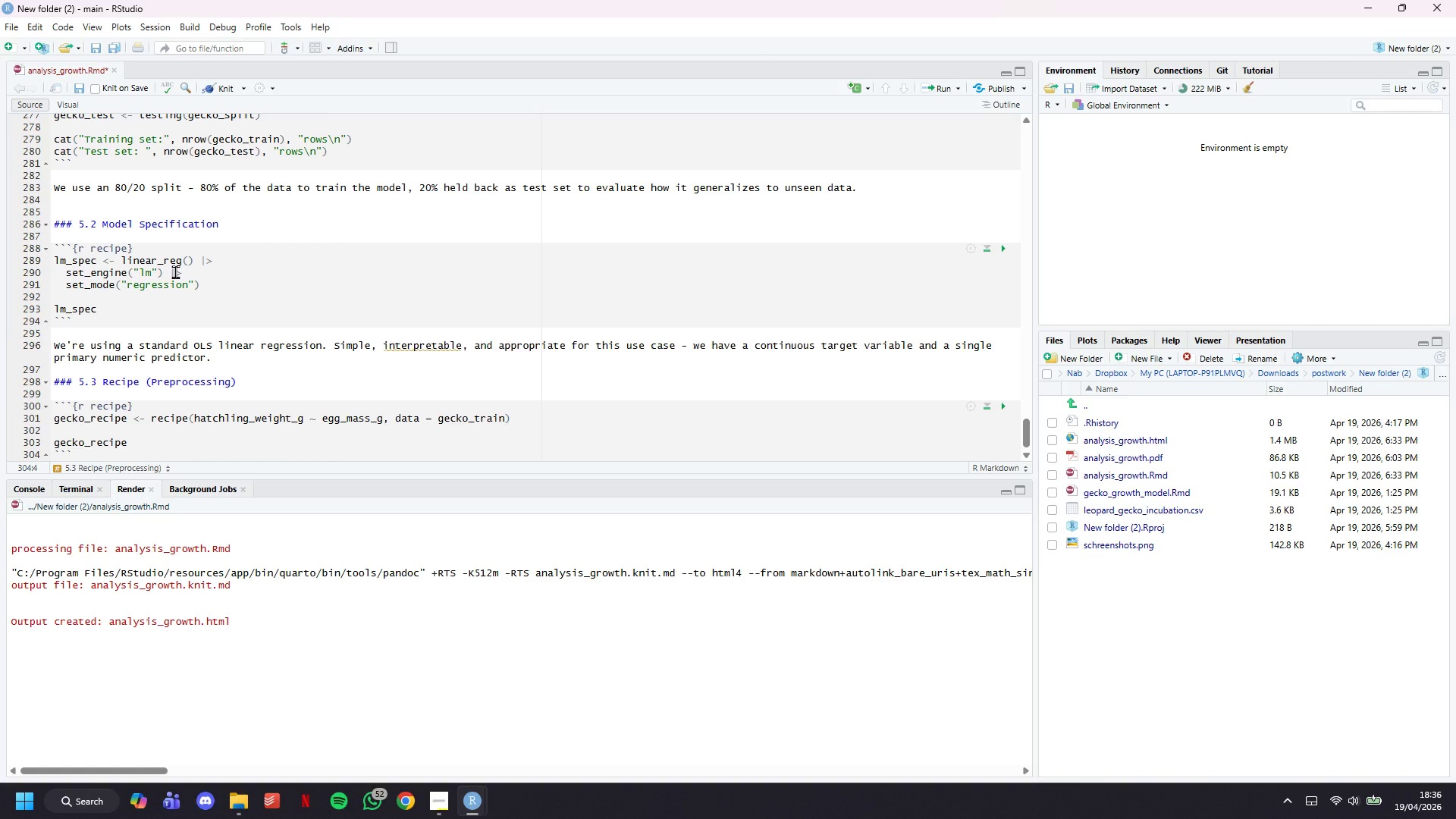 
key(Enter)
 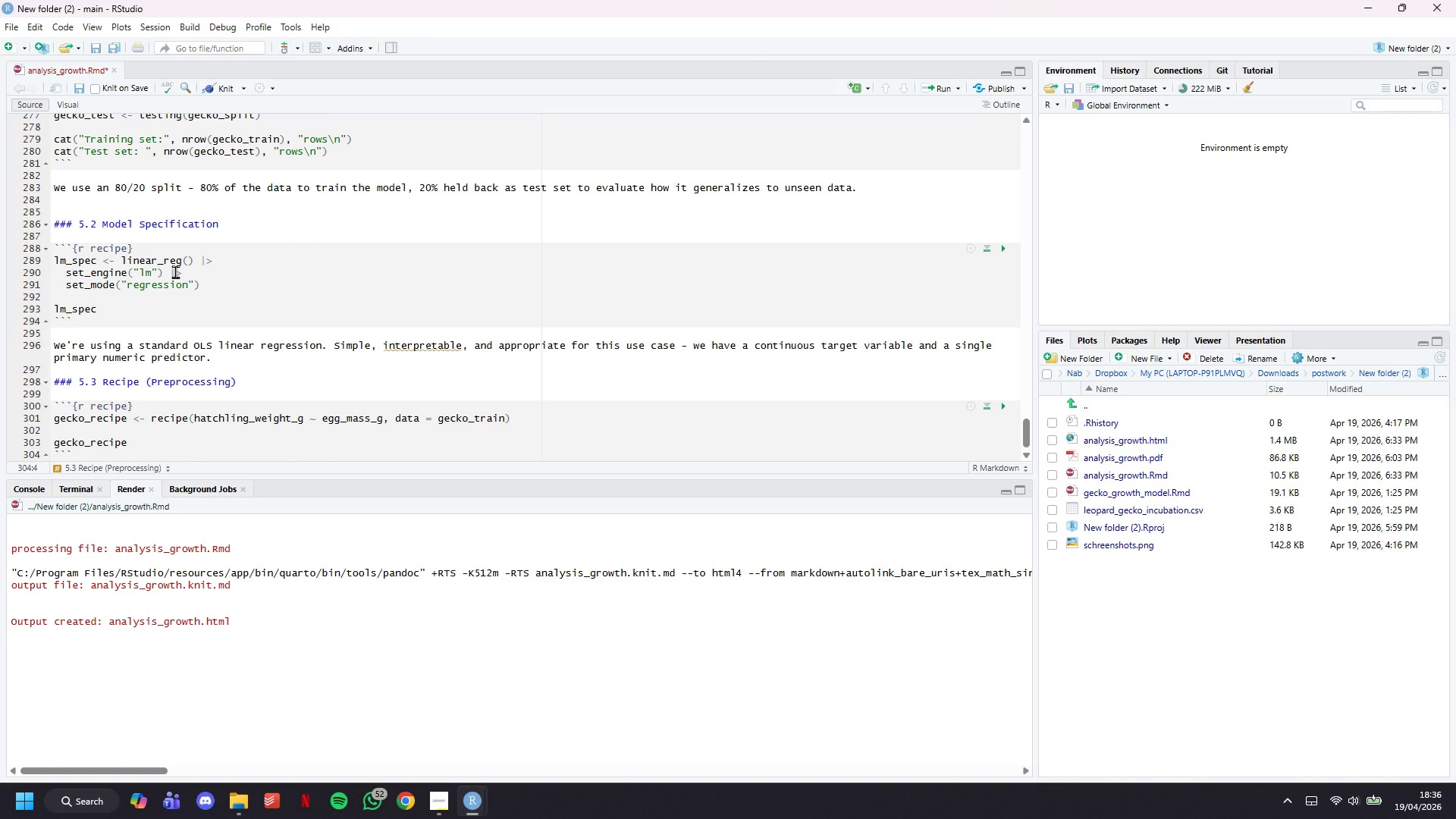 
type(The recipe defines the model formual)
key(Backspace)
key(Backspace)
type(la. Hre )
key(Backspace)
key(Backspace)
key(Backspace)
type(ere we're keeping it simple )
key(Backspace)
type(: ``)
 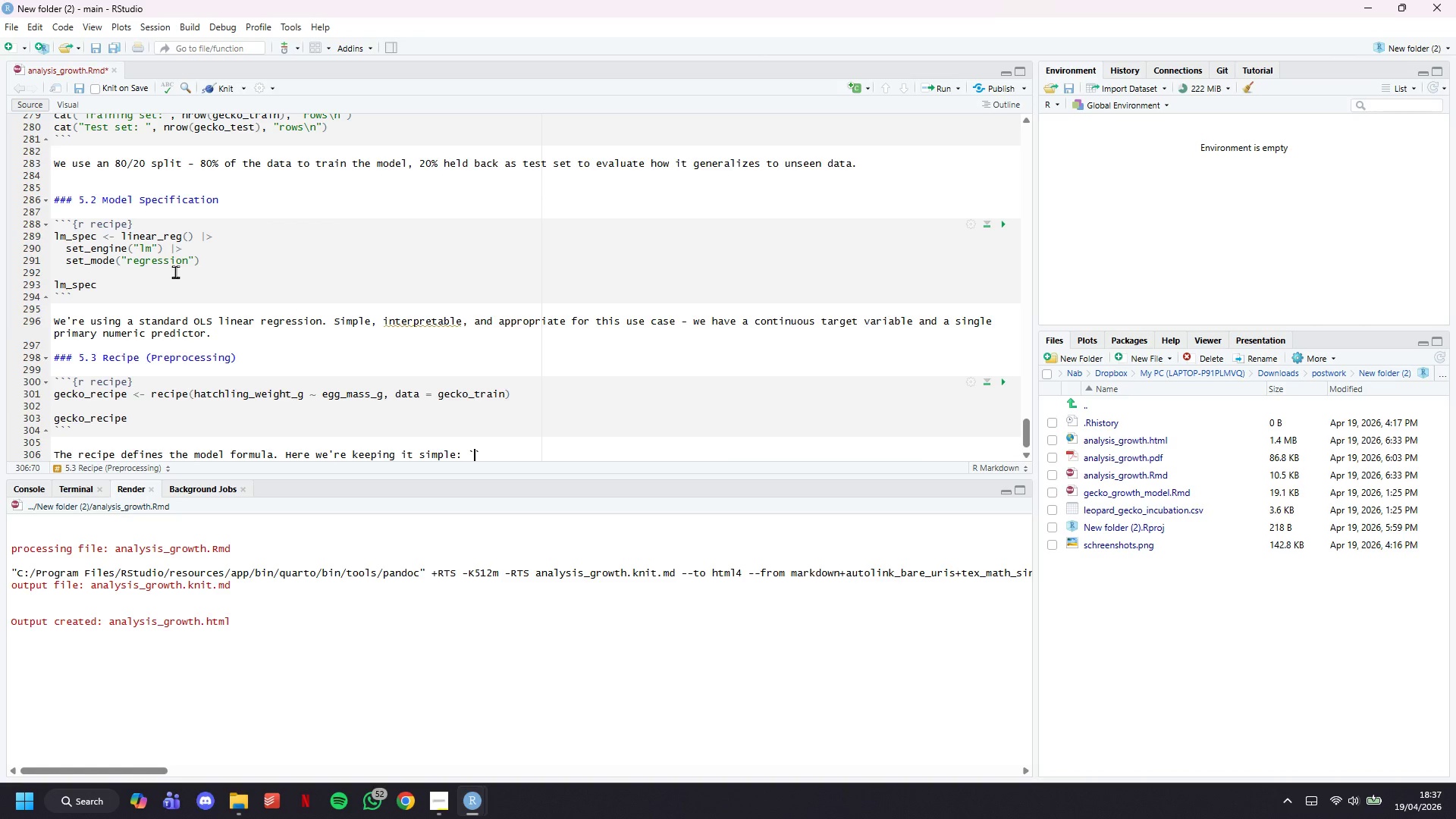 
 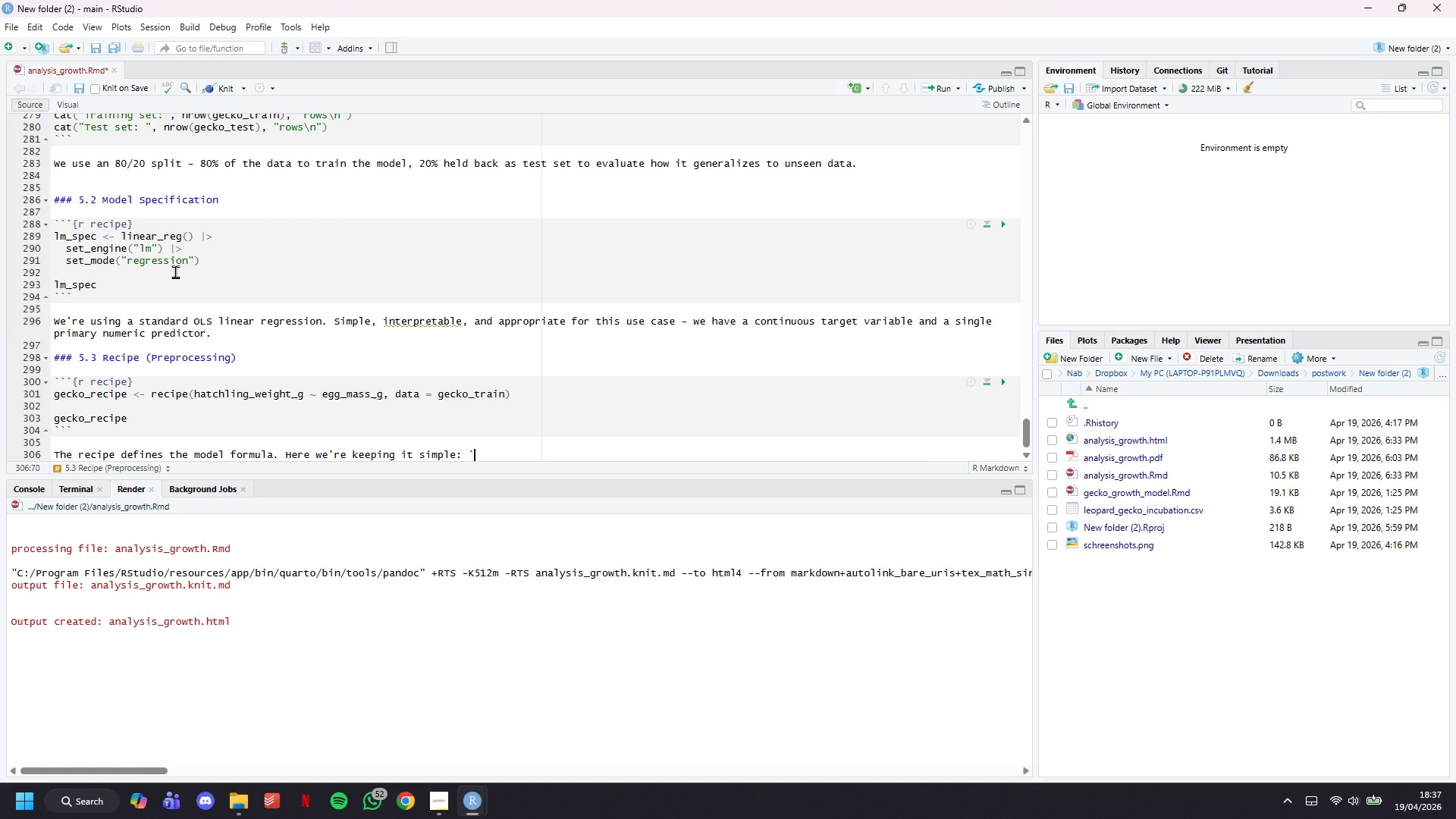 
key(ArrowLeft)
 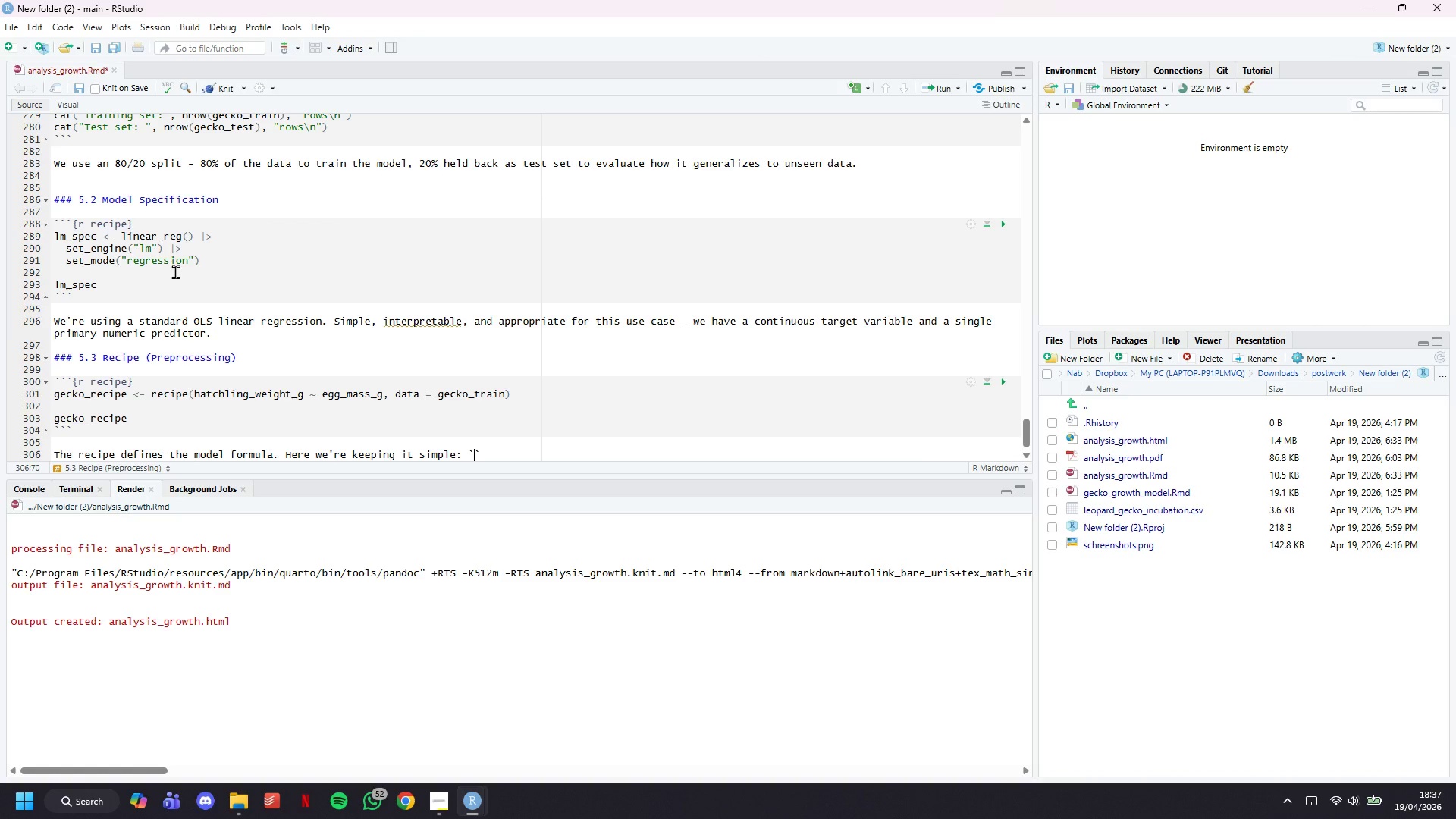 
type(hatchling_weight_g)
 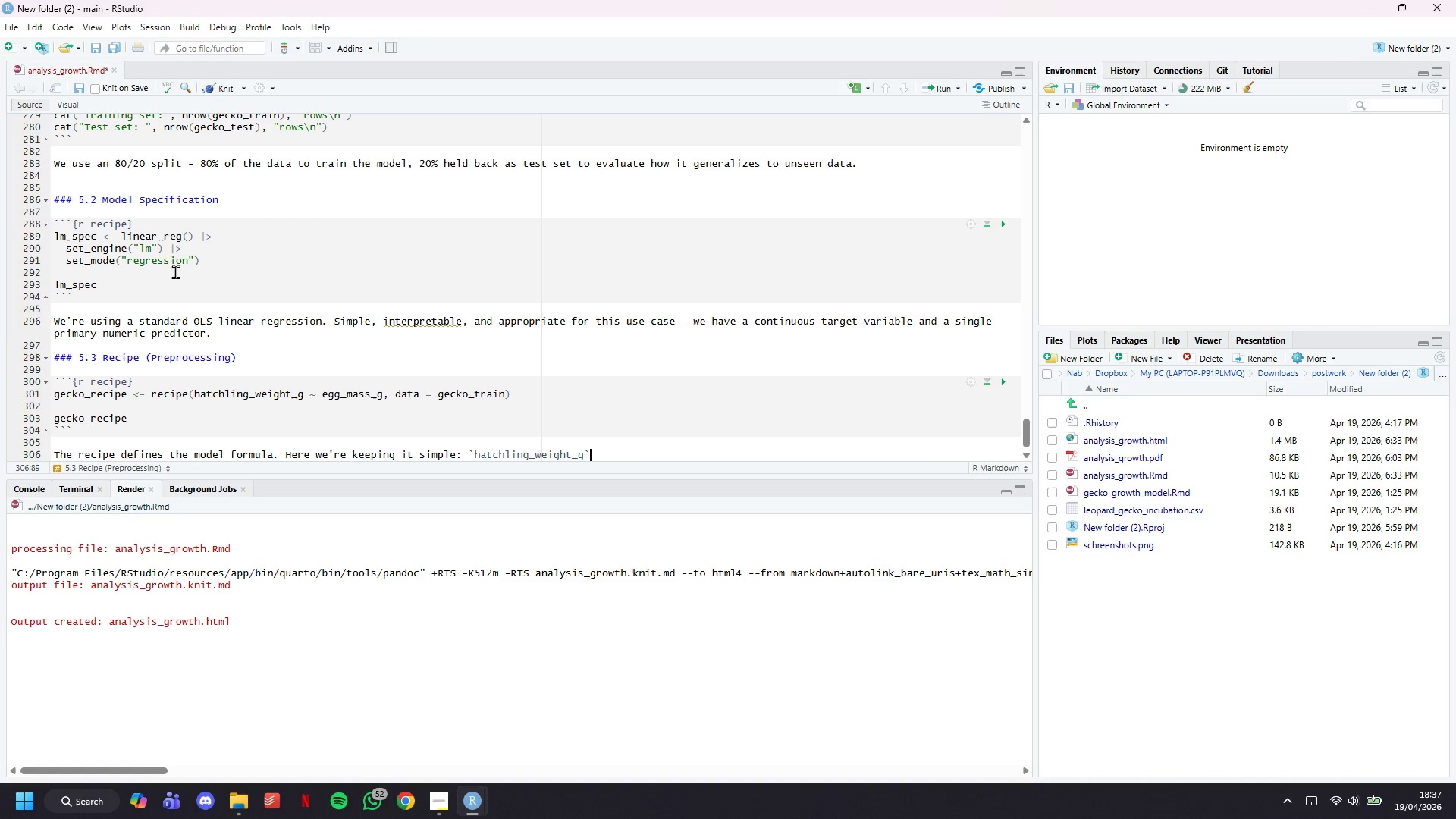 
 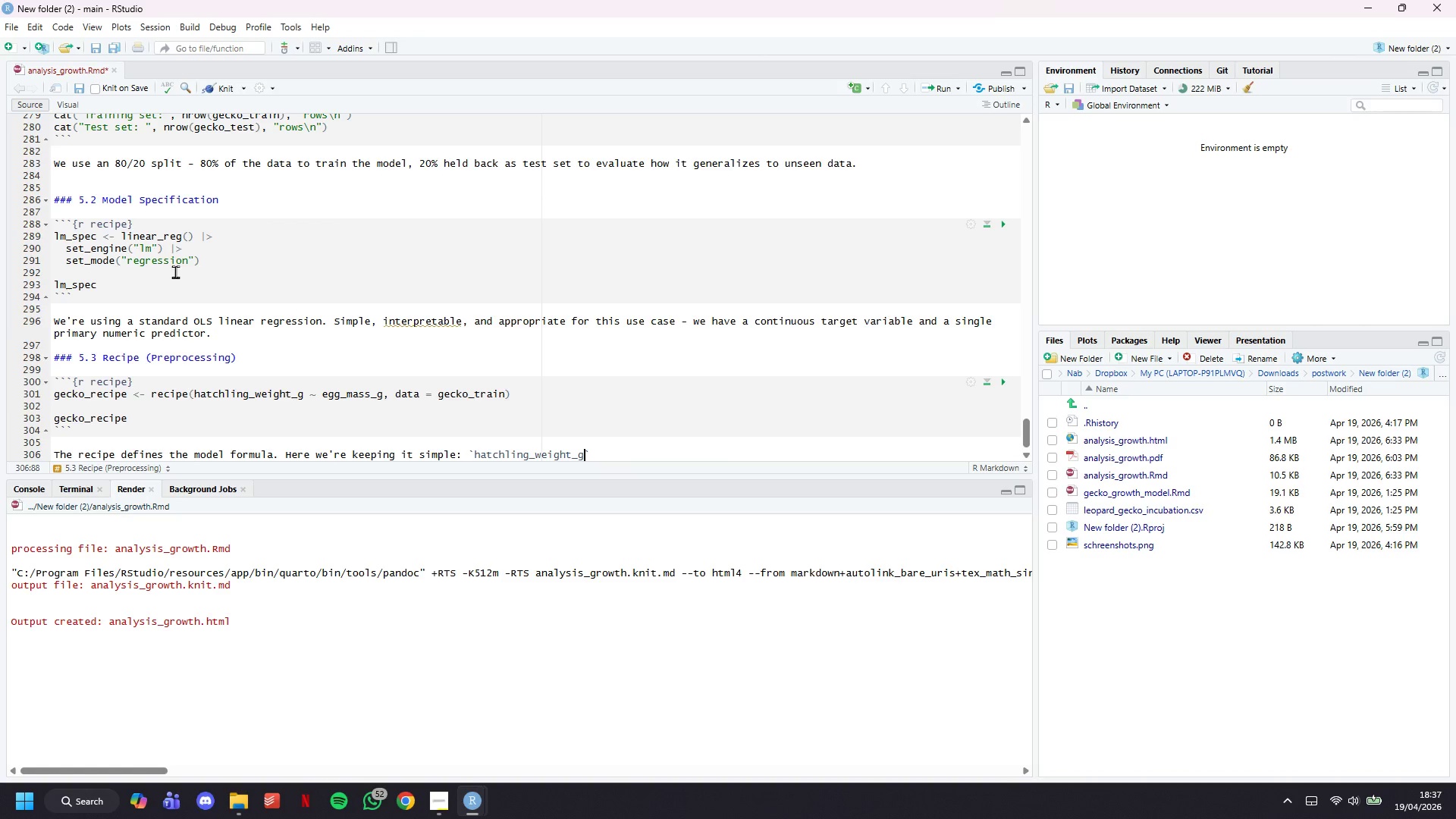 
key(ArrowRight)
 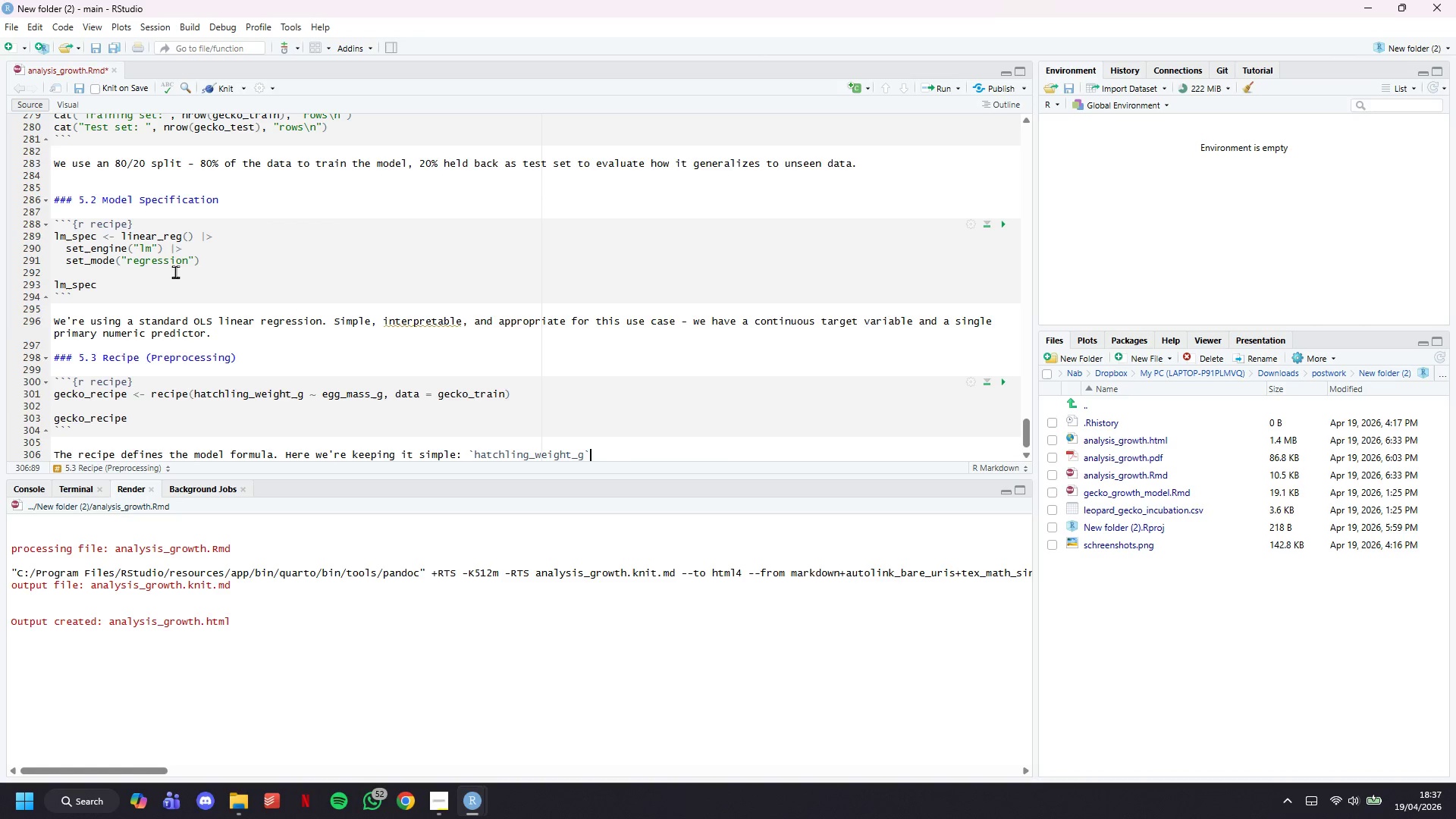 
type( is the outcome, `)
key(Backspace)
key(Tab)
key(Tab)
key(Backspace)
key(Backspace)
type( )
key(Tab)
key(Tab)
key(Backspace)
key(Backspace)
type( `)
 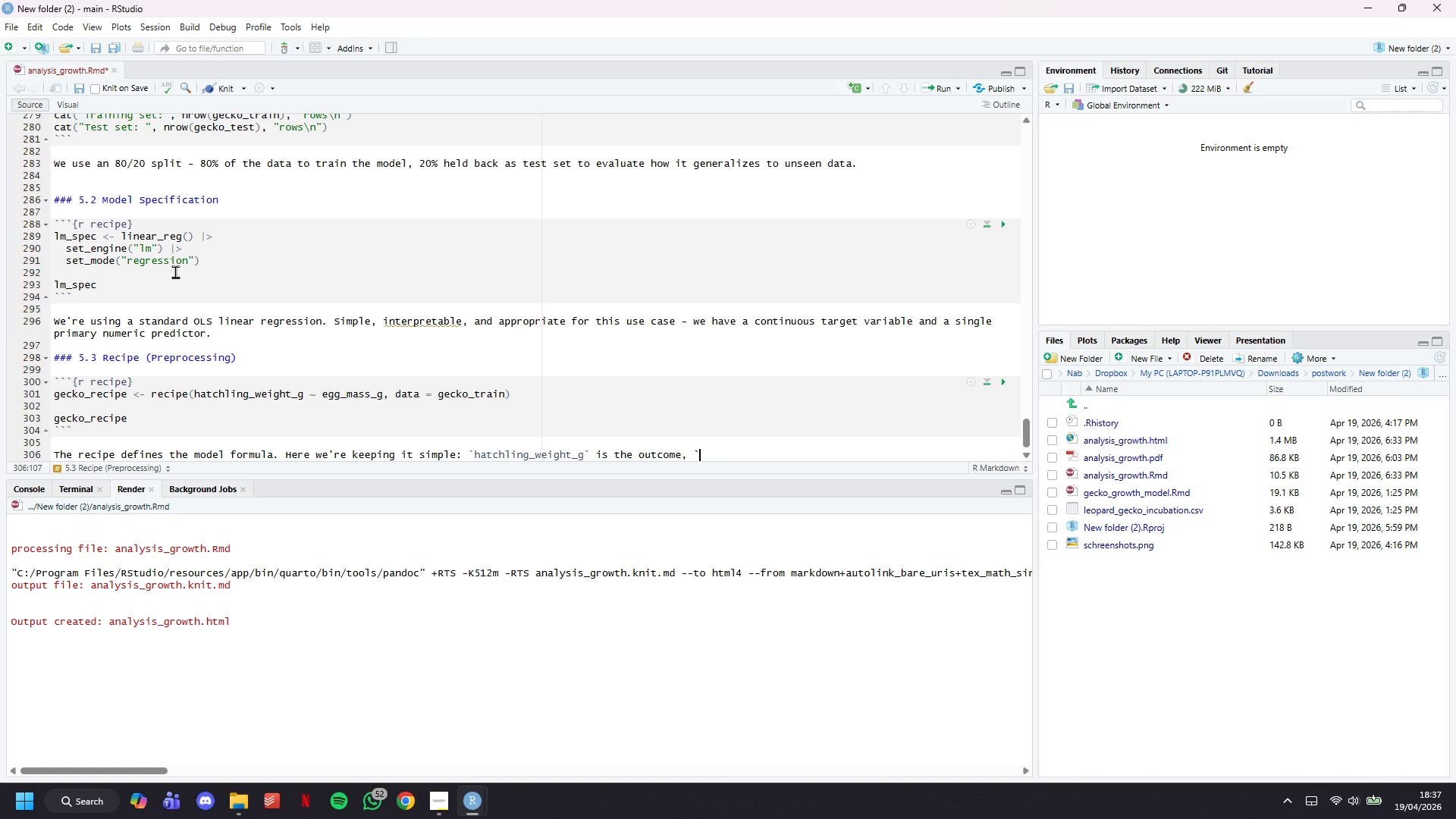 
key(ArrowLeft)
 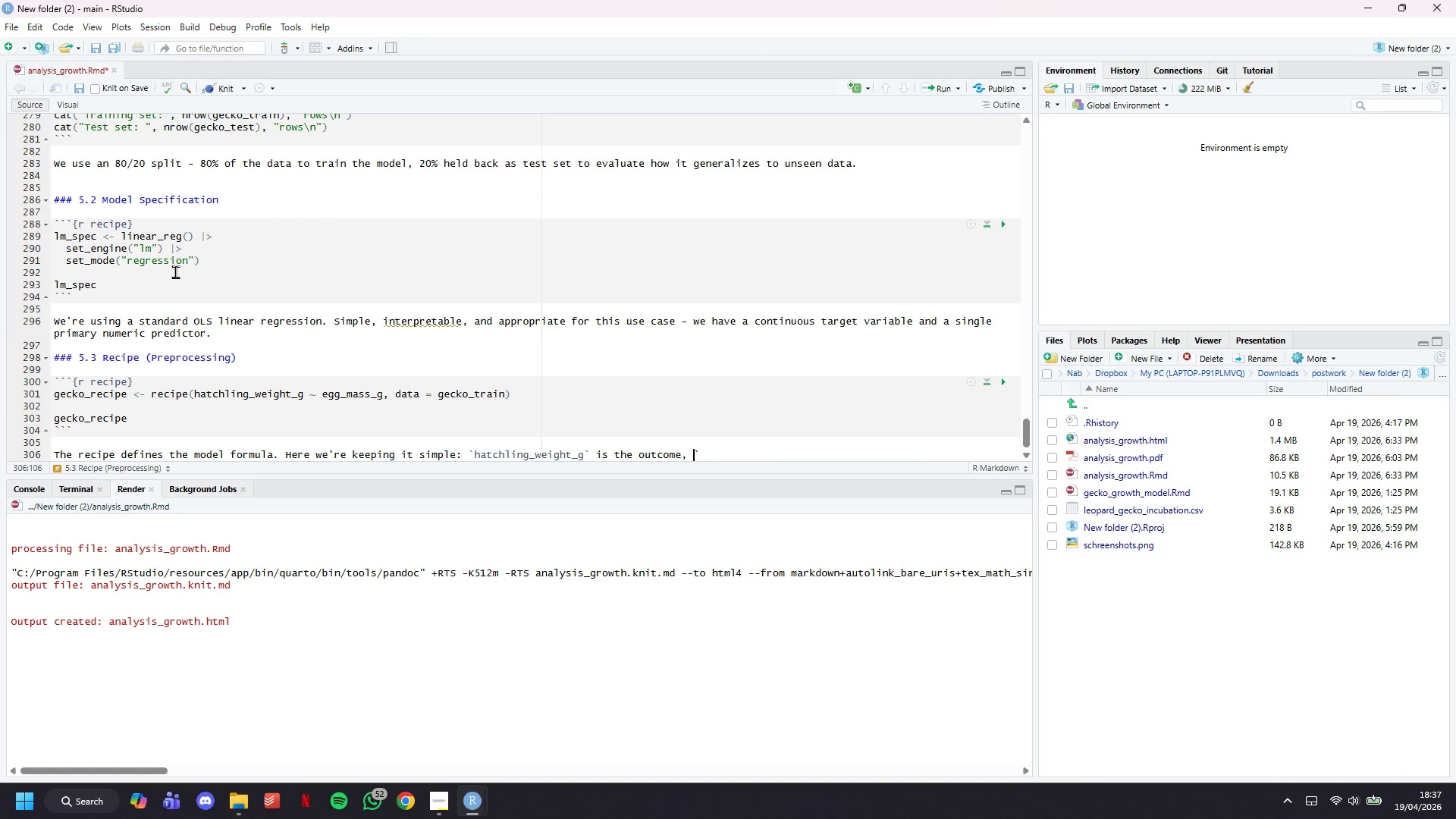 
key(Backquote)
 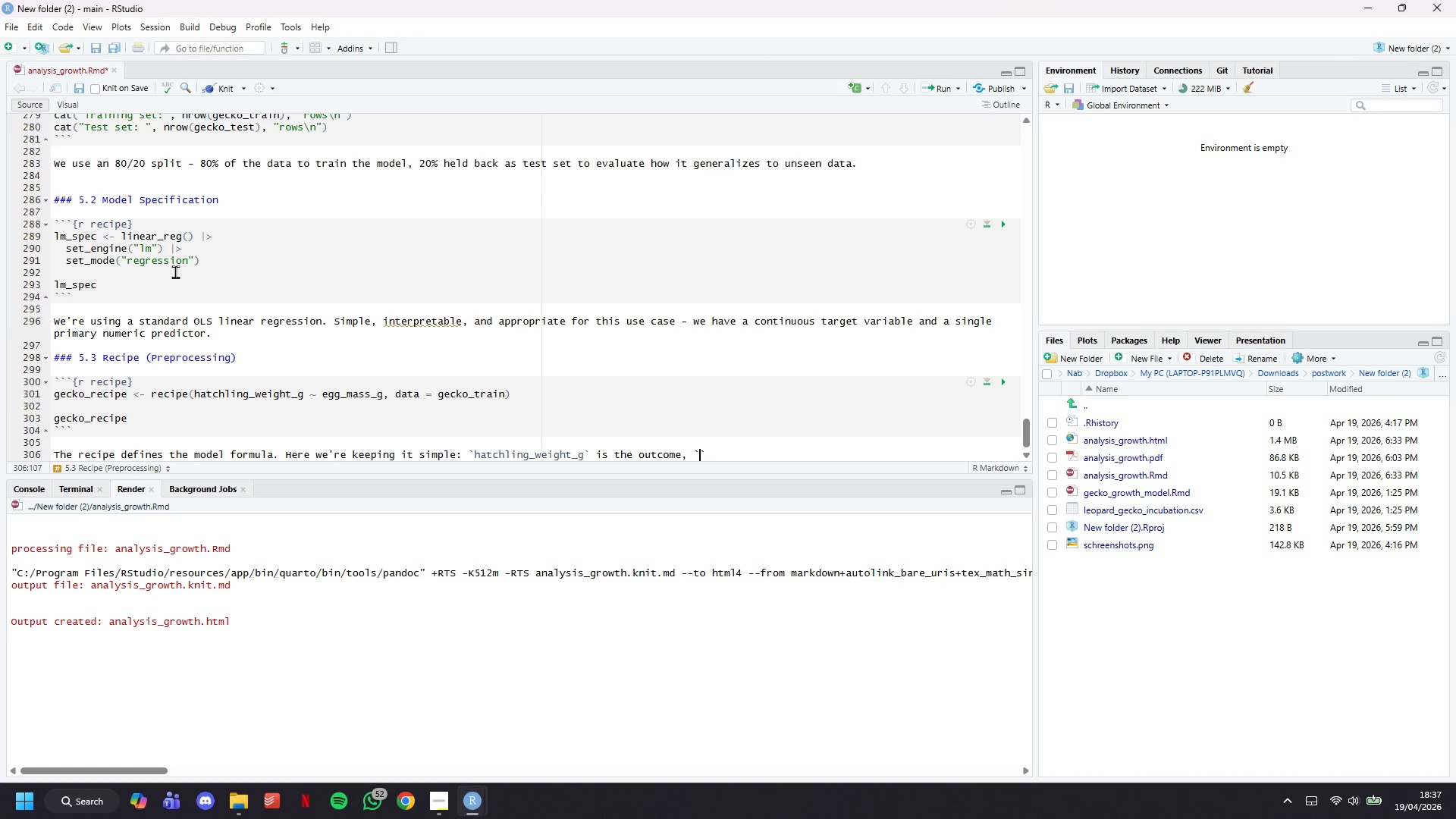 
key(ArrowLeft)
 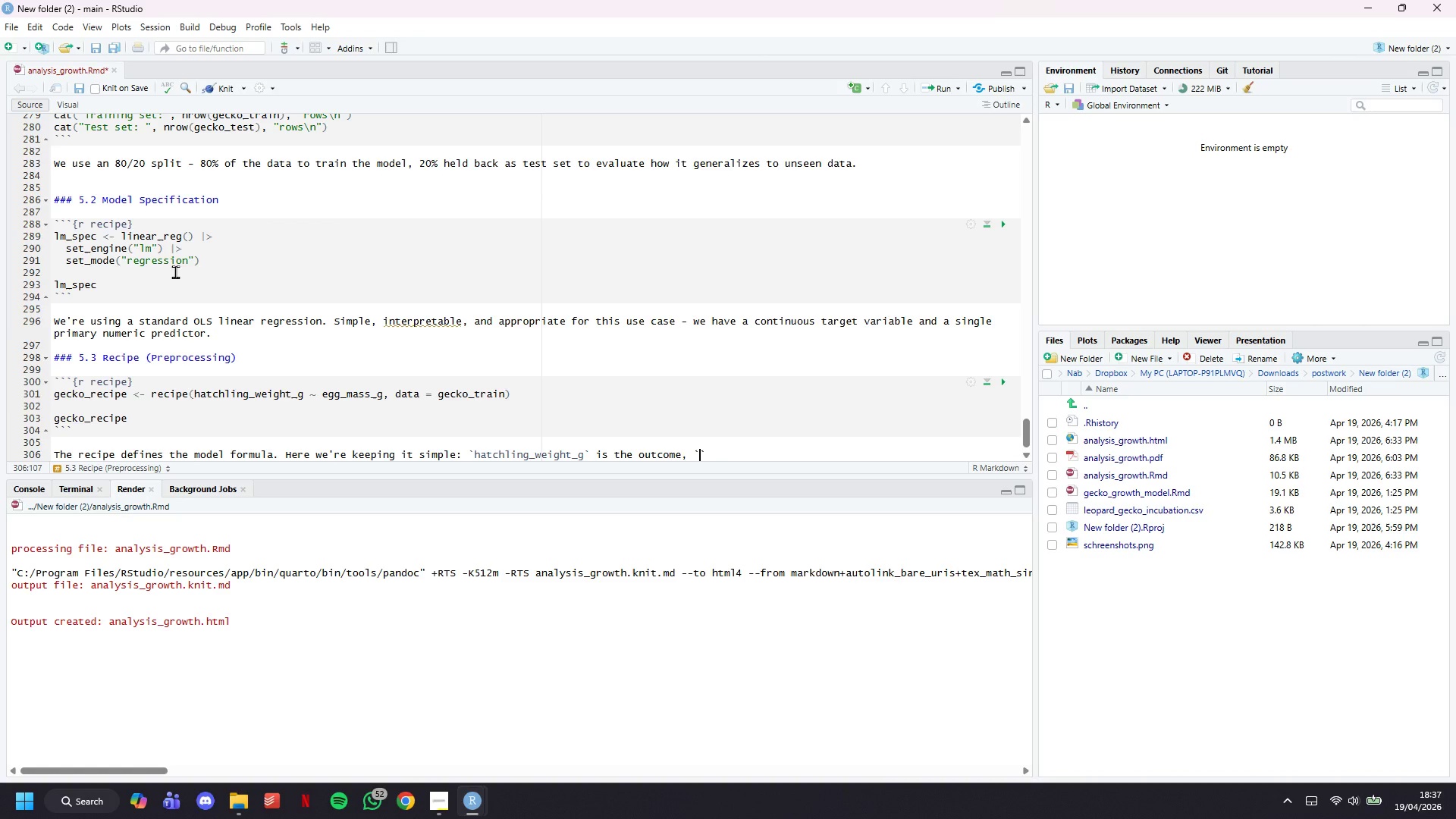 
key(ArrowRight)
 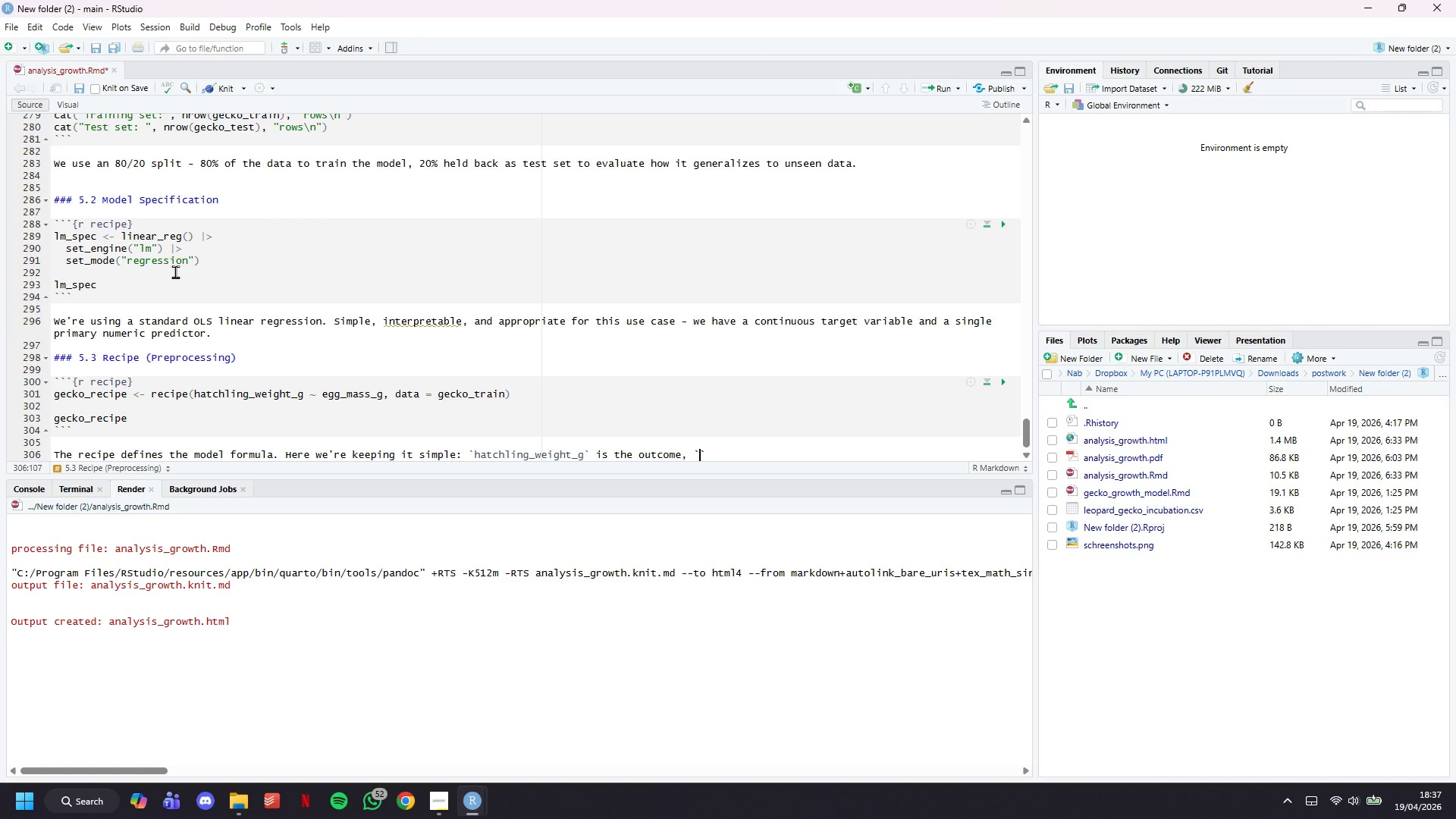 
type(egg_mass_g)
 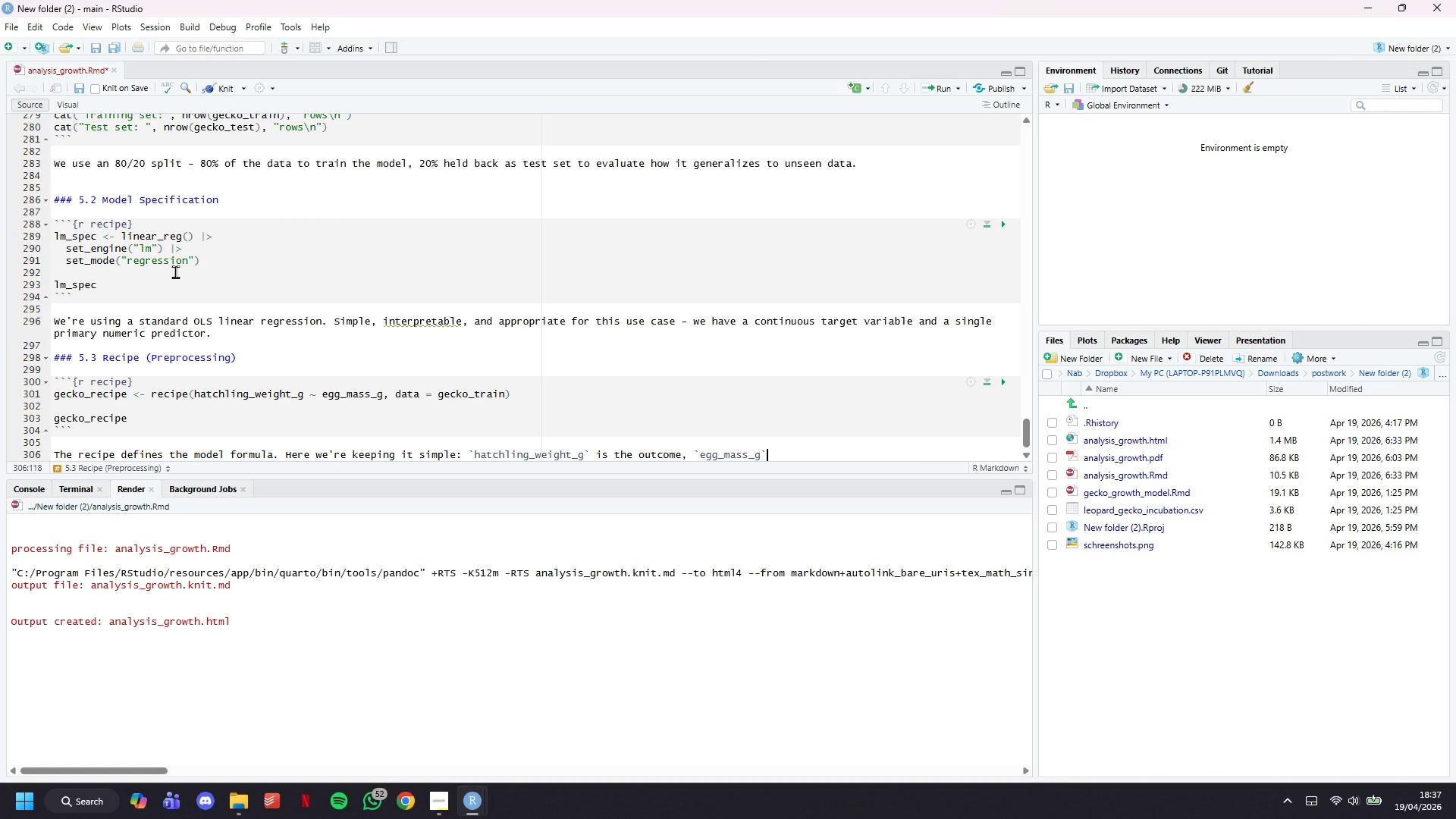 
 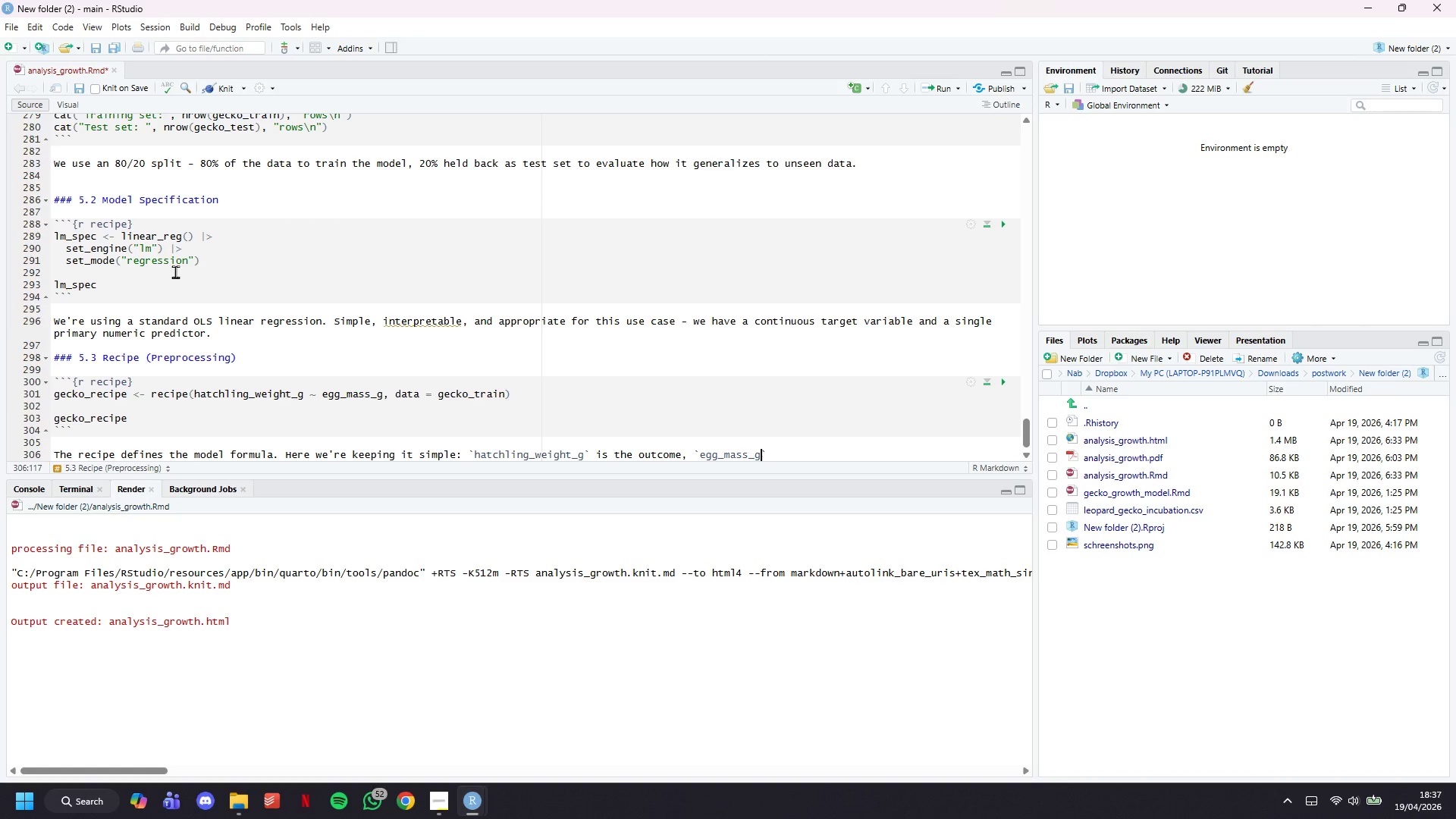 
key(ArrowRight)
 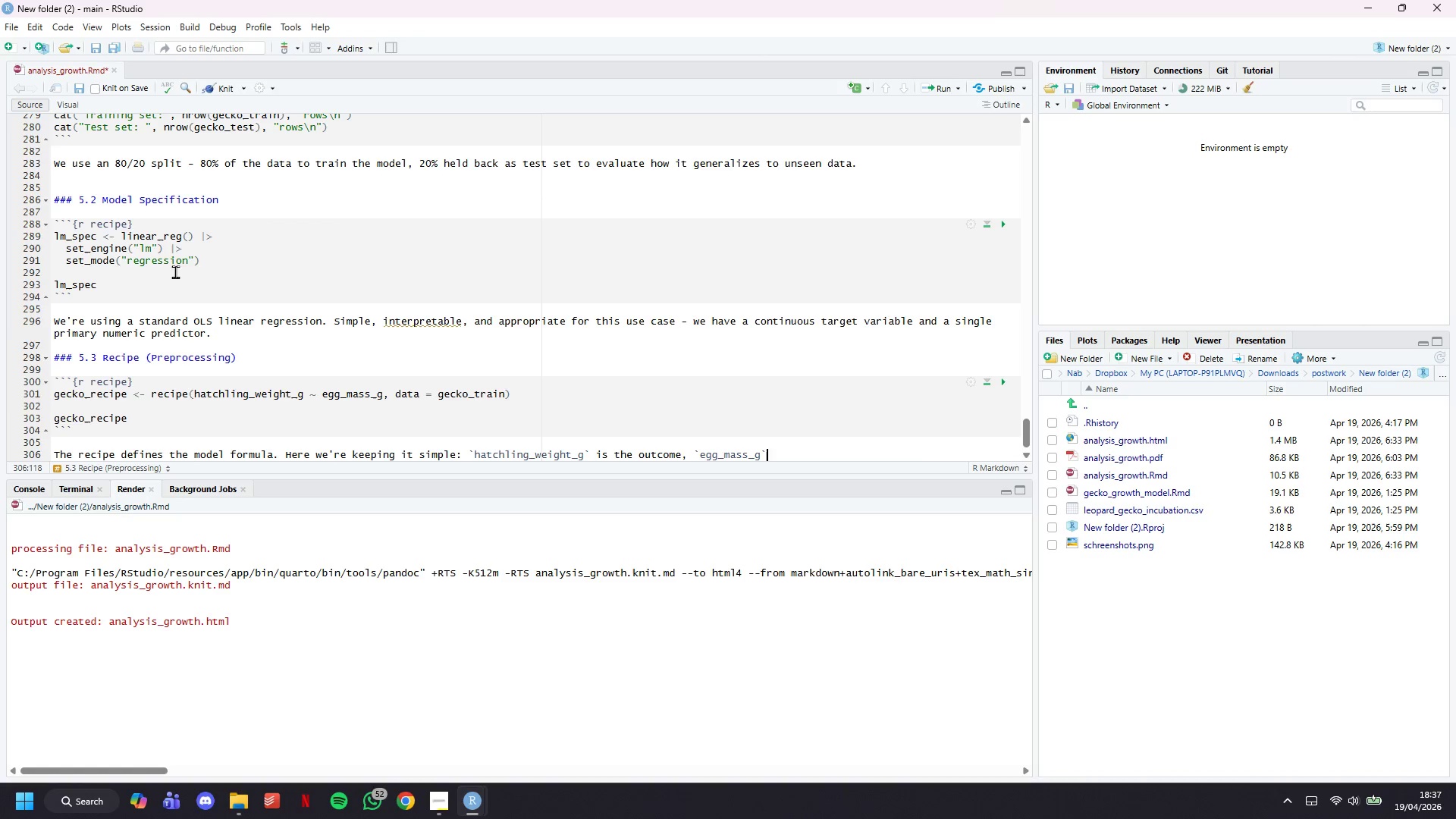 
type( is the sole predictr)
key(Backspace)
type(or. nO)
key(Backspace)
key(Backspace)
type(nO ADD)
key(Backspace)
key(Backspace)
key(Backspace)
key(Backspace)
key(Backspace)
key(Backspace)
type(No additional transformations are needed - both variables are already )
 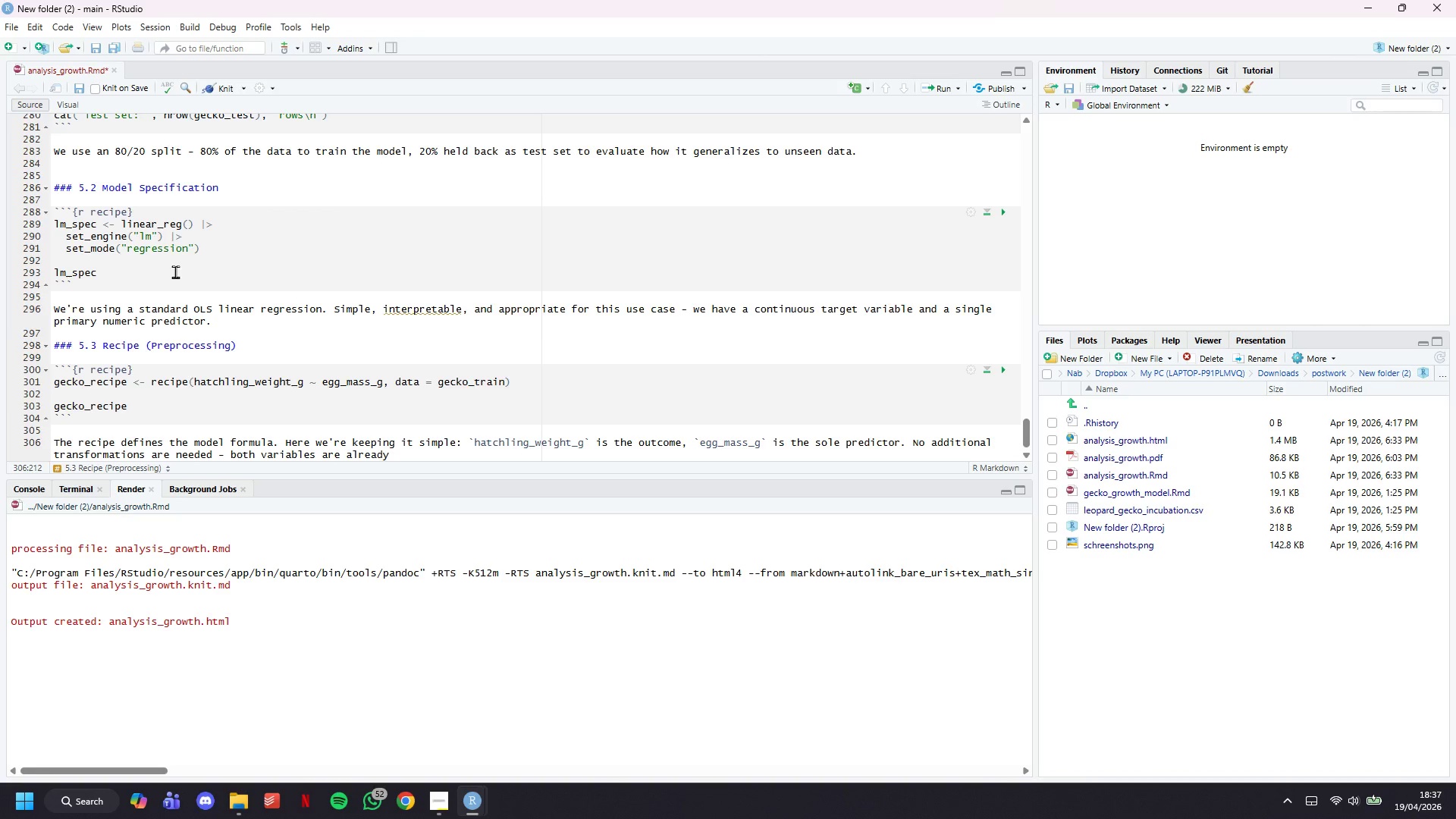 
wait(5.08)
 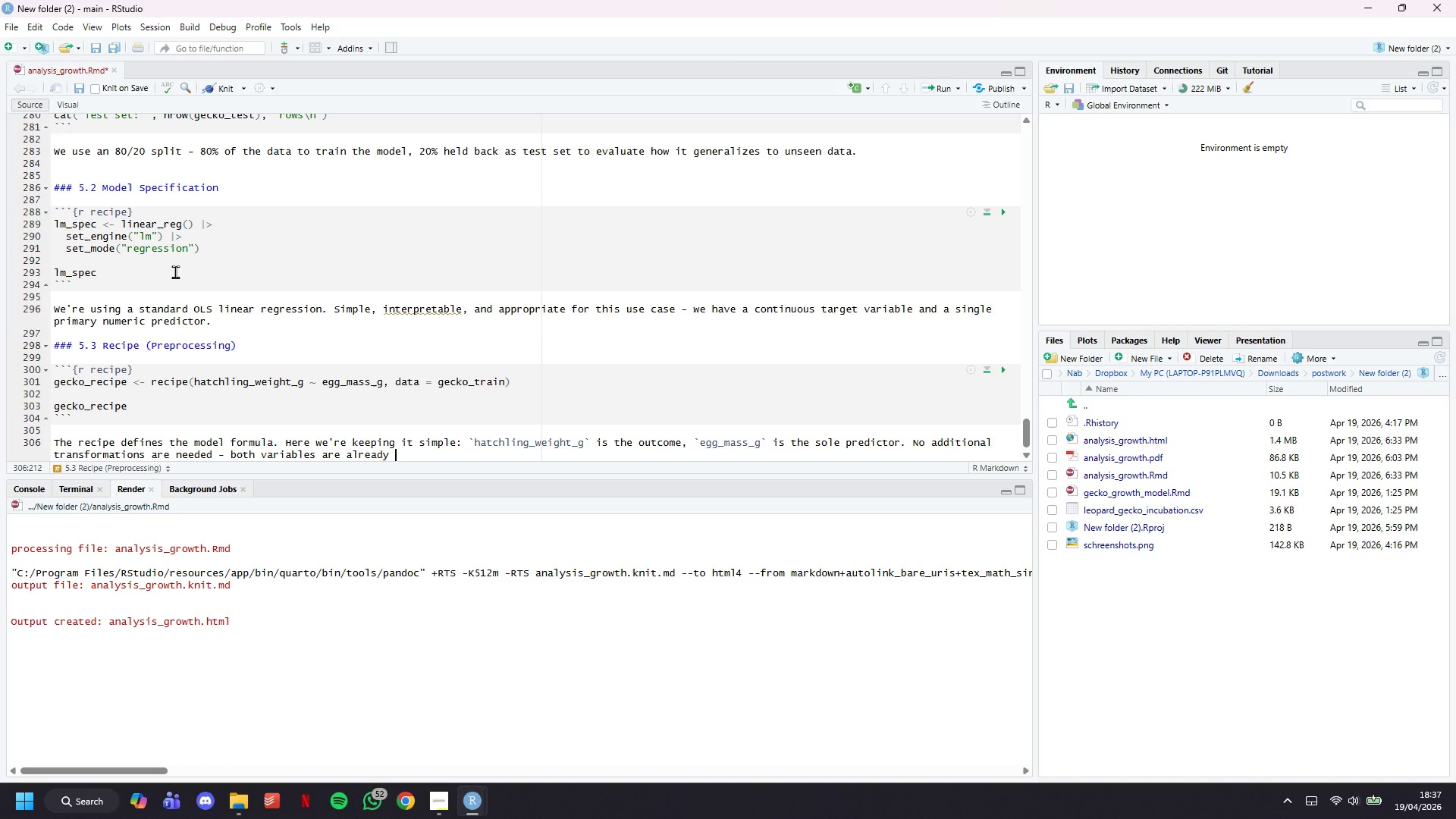 
type(on reasonable numeric scales.)
 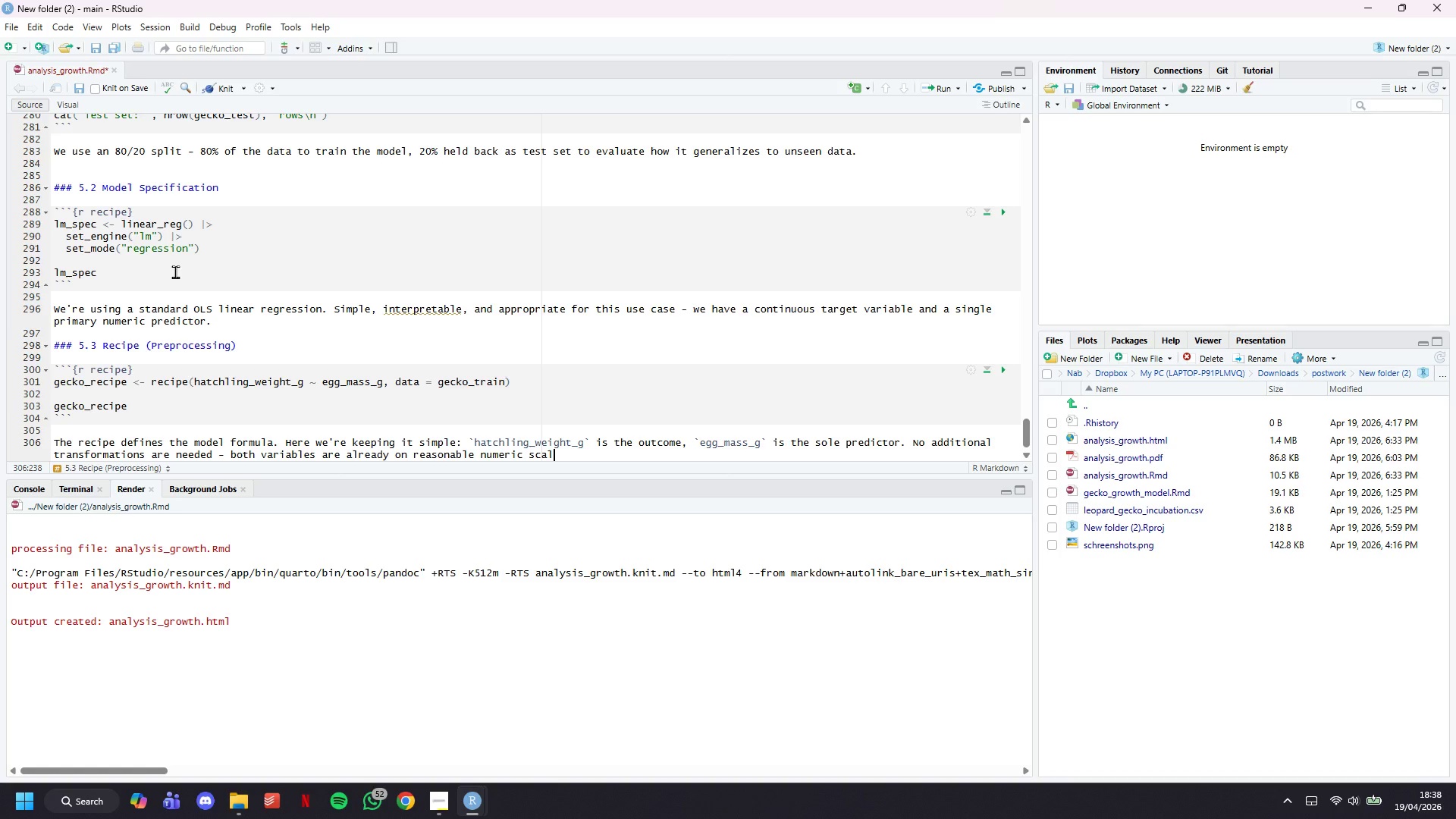 
key(Enter)
 